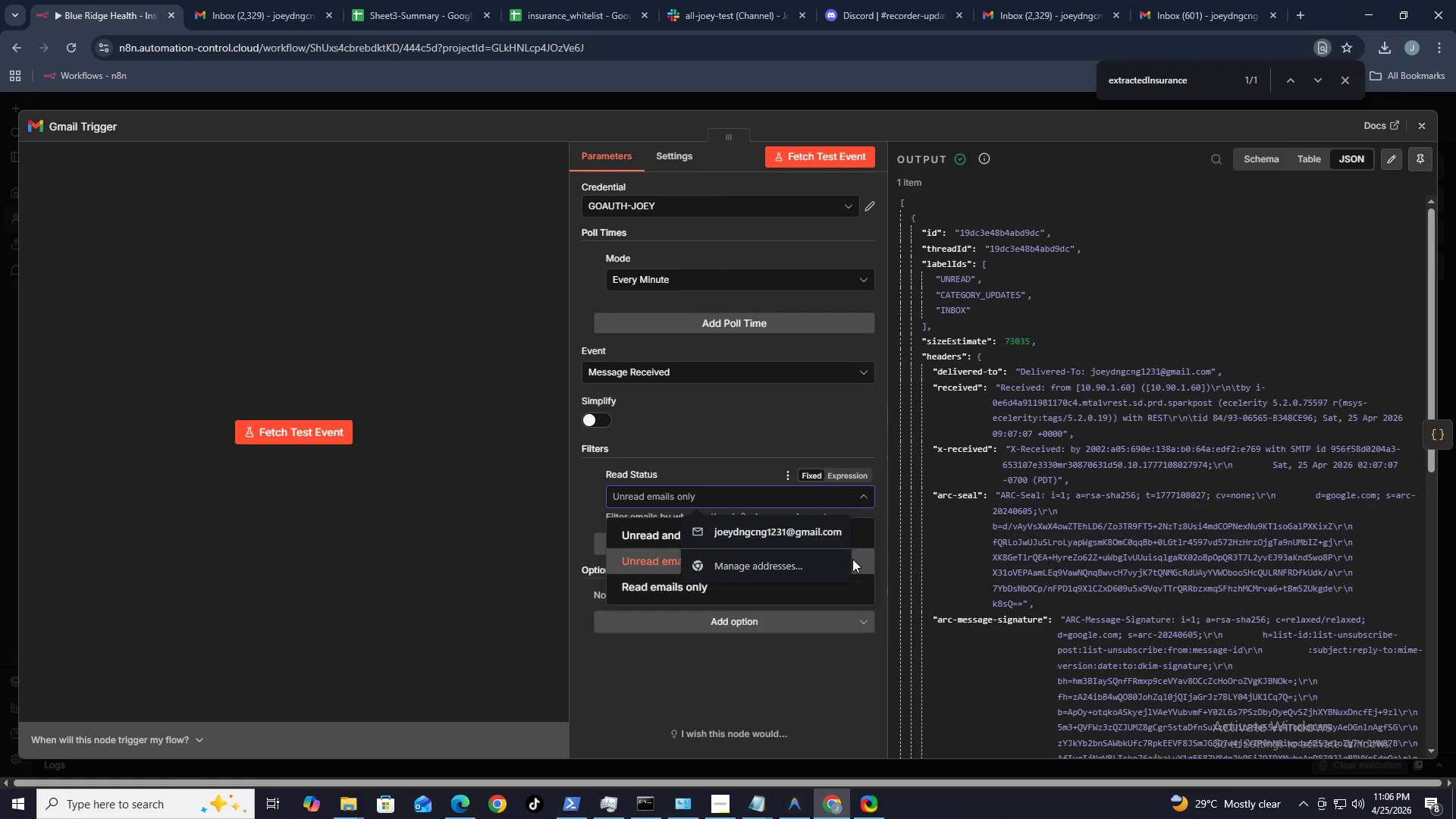 
left_click([689, 433])
 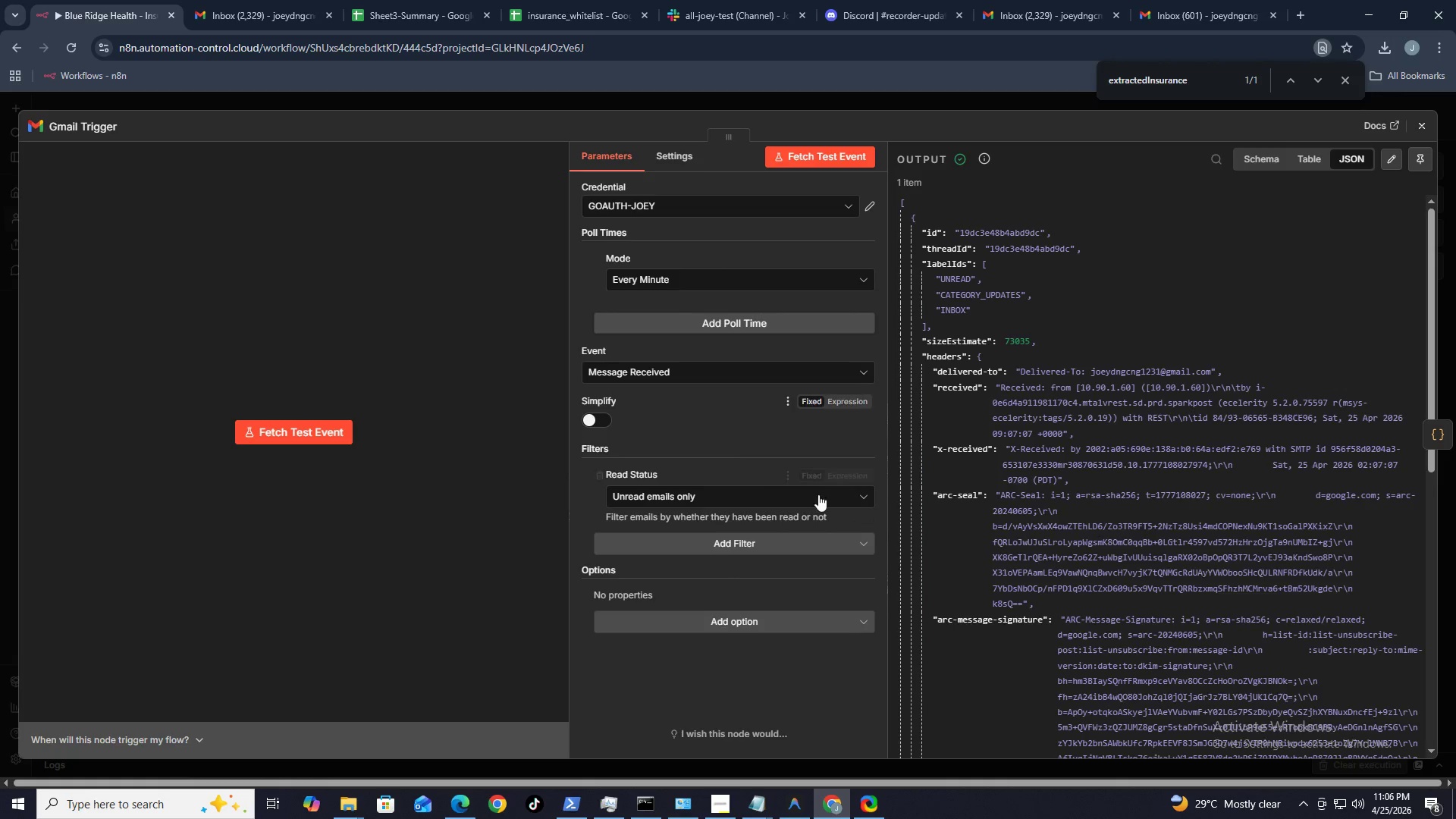 
left_click([857, 506])
 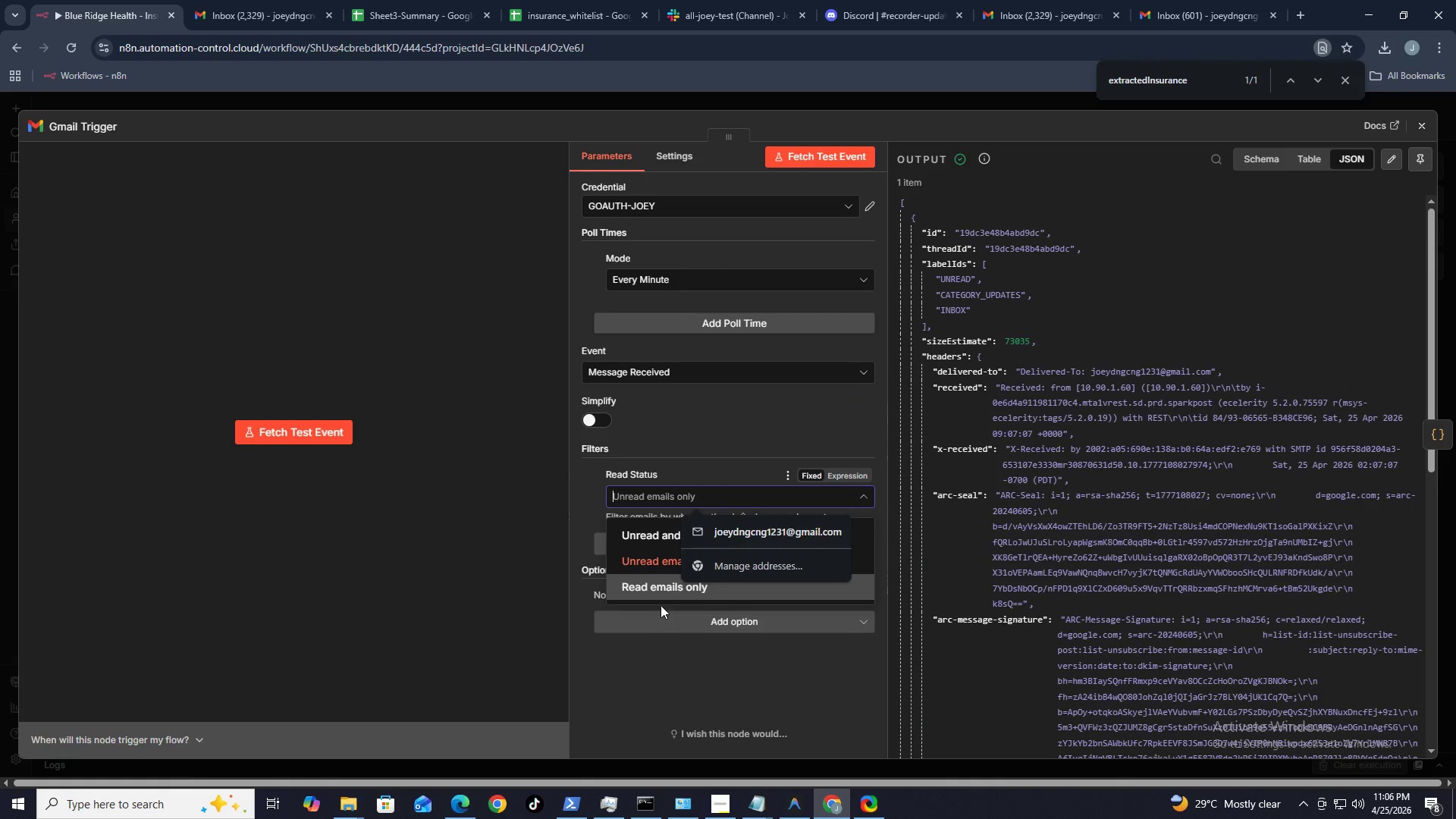 
wait(11.8)
 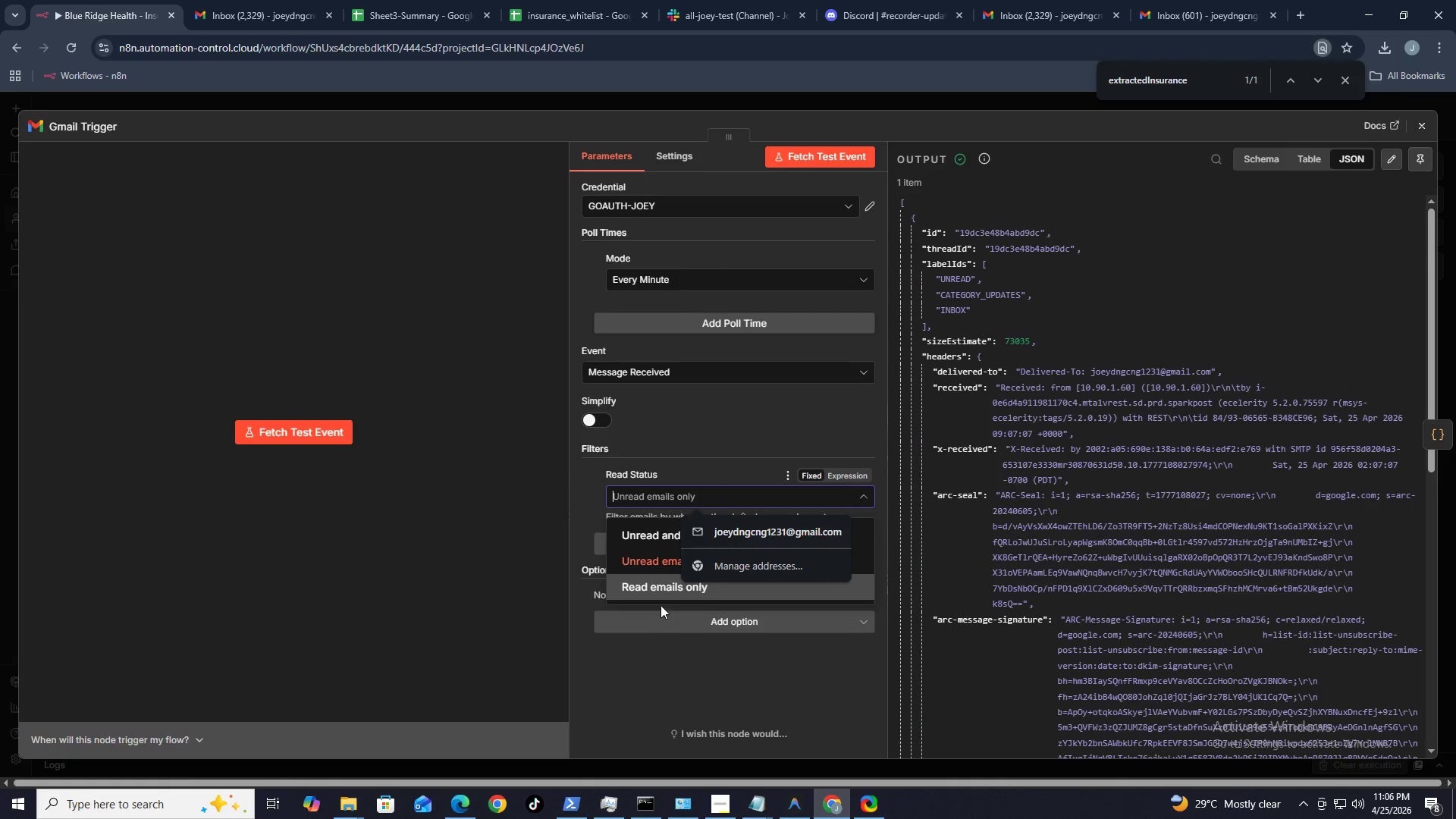 
right_click([739, 447])
 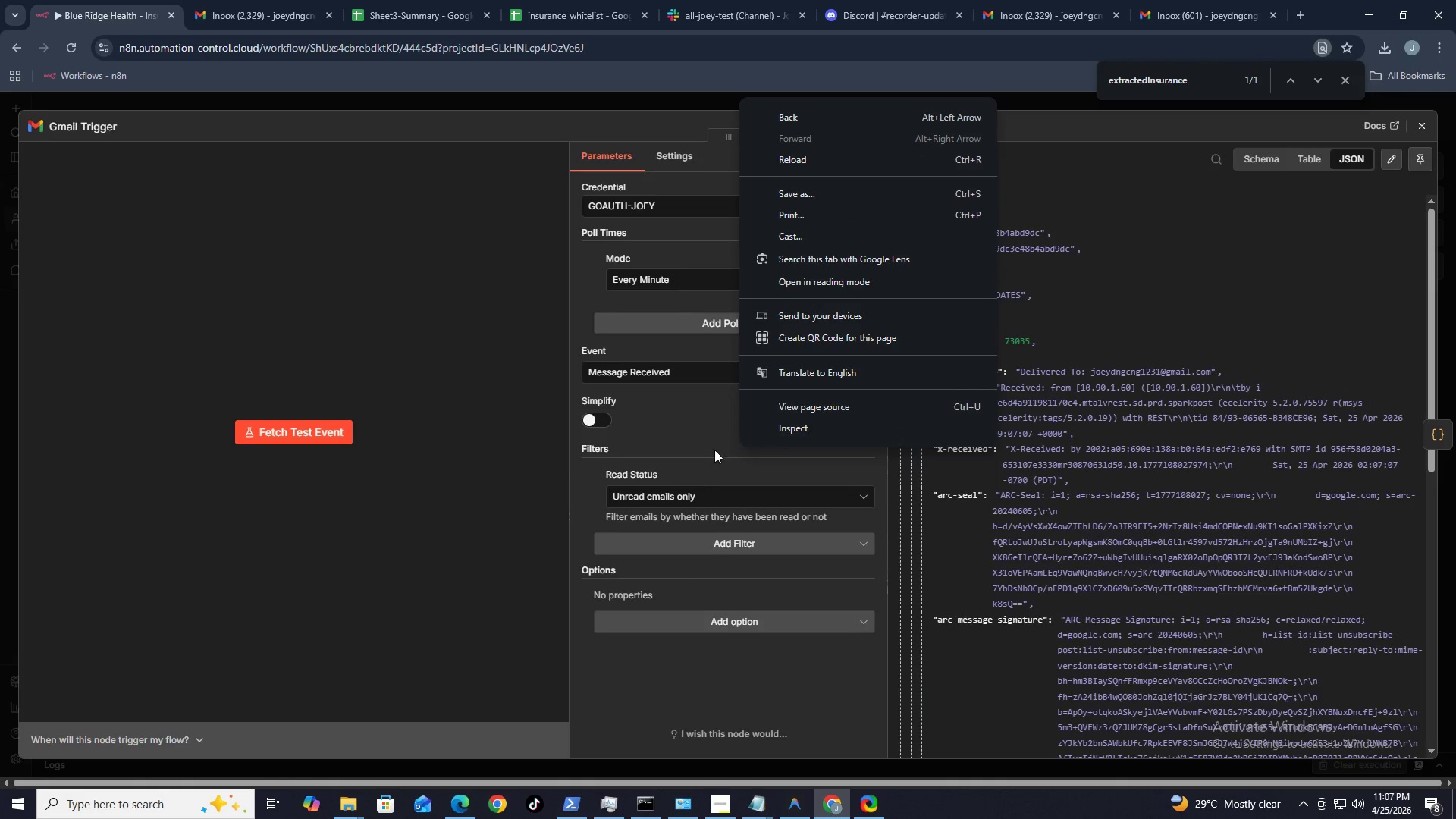 
left_click([702, 457])
 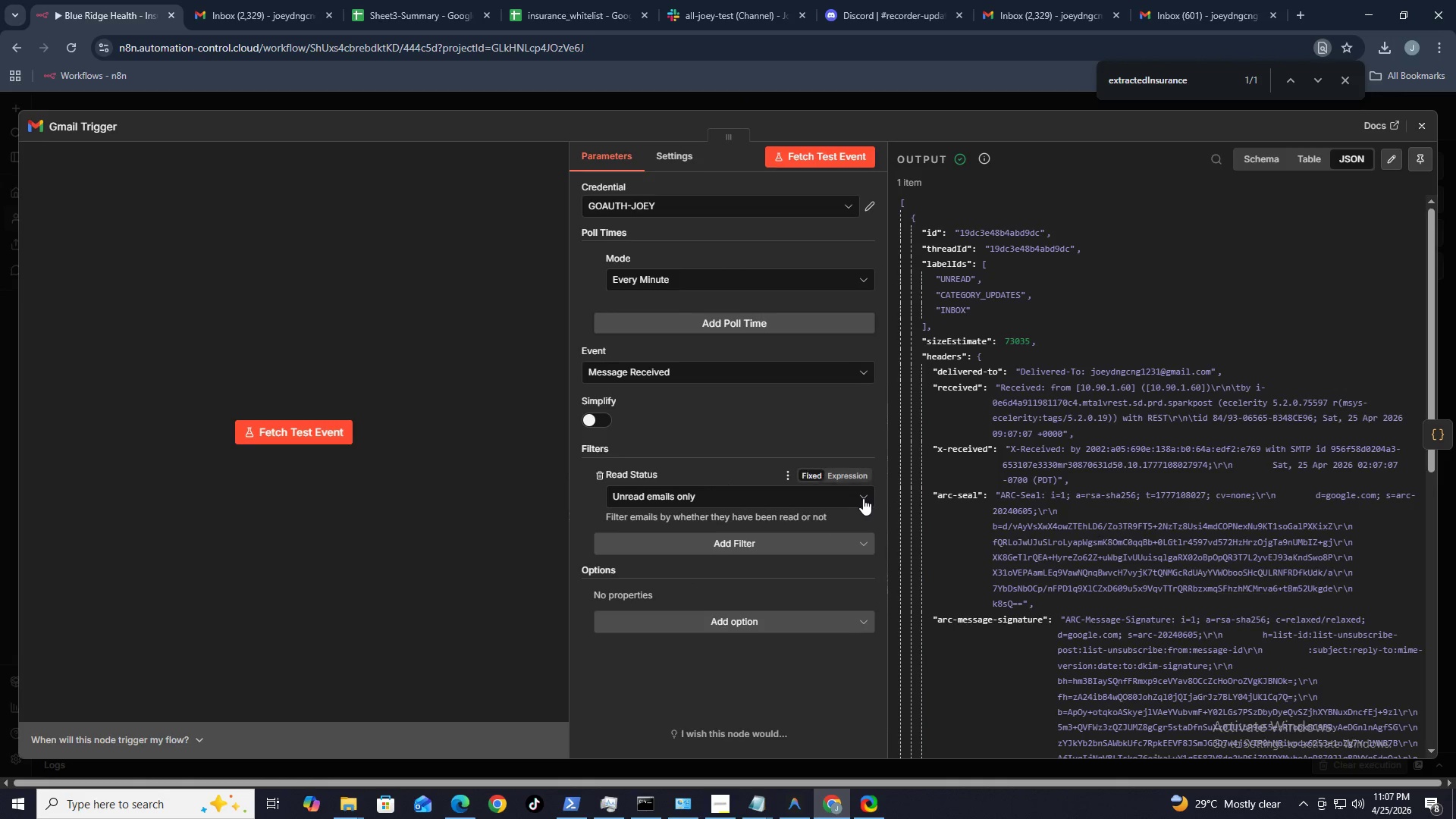 
left_click([863, 498])
 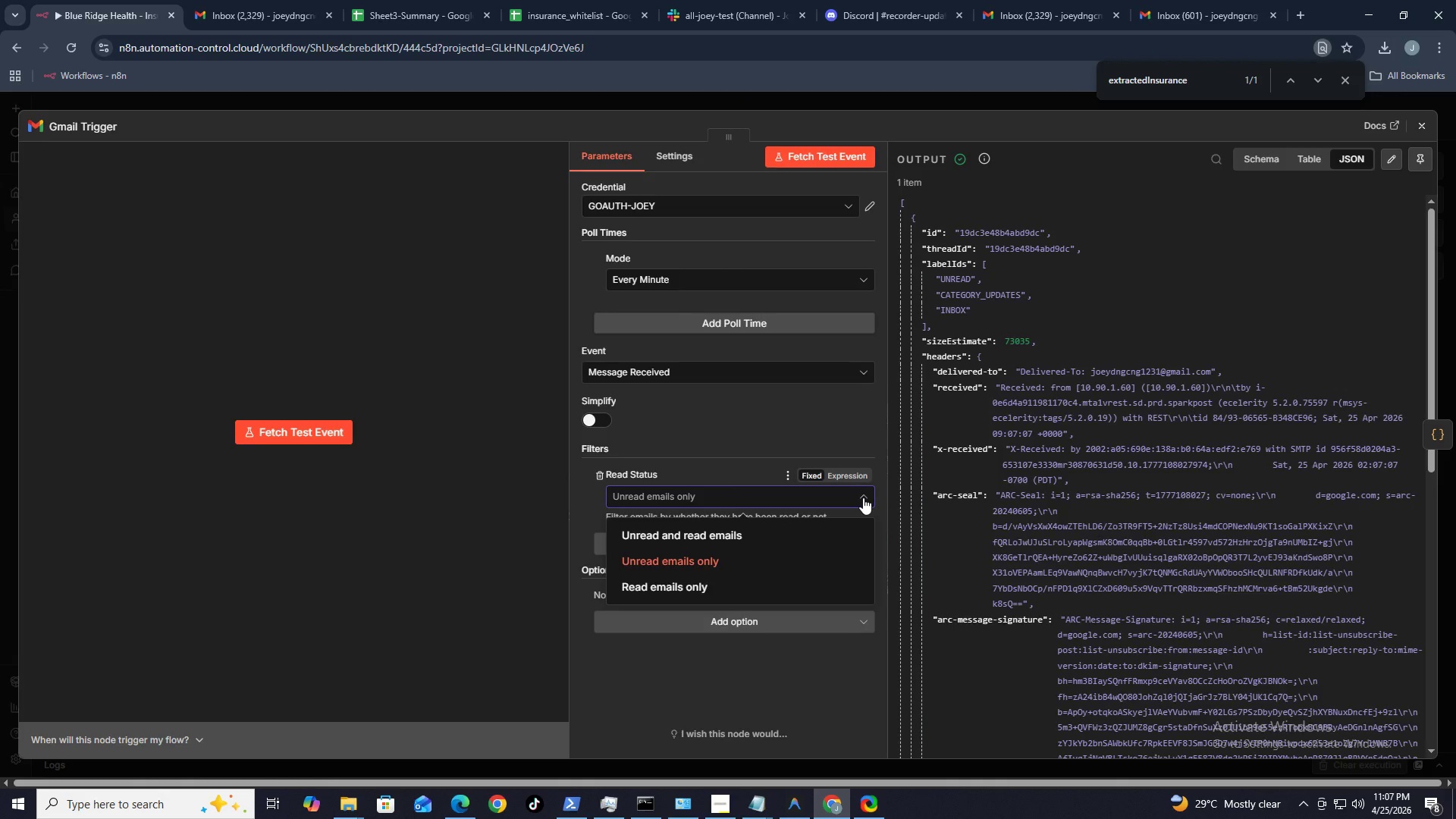 
wait(5.36)
 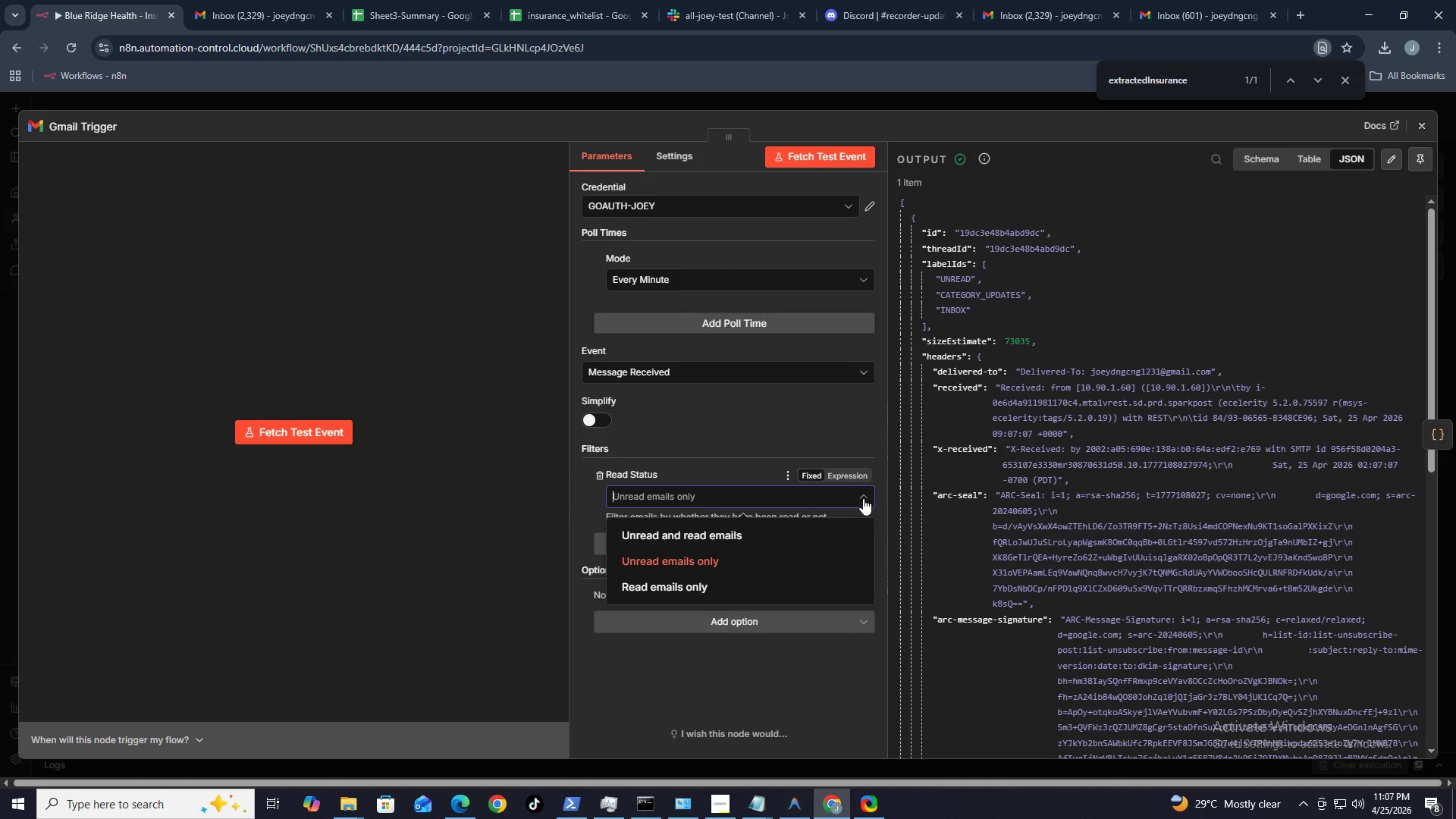 
left_click([724, 435])
 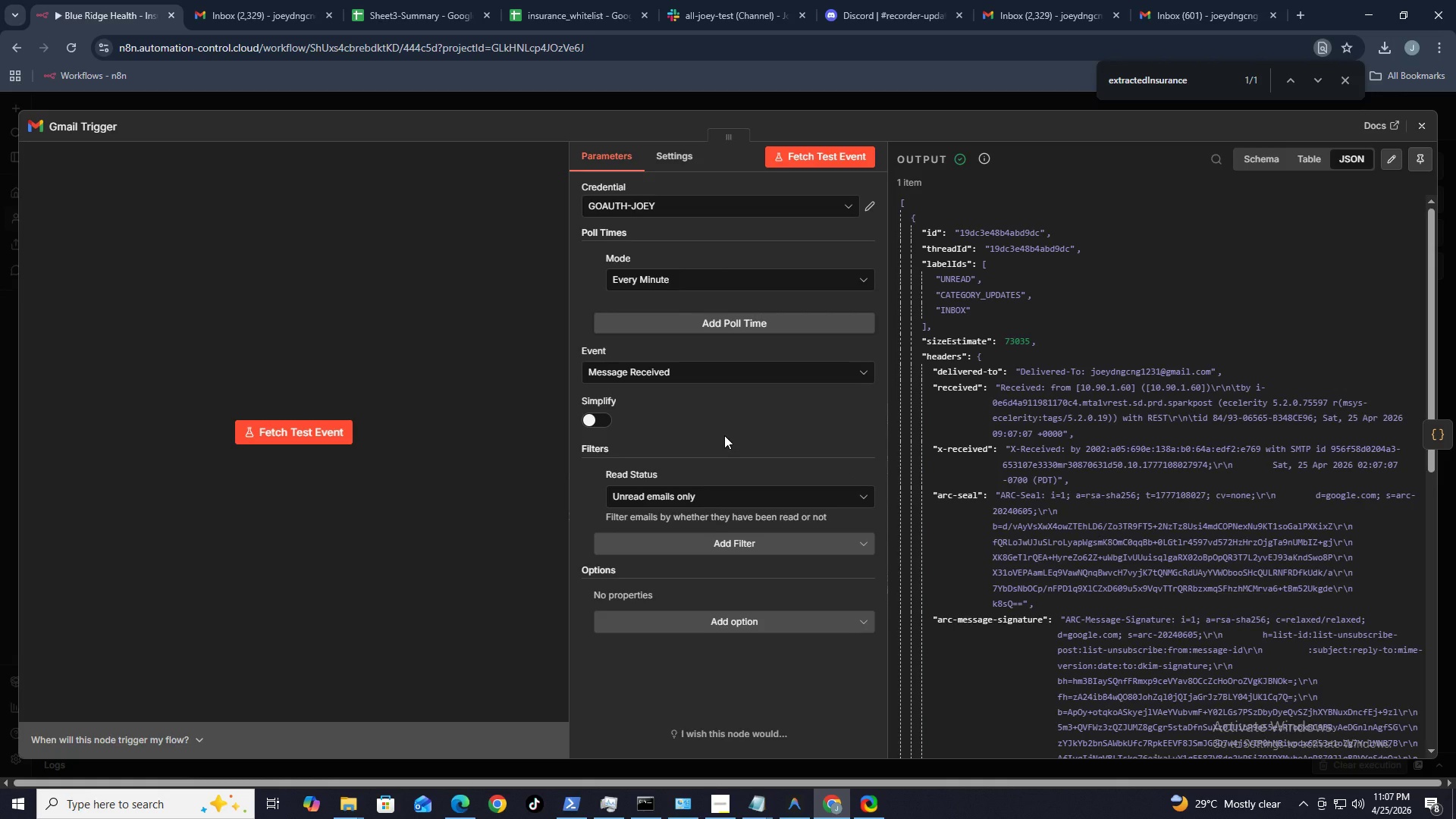 
key(Alt+B)
 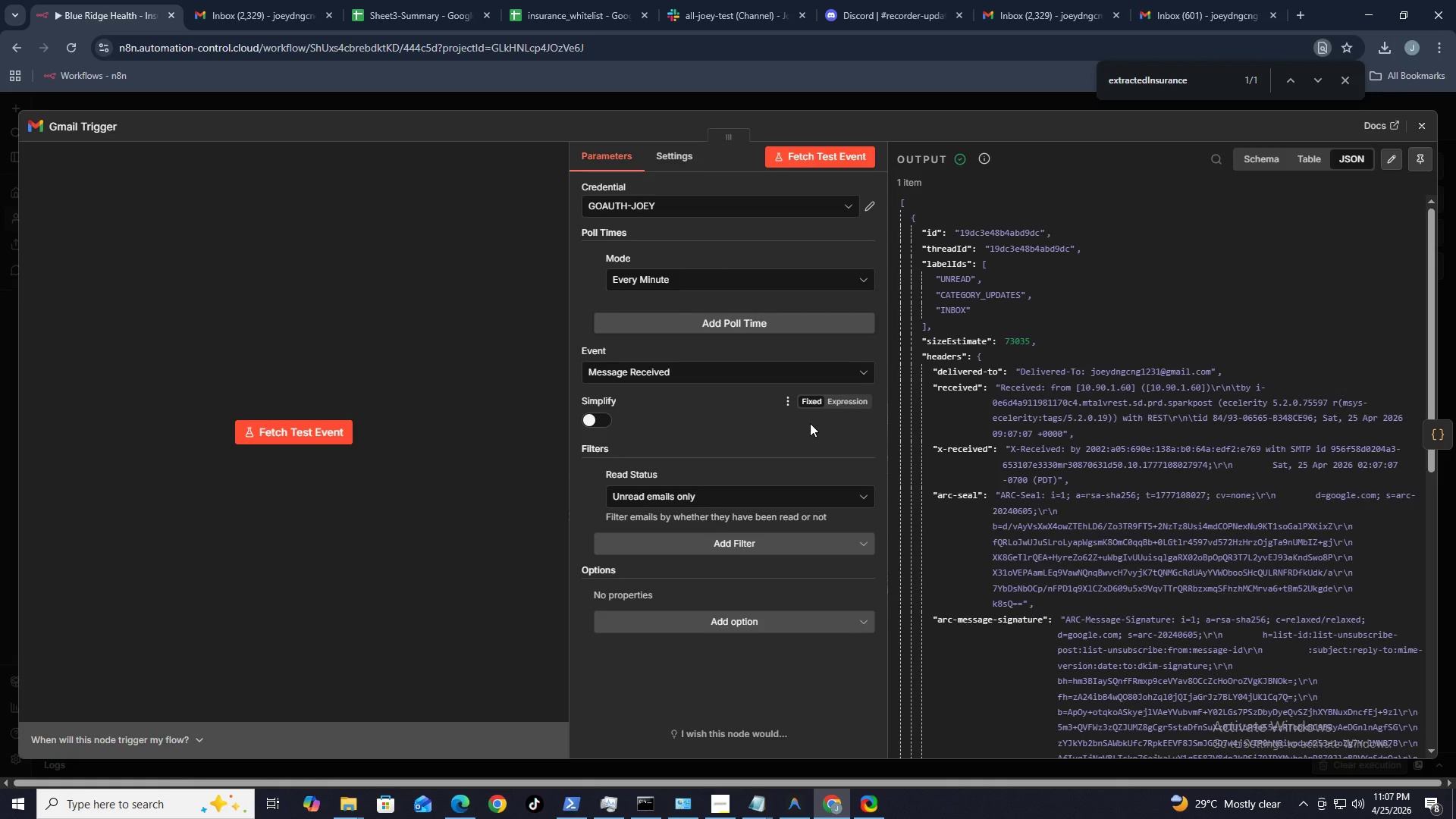 
wait(19.39)
 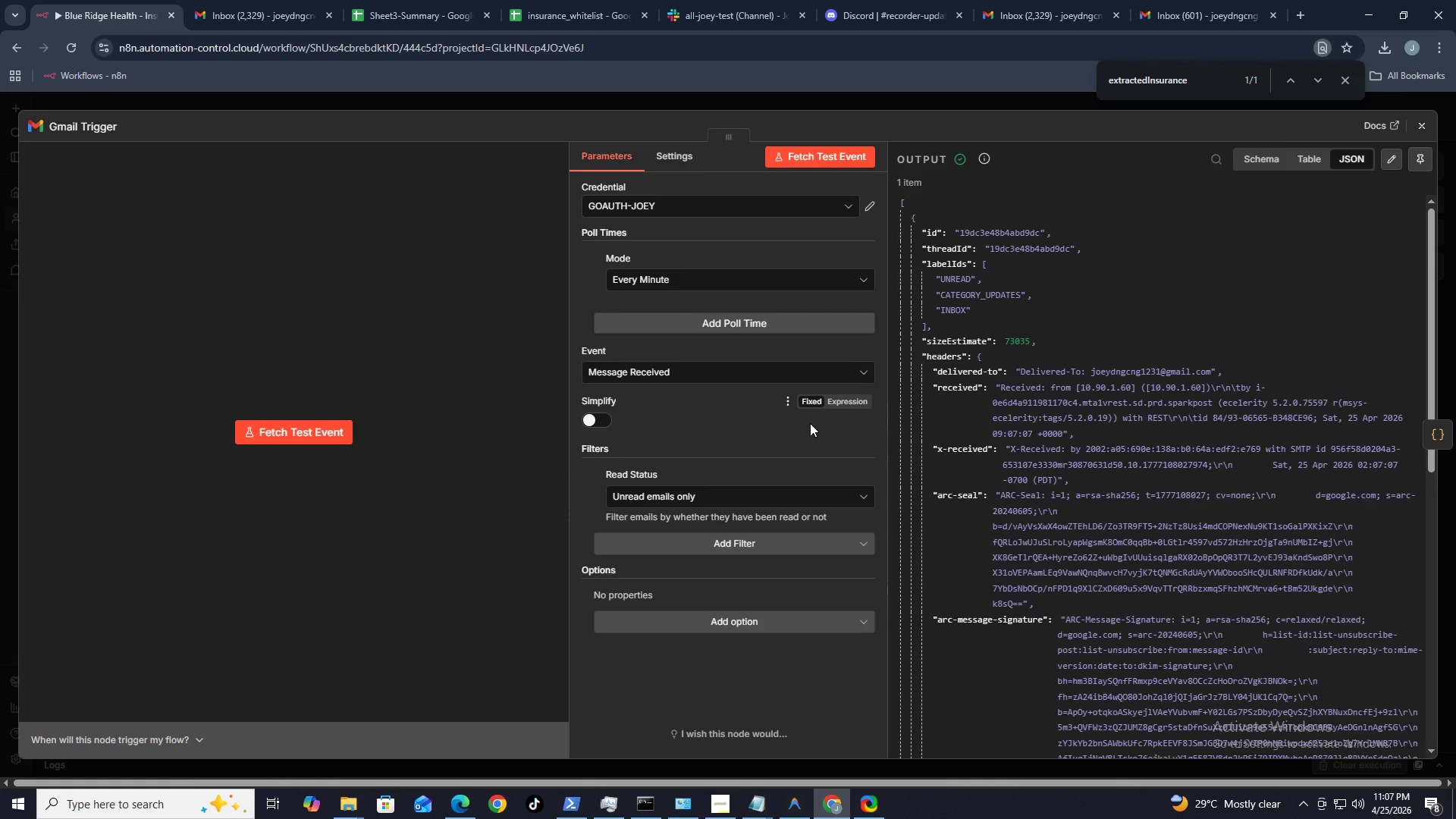 
key(Alt+X)
 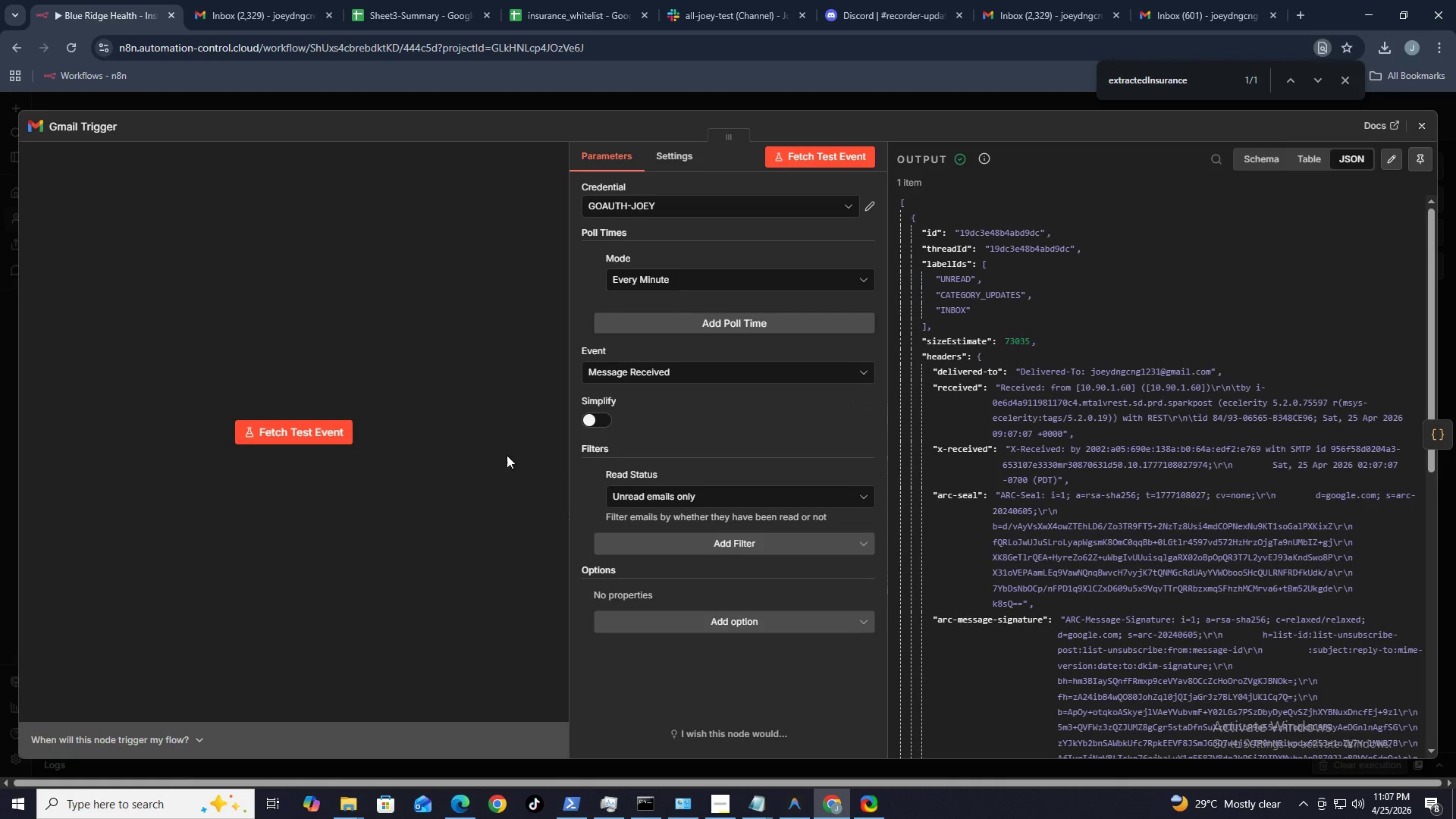 
left_click([1420, 123])
 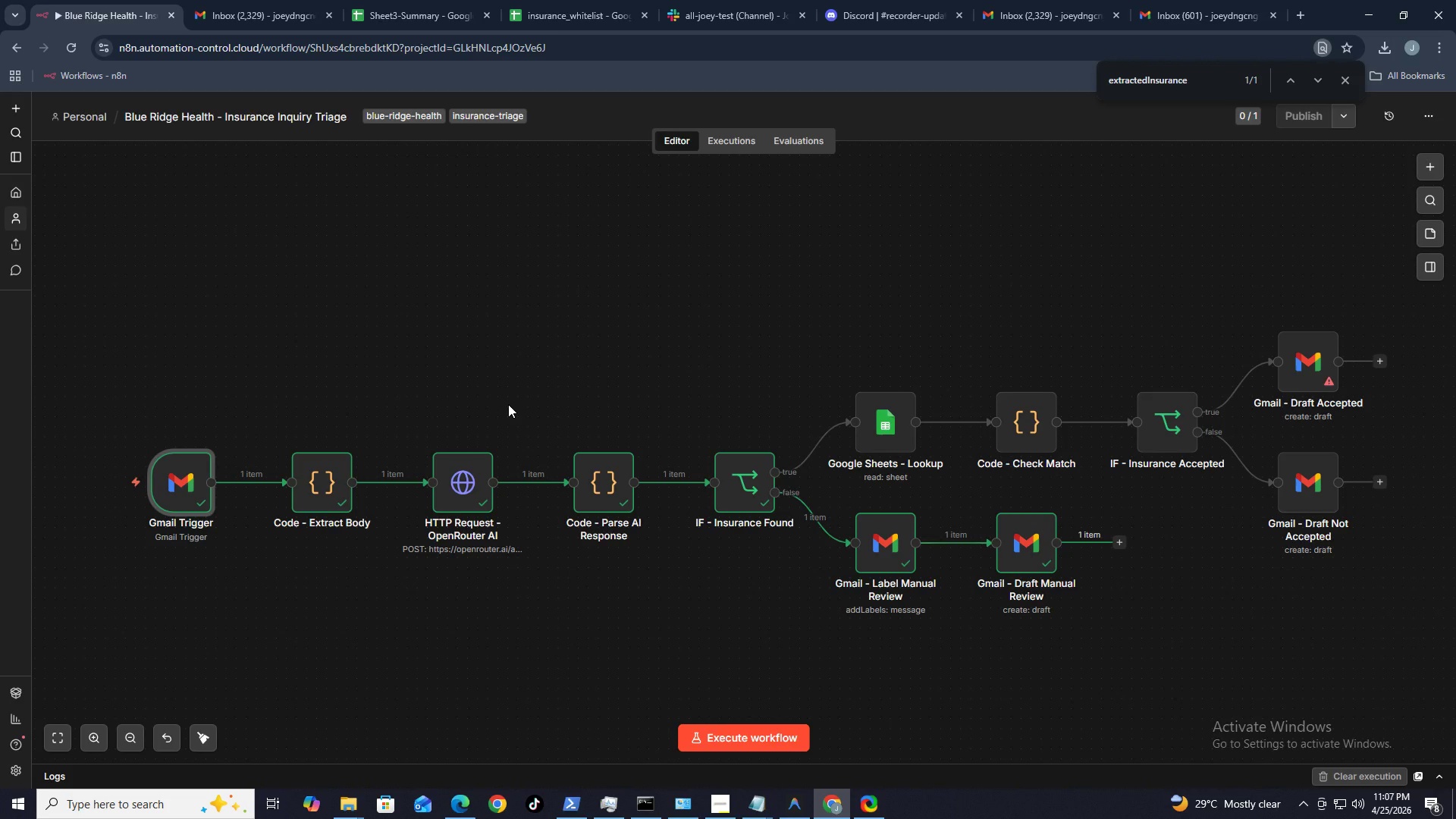 
hold_key(key=AltLeft, duration=1.5)
 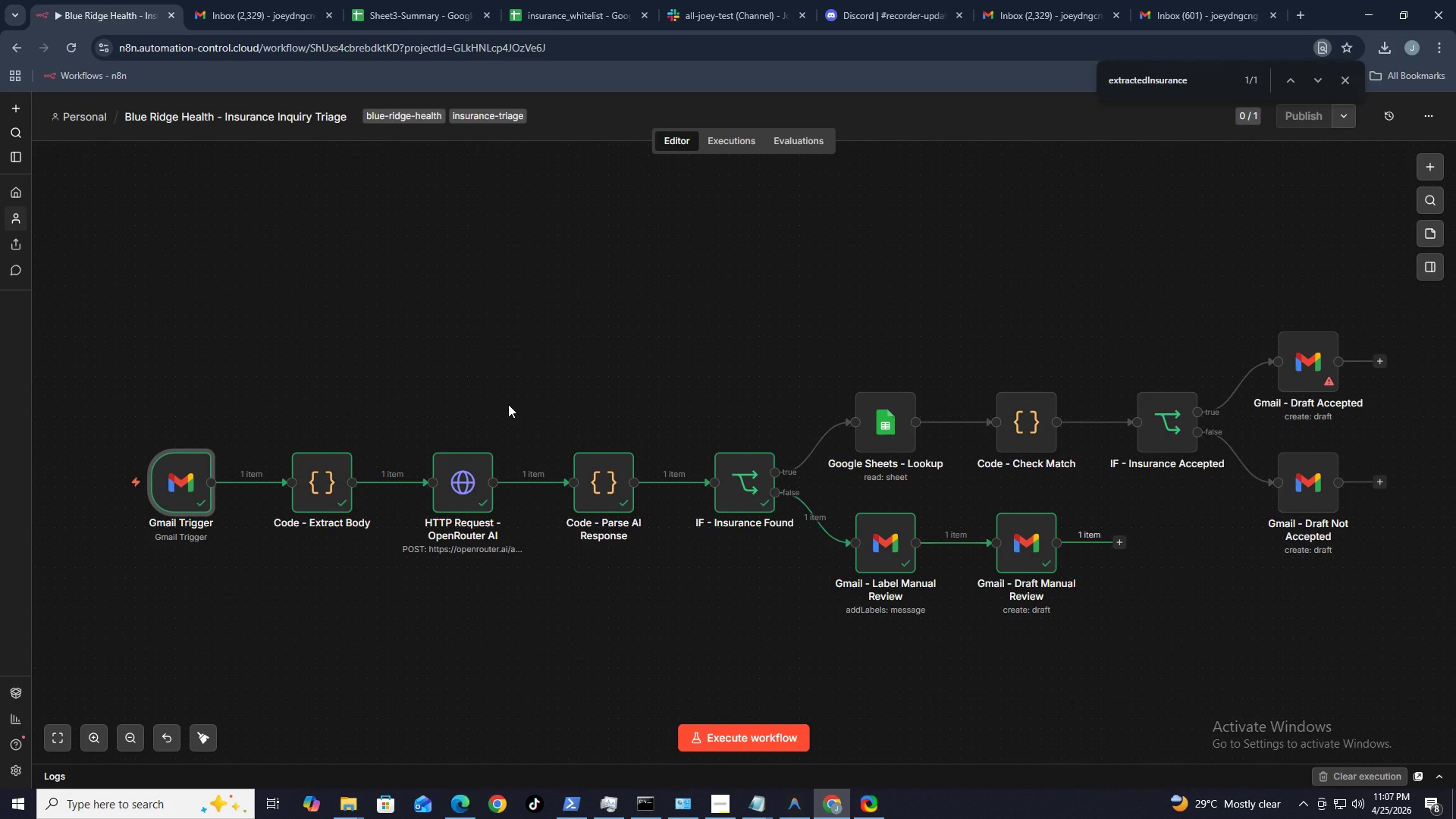 
key(Alt+N)
 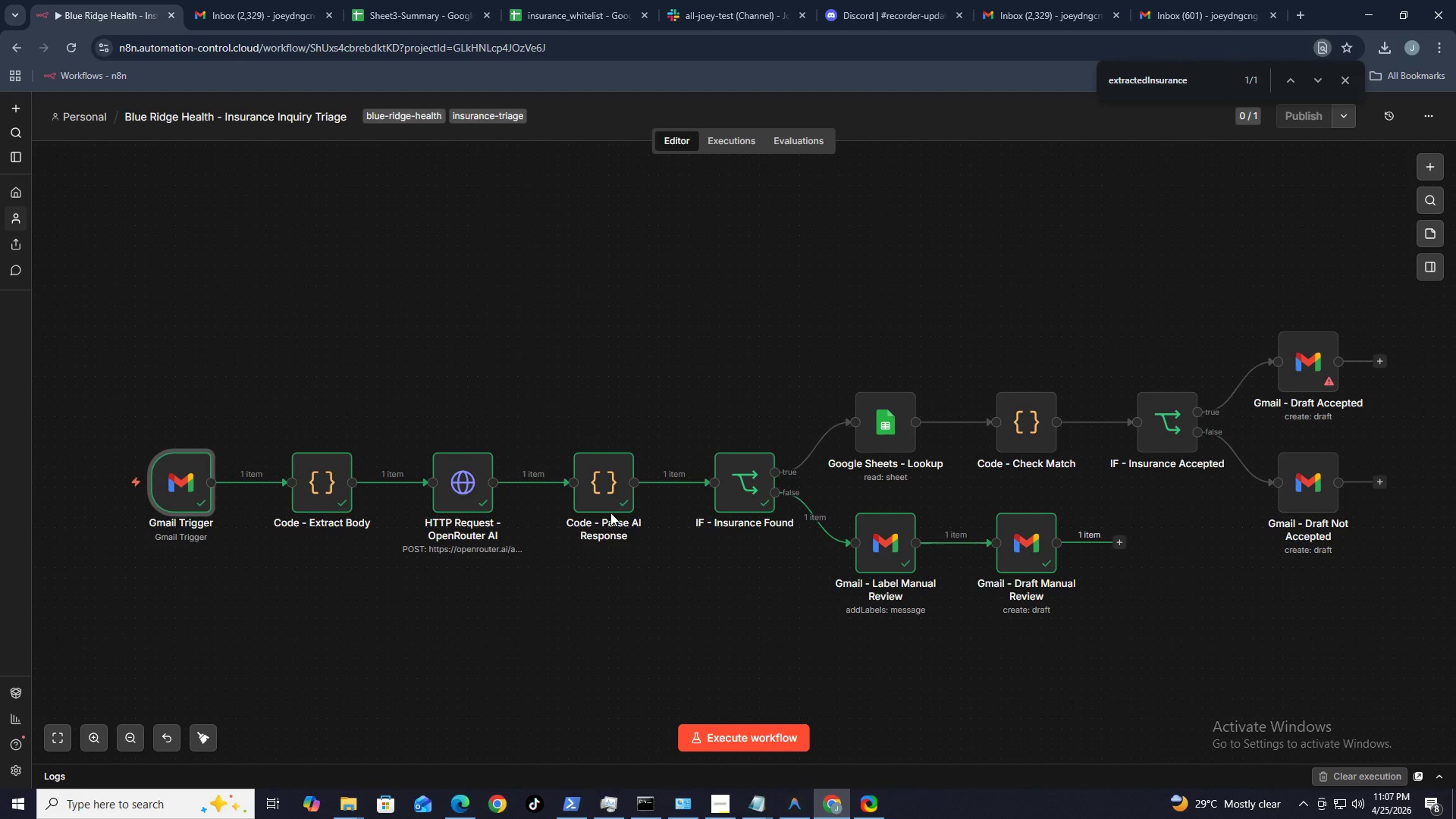 
double_click([598, 496])
 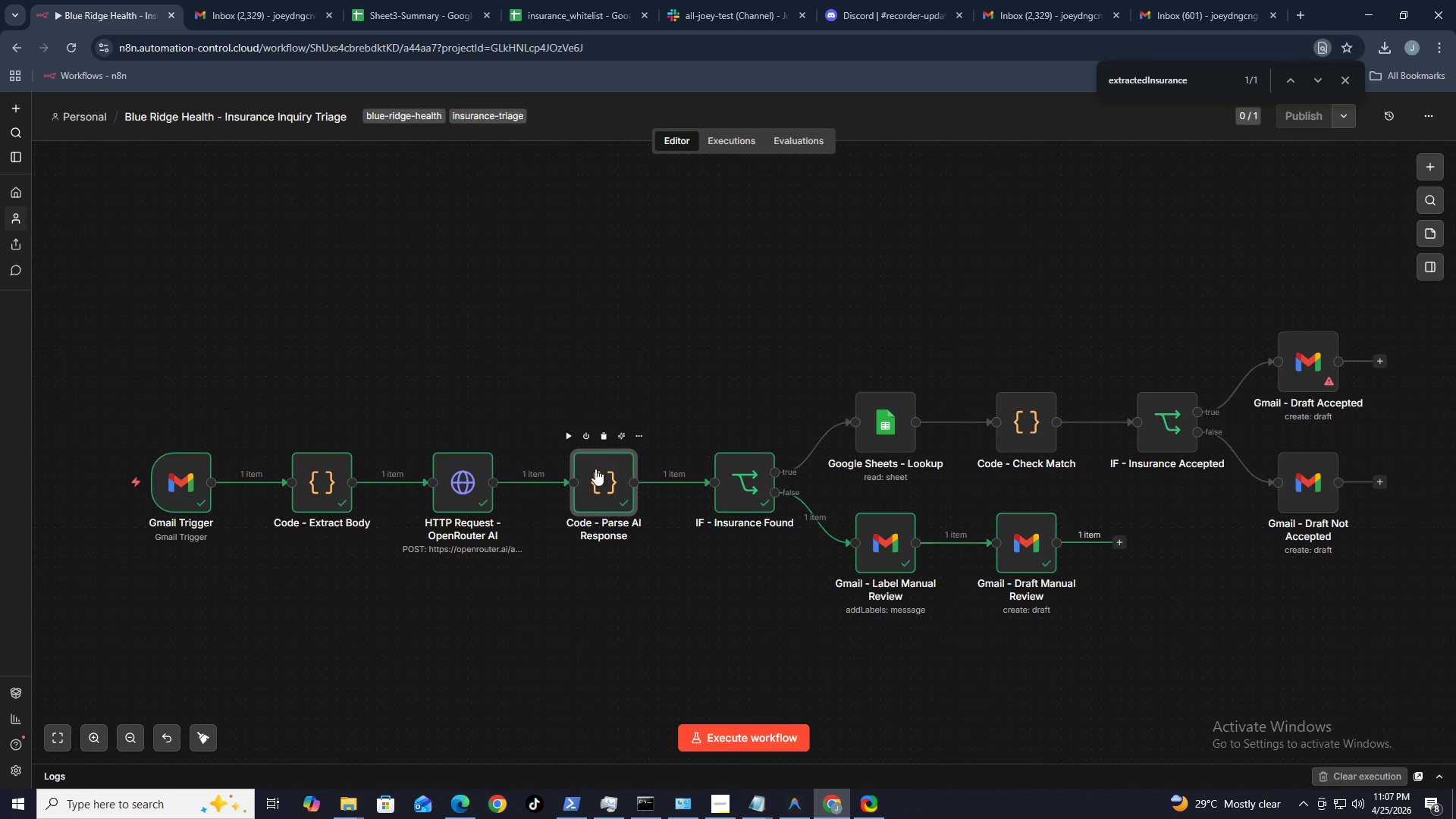 
mouse_move([616, 485])
 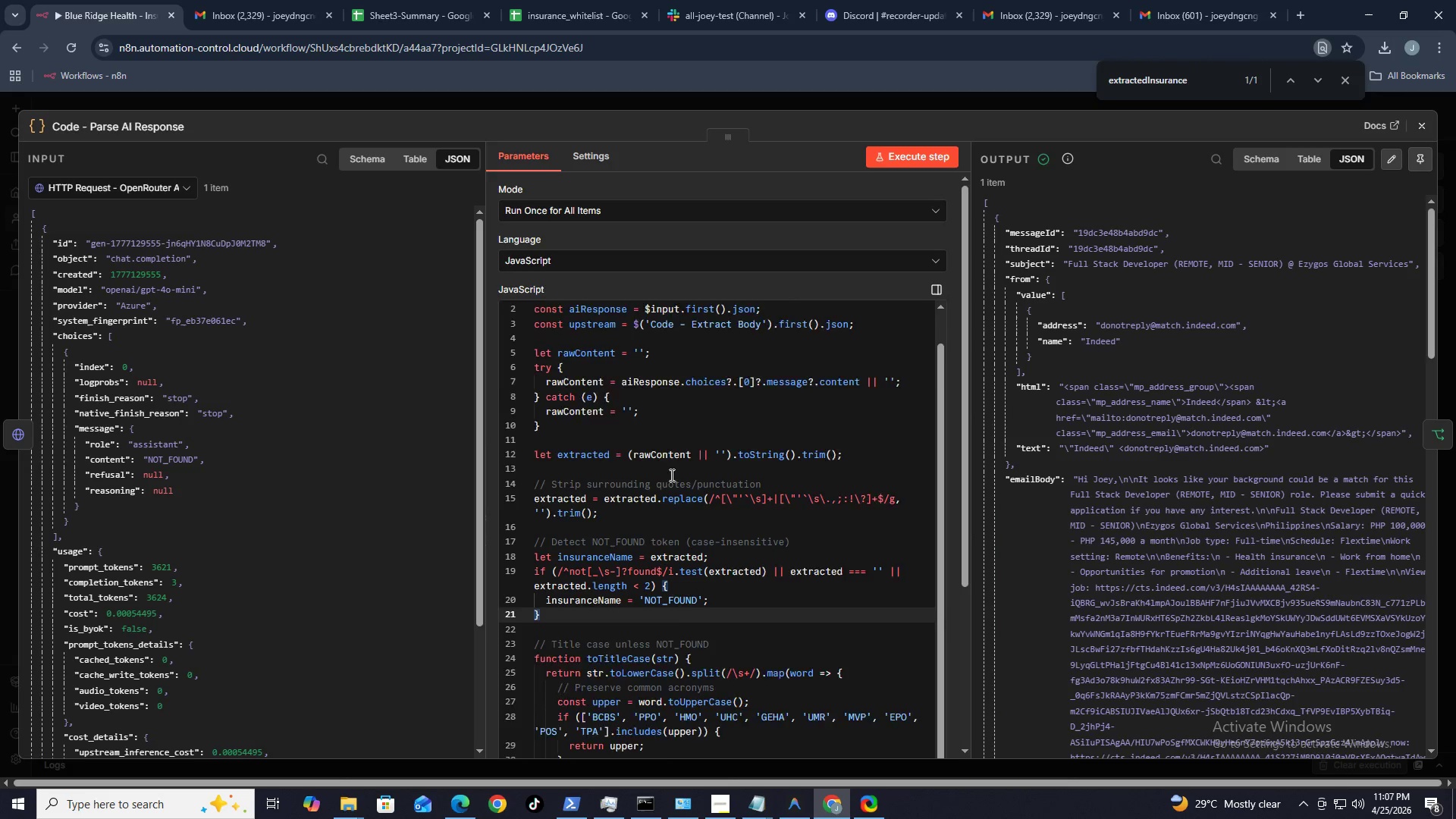 
scroll: coordinate [1141, 440], scroll_direction: down, amount: 38.0
 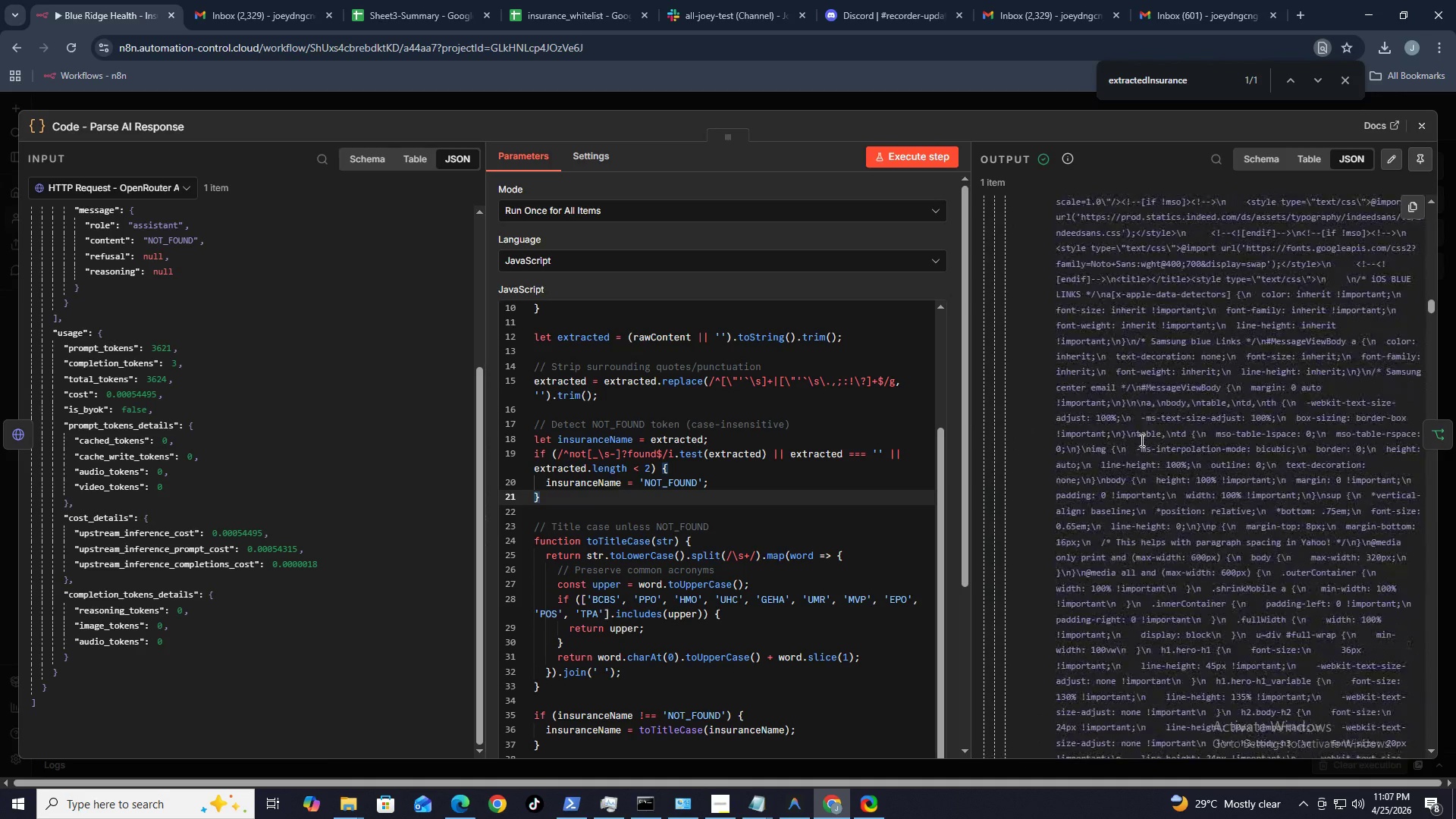 
scroll: coordinate [1291, 388], scroll_direction: down, amount: 76.0
 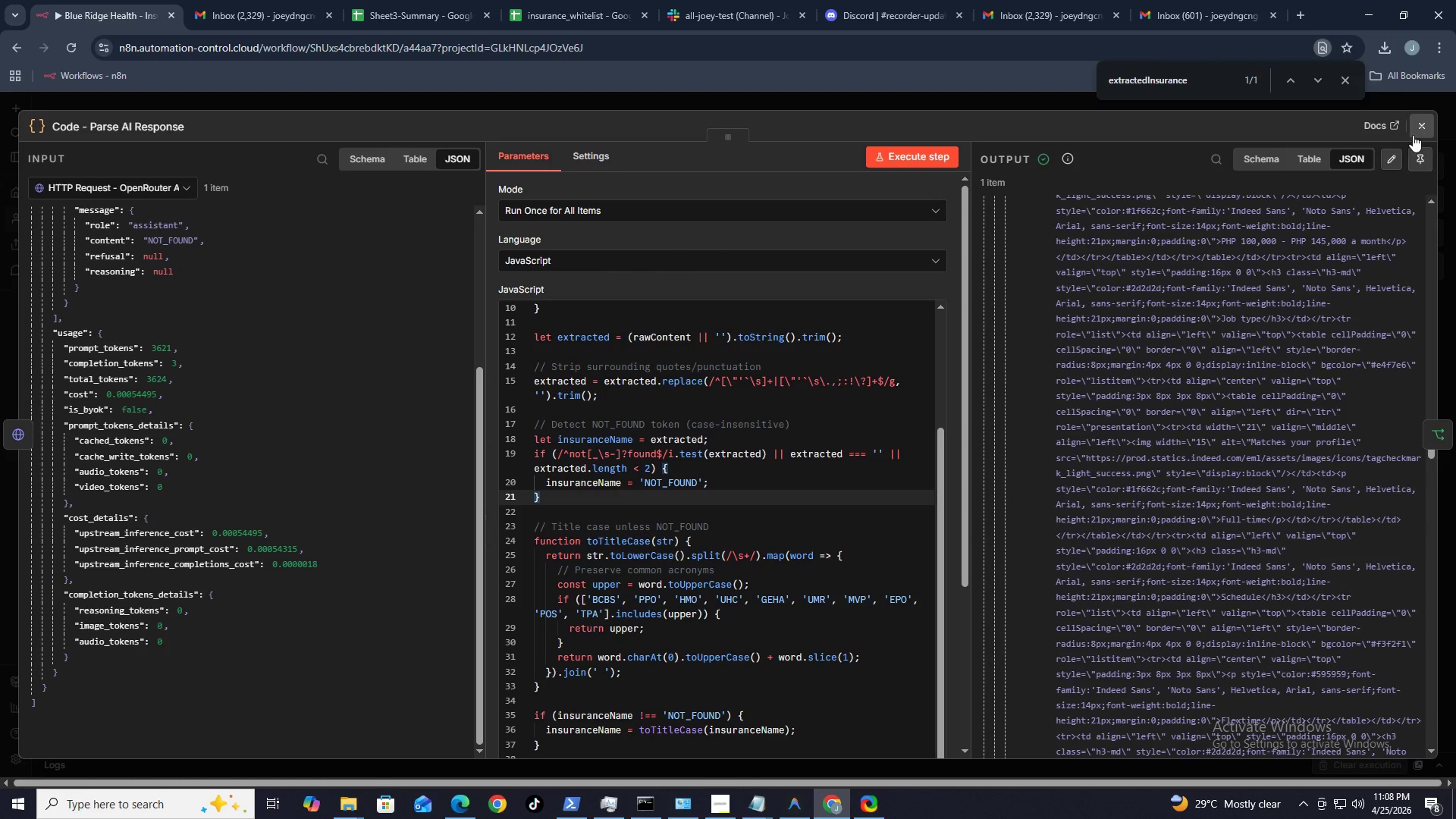 
left_click([1420, 130])
 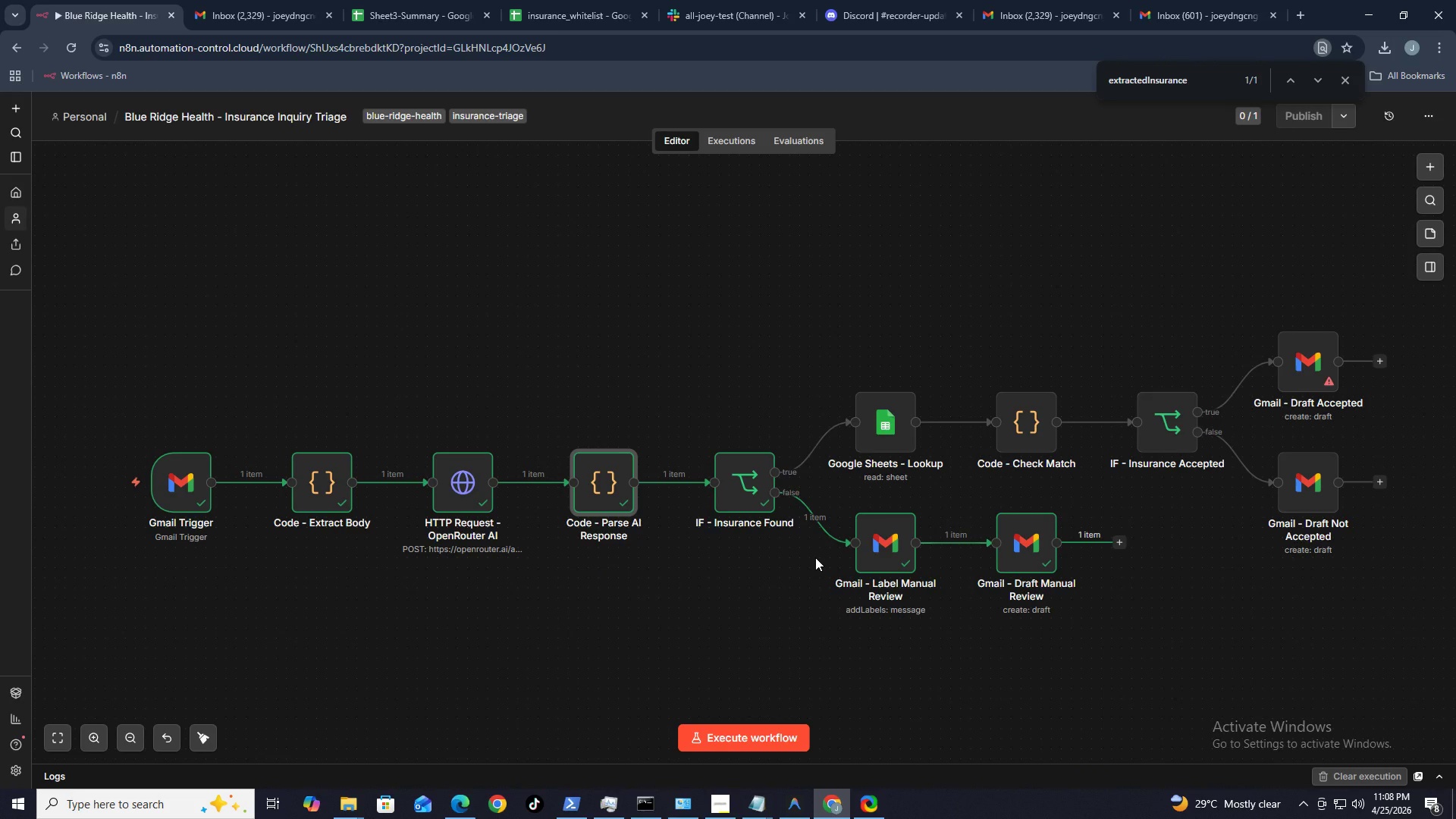 
hold_key(key=AltLeft, duration=0.72)
 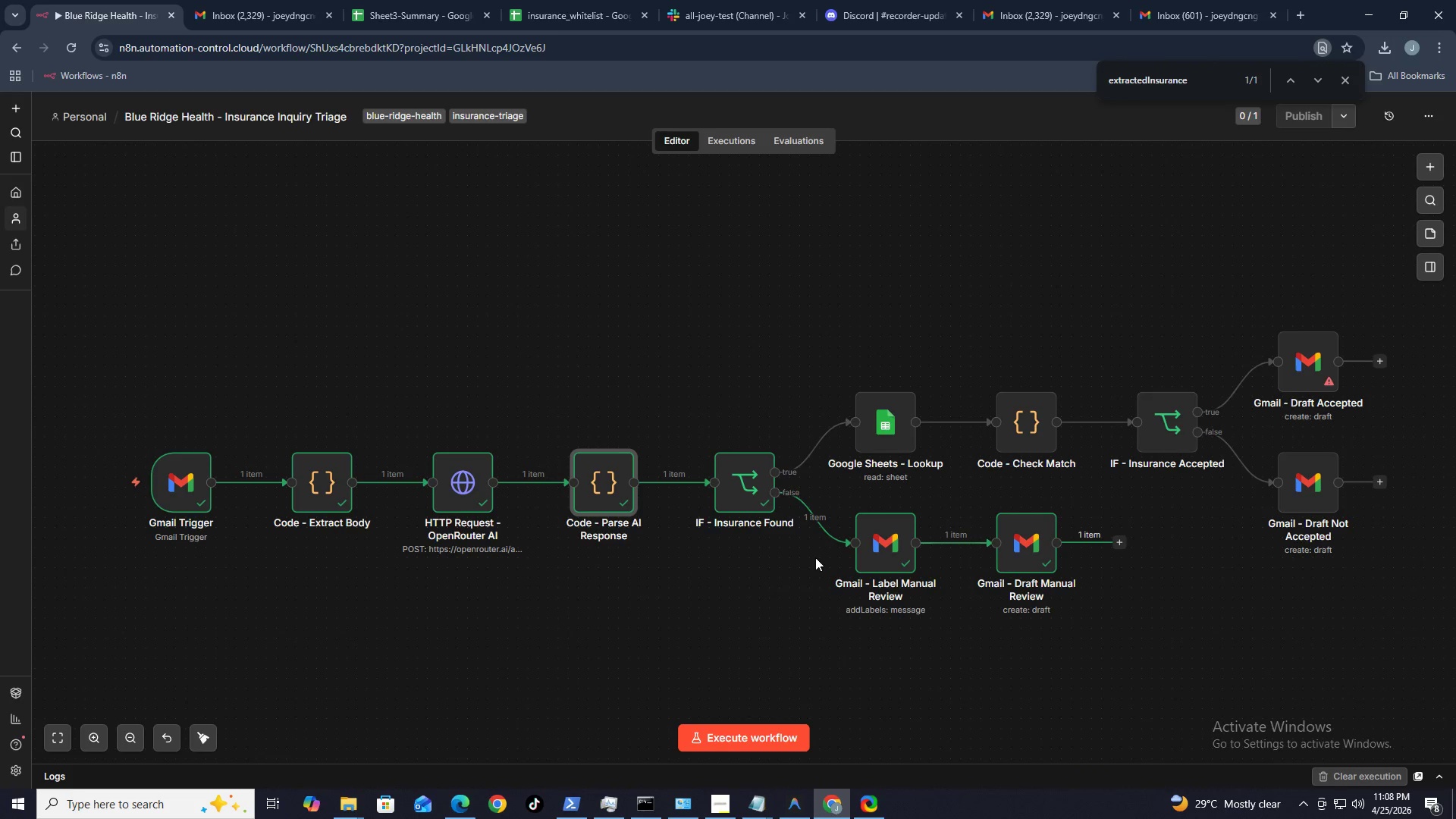 
key(B)
 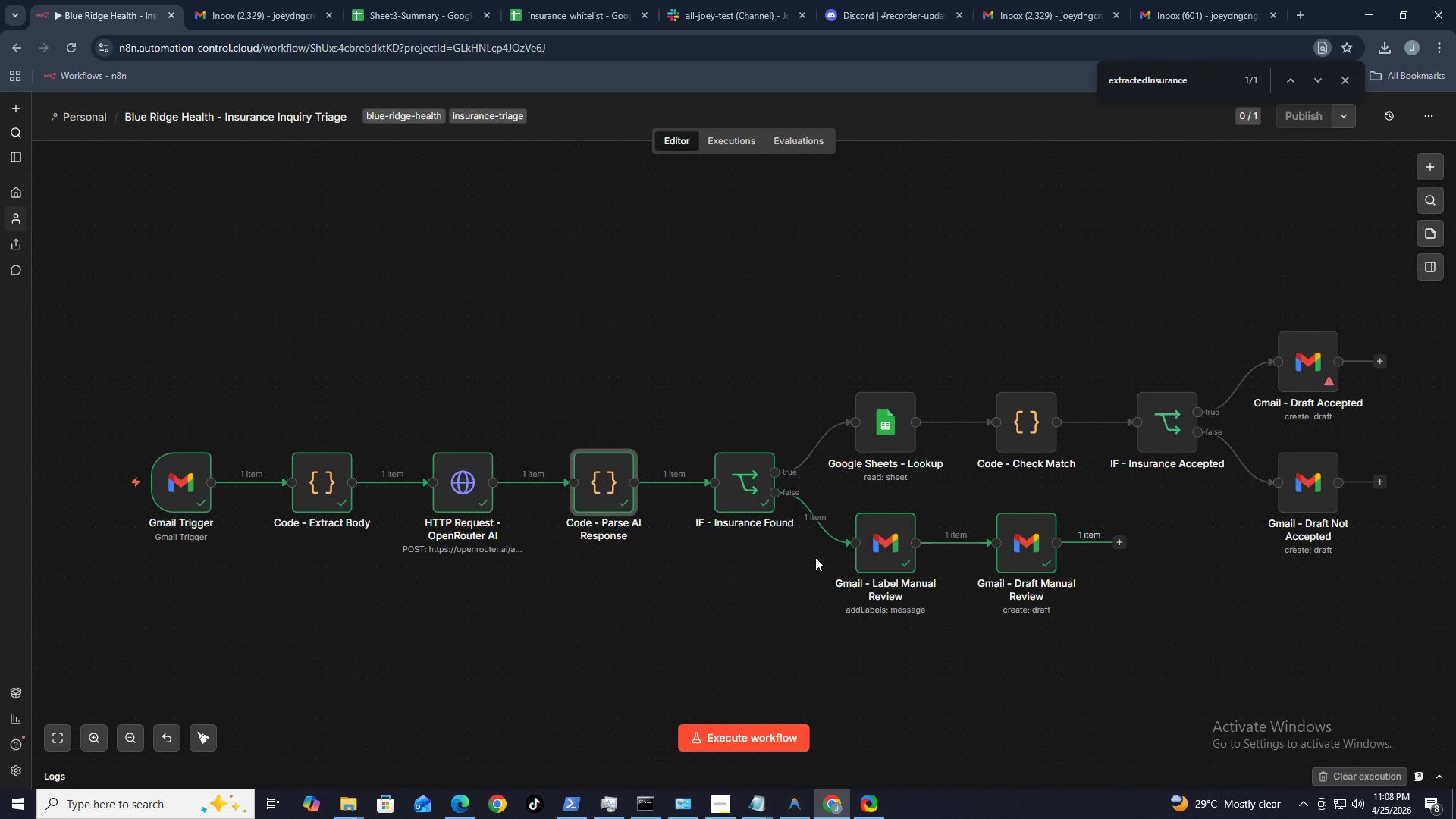 
key(Alt+N)
 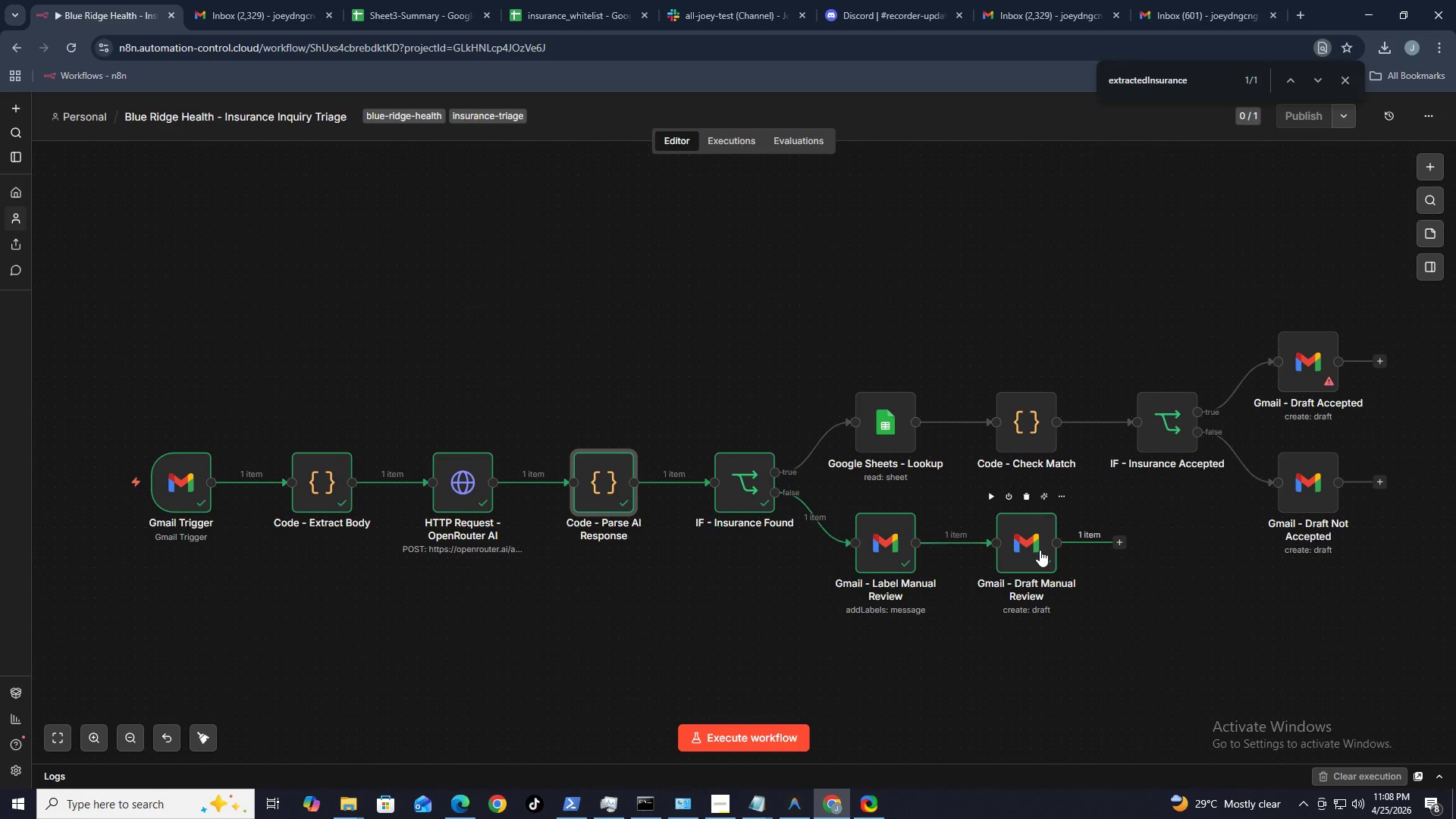 
double_click([1040, 550])
 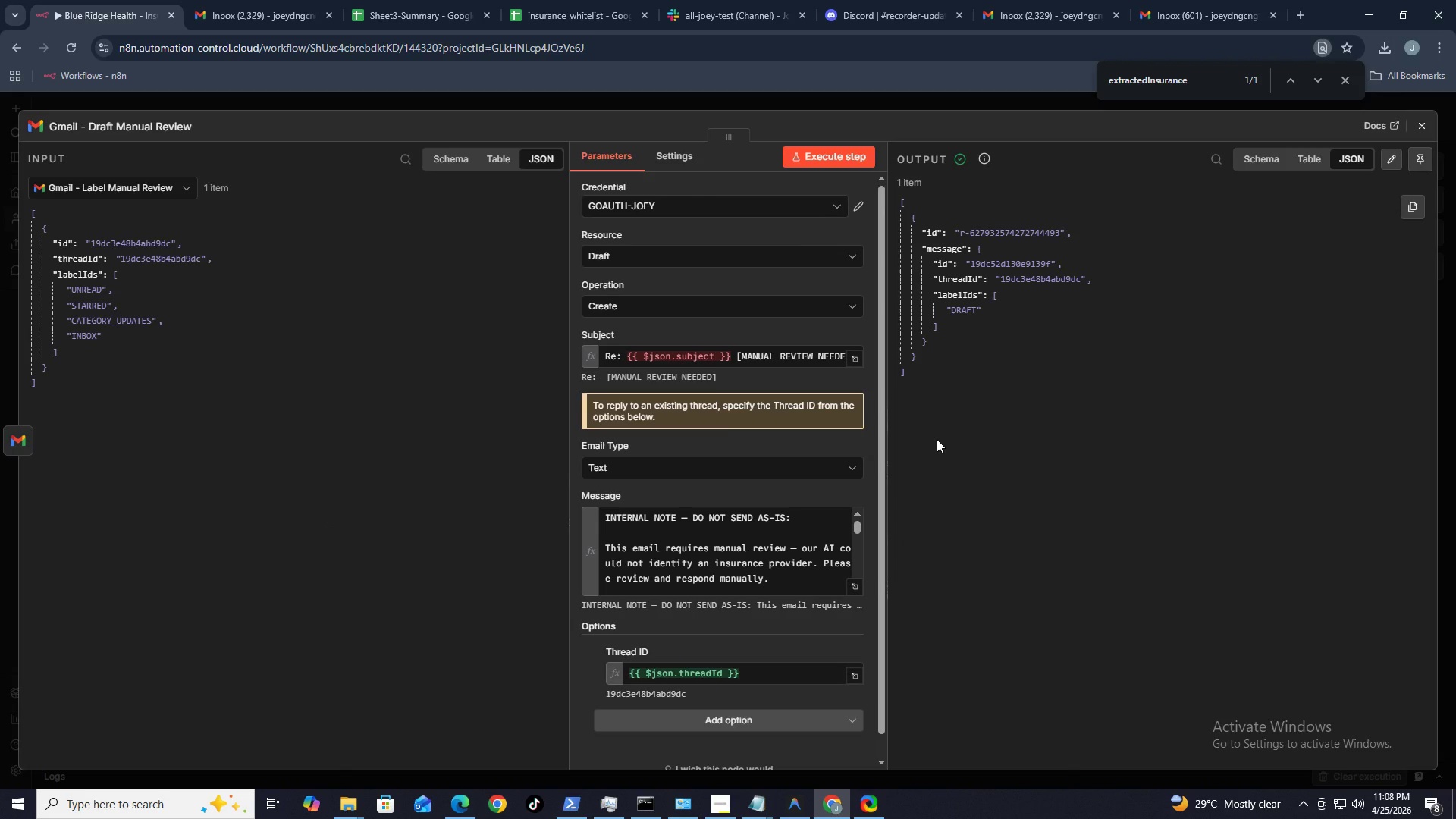 
wait(12.77)
 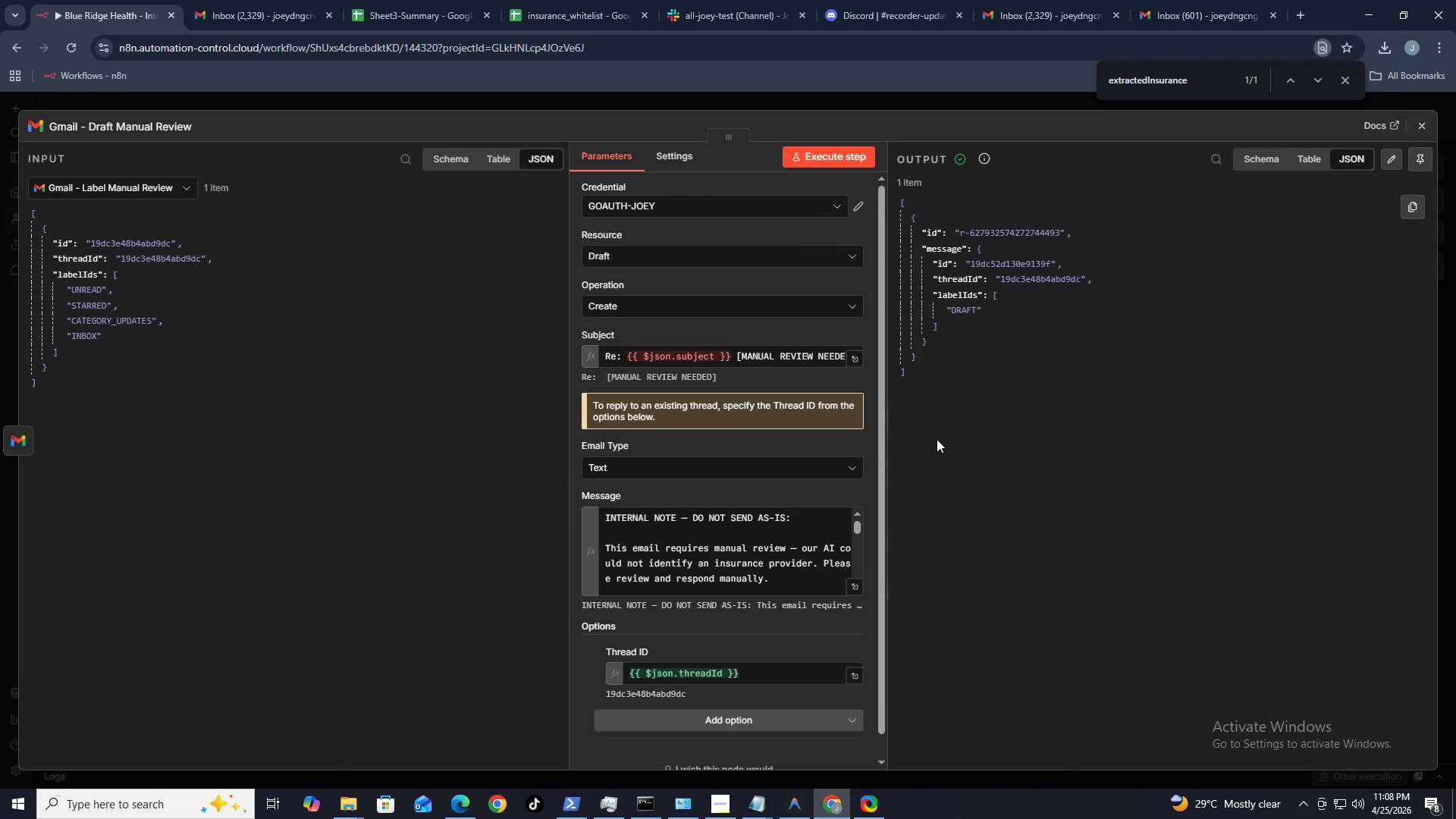 
left_click([1420, 131])
 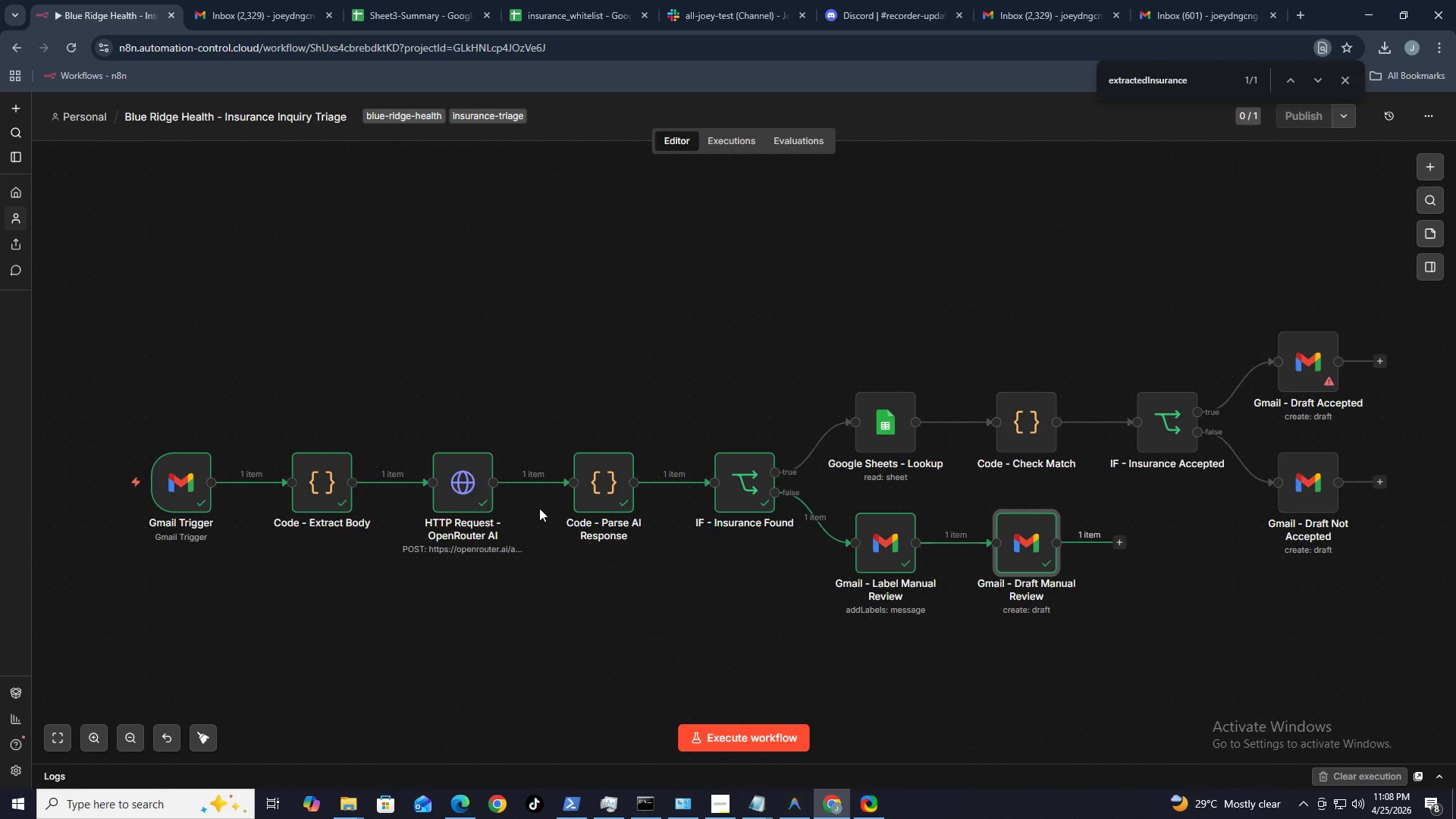 
key(Alt+B)
 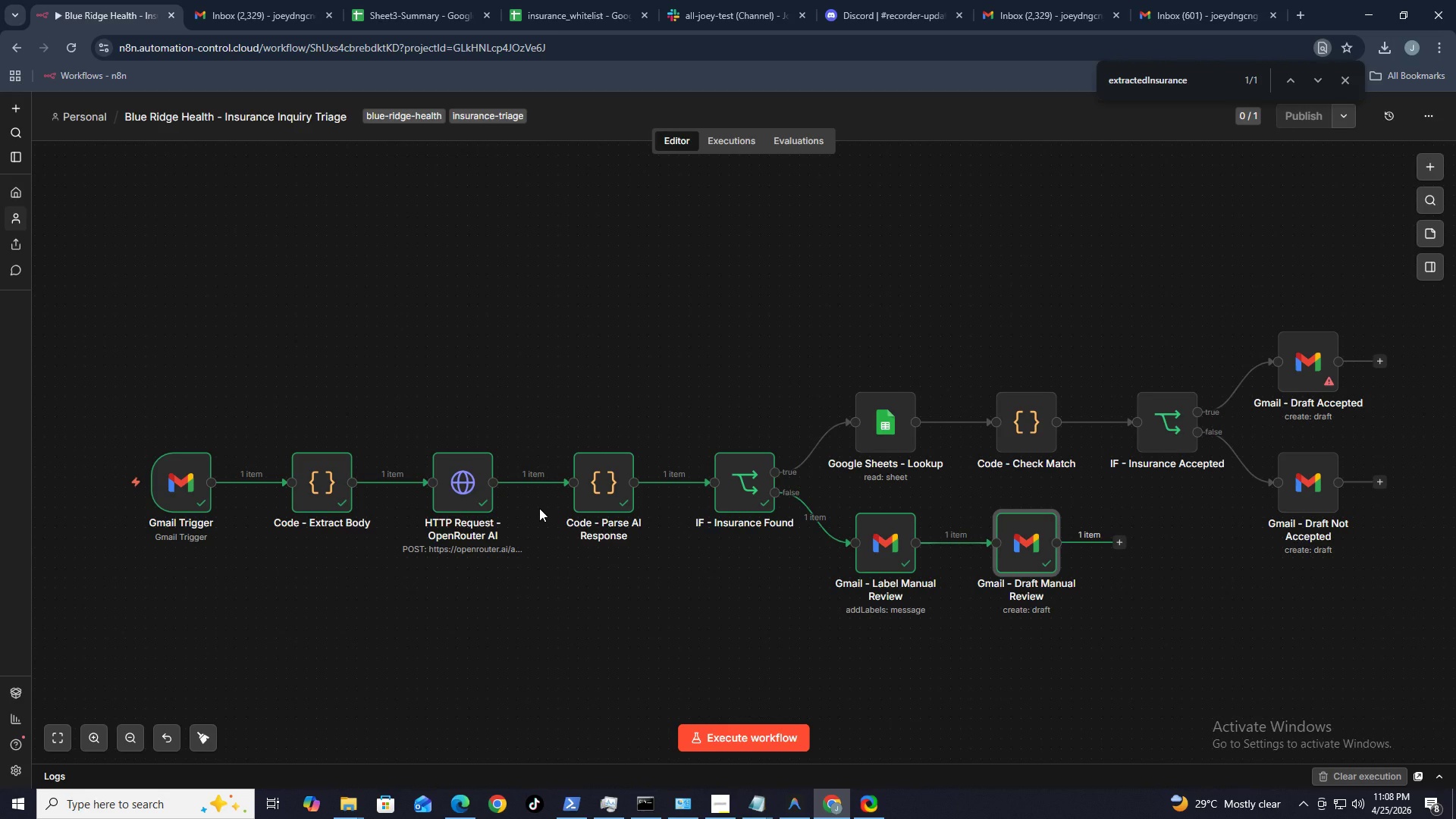 
key(Alt+F6)
 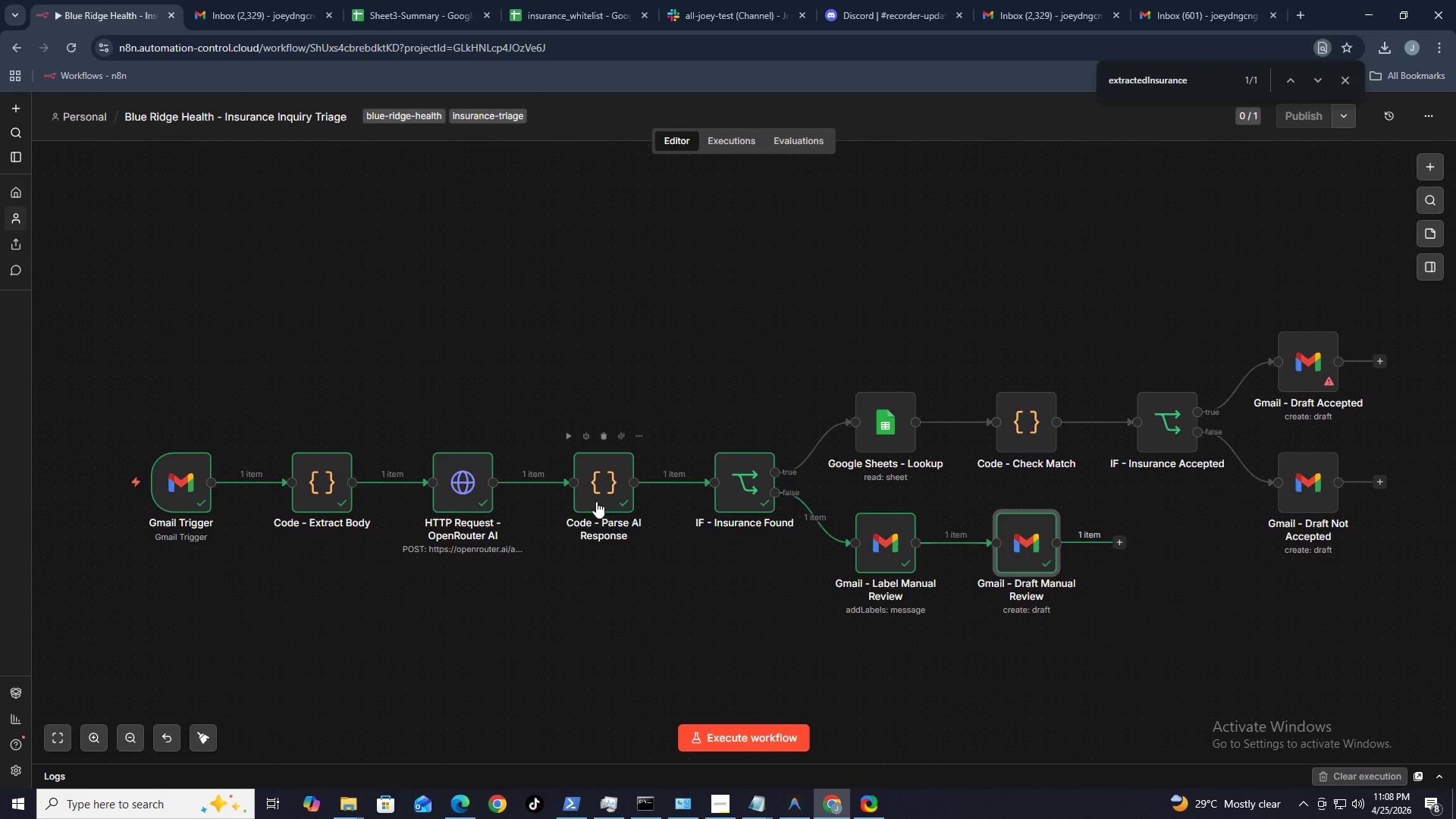 
double_click([596, 494])
 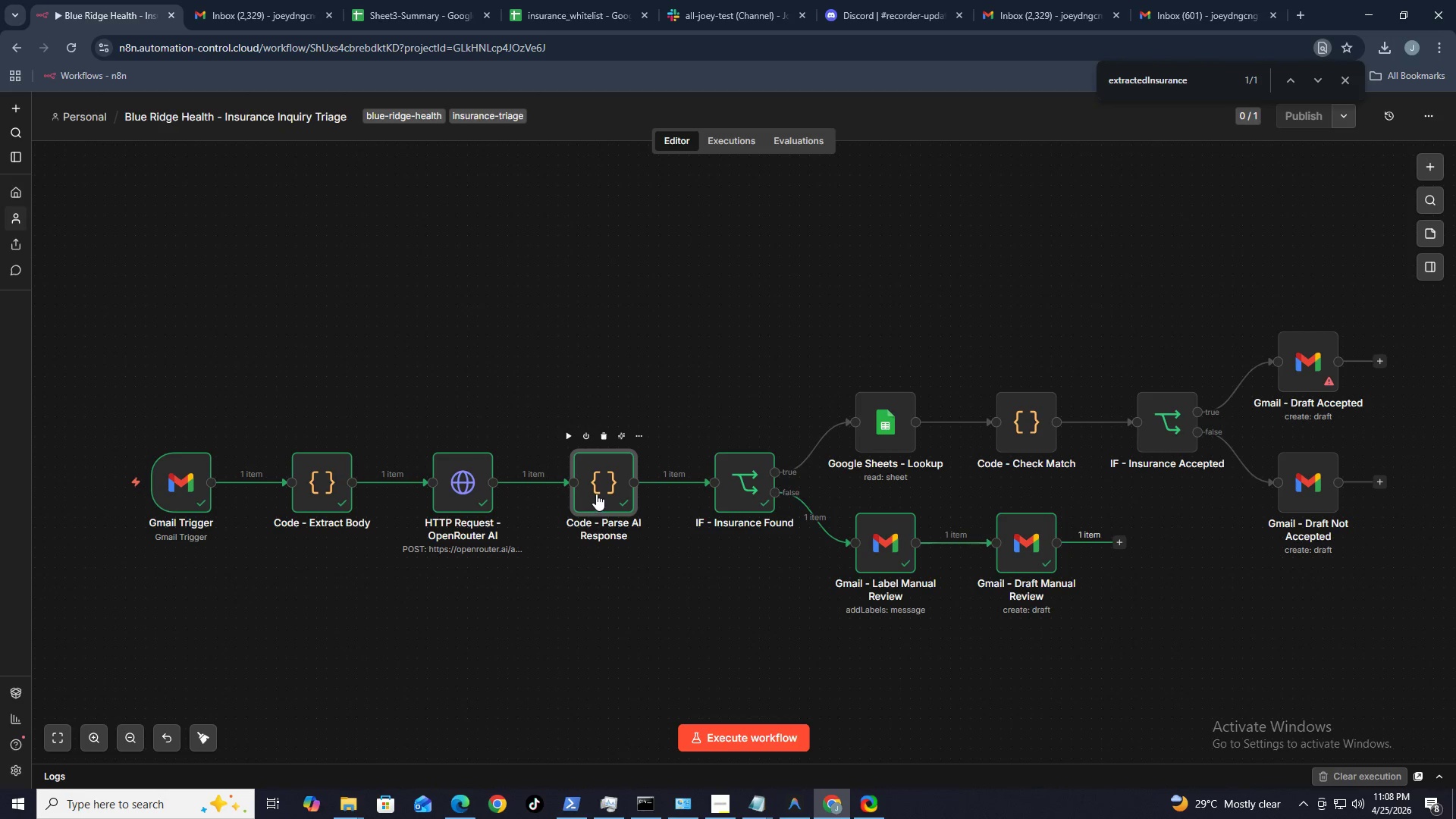 
triple_click([596, 494])
 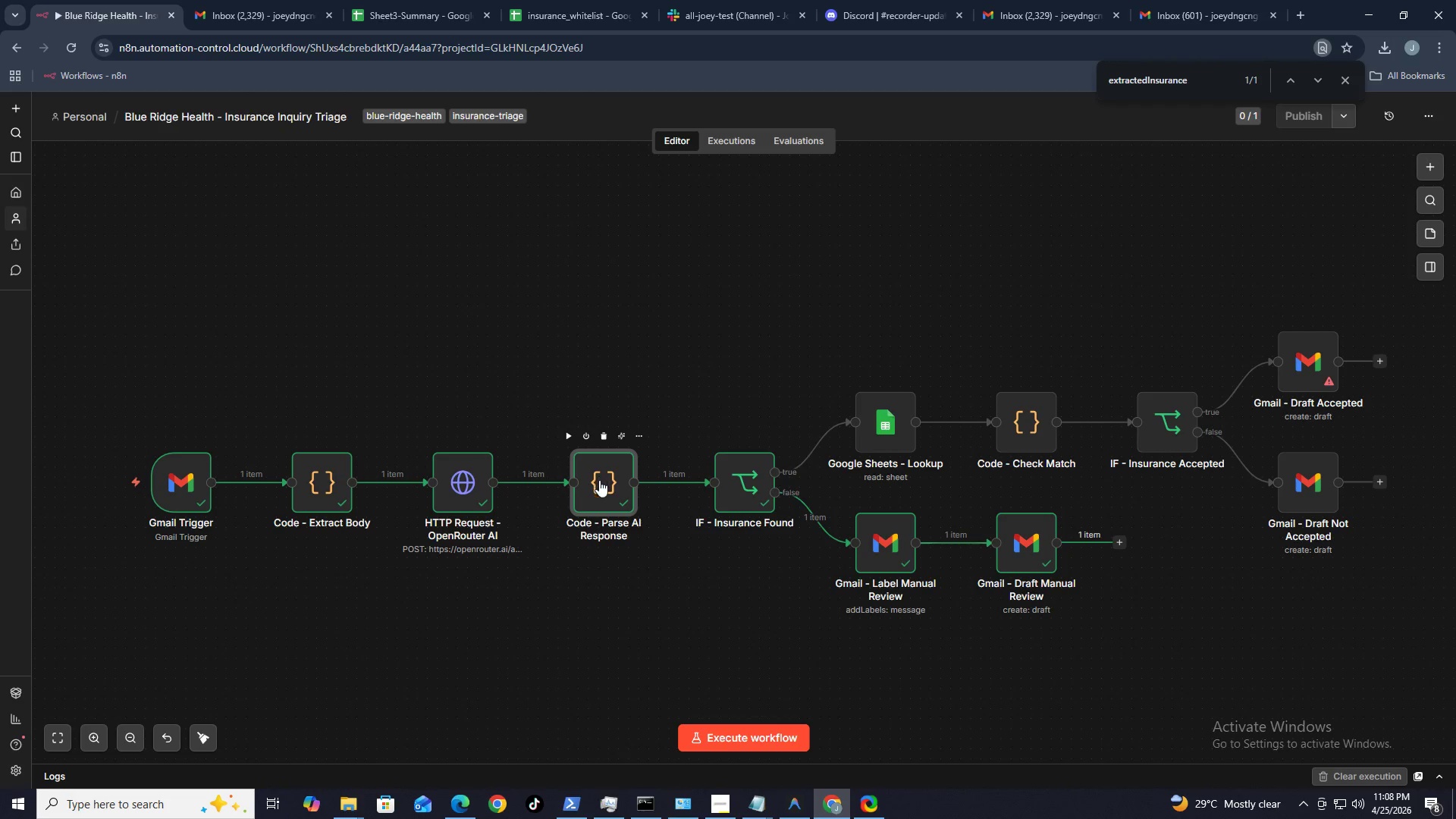 
triple_click([596, 494])
 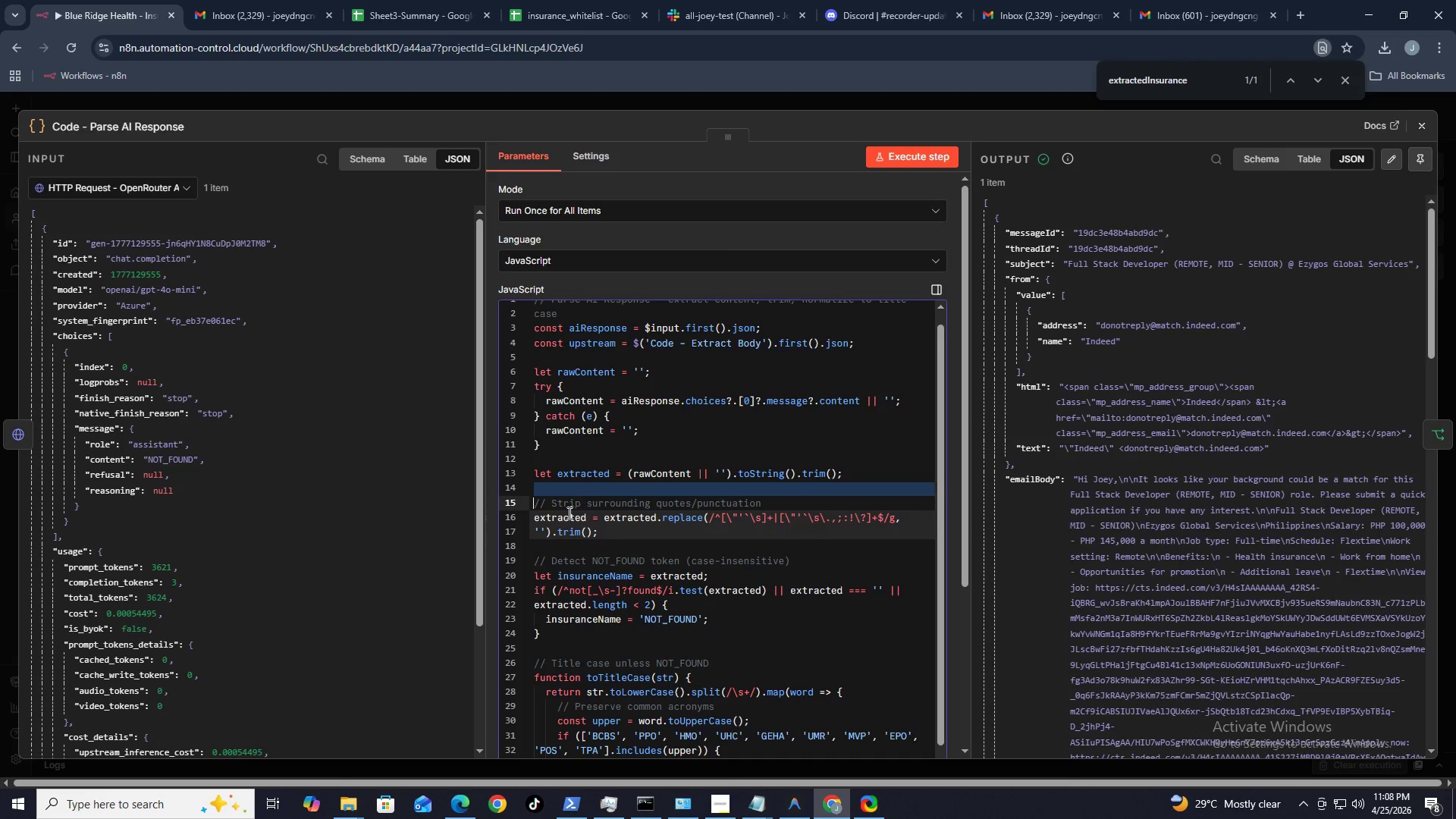 
scroll: coordinate [1138, 436], scroll_direction: down, amount: 13.0
 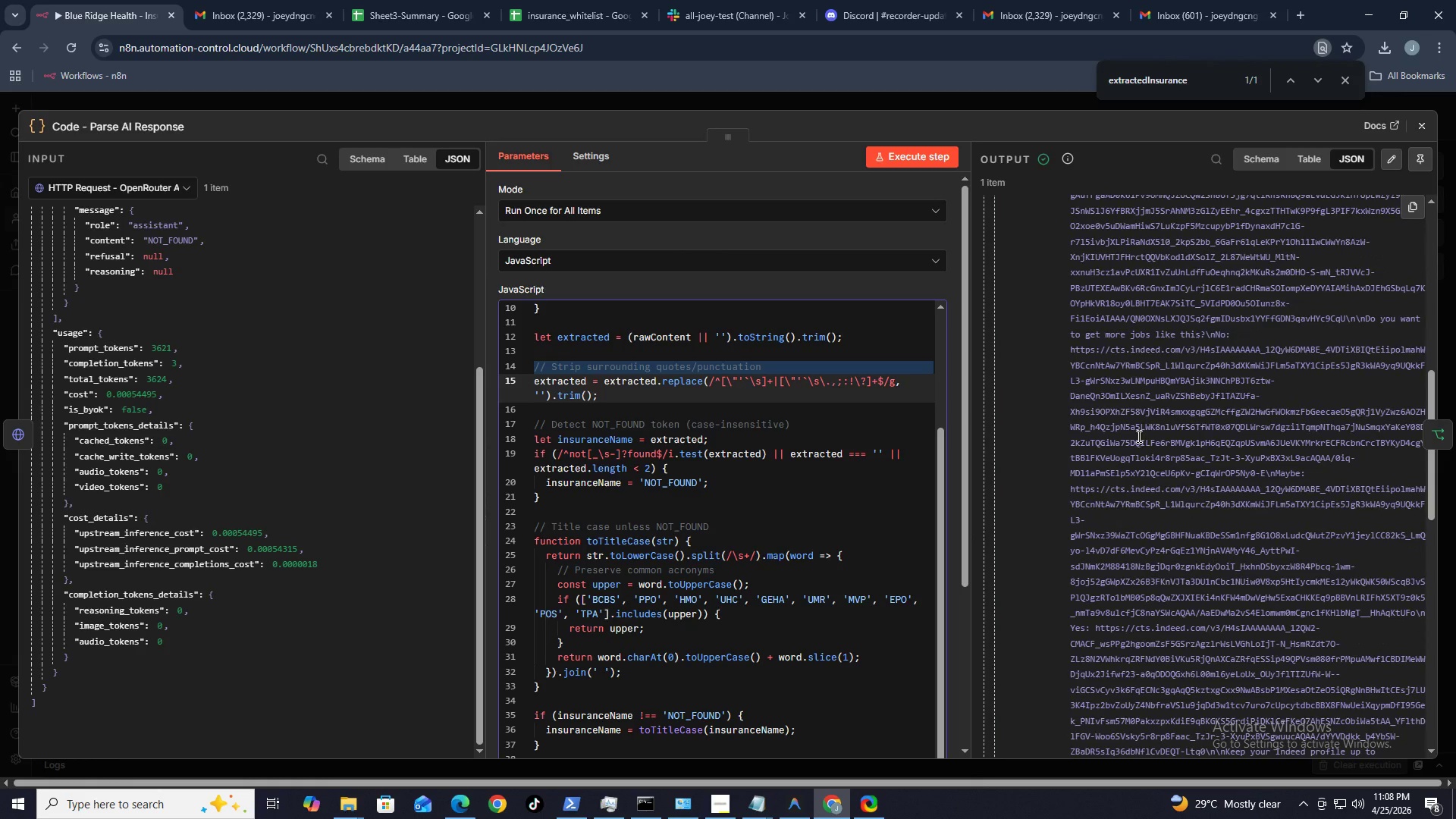 
scroll: coordinate [1138, 439], scroll_direction: down, amount: 45.0
 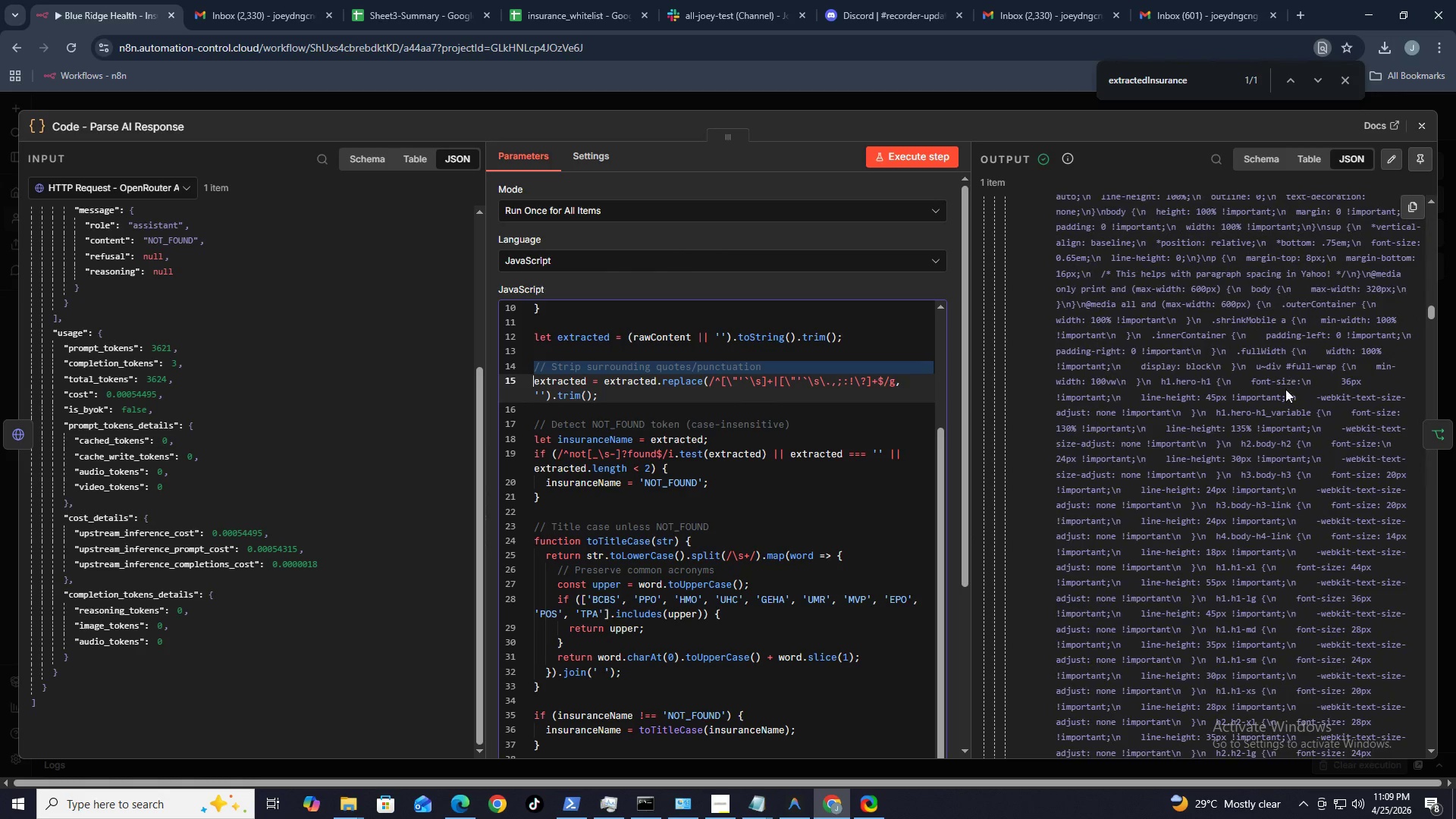 
wait(20.31)
 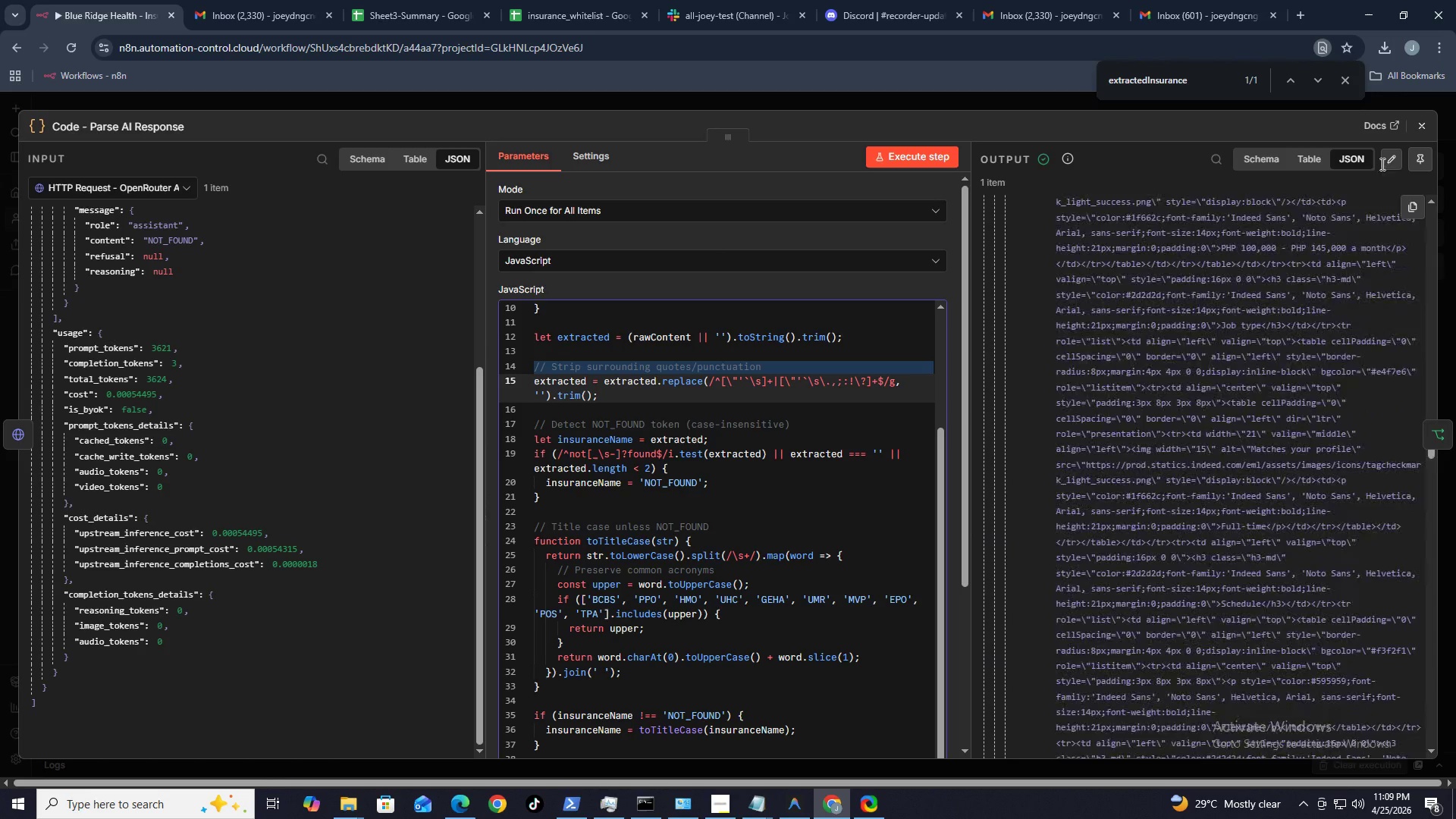 
left_click([1416, 130])
 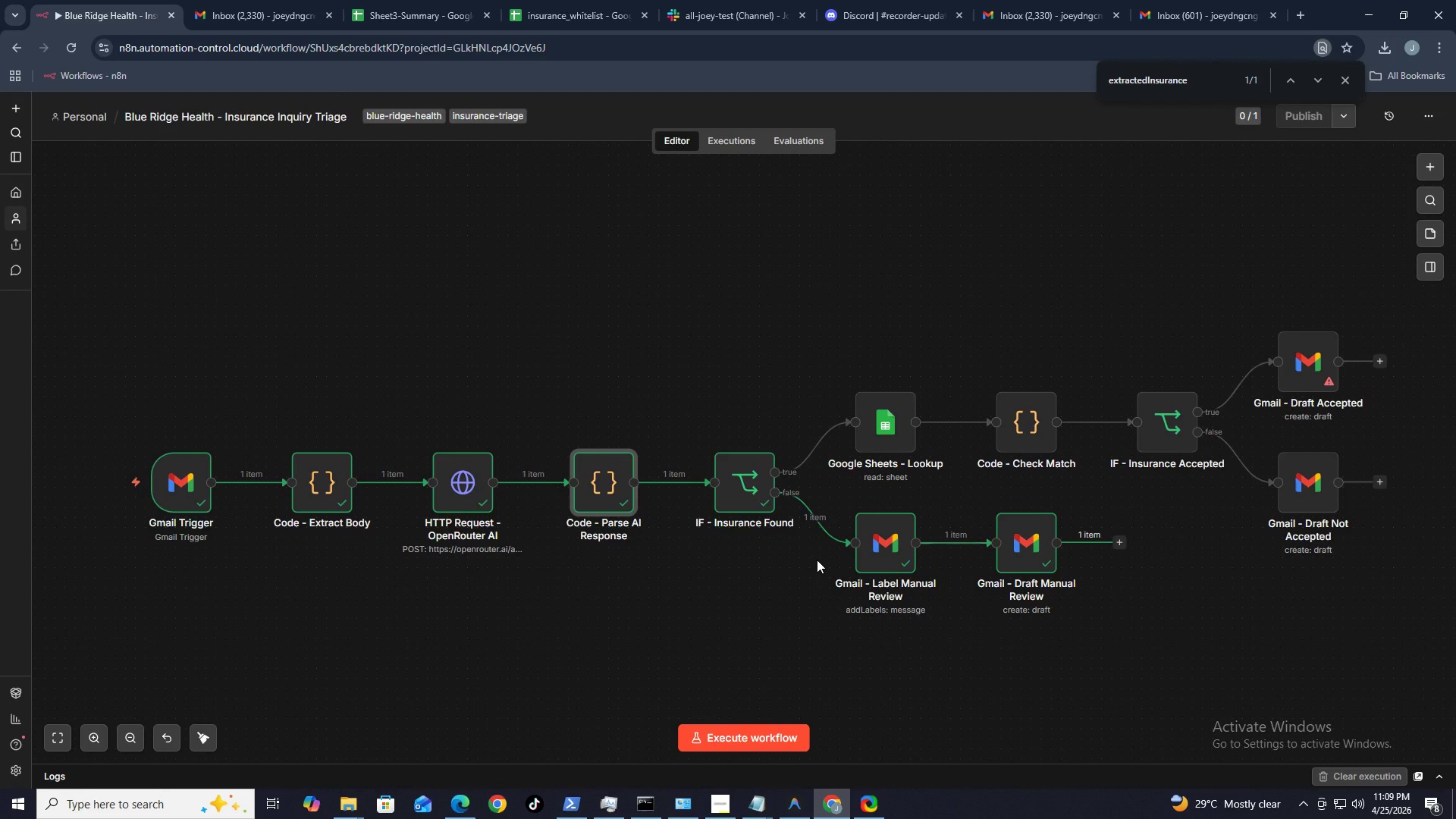 
scroll: coordinate [1288, 388], scroll_direction: down, amount: 76.0
 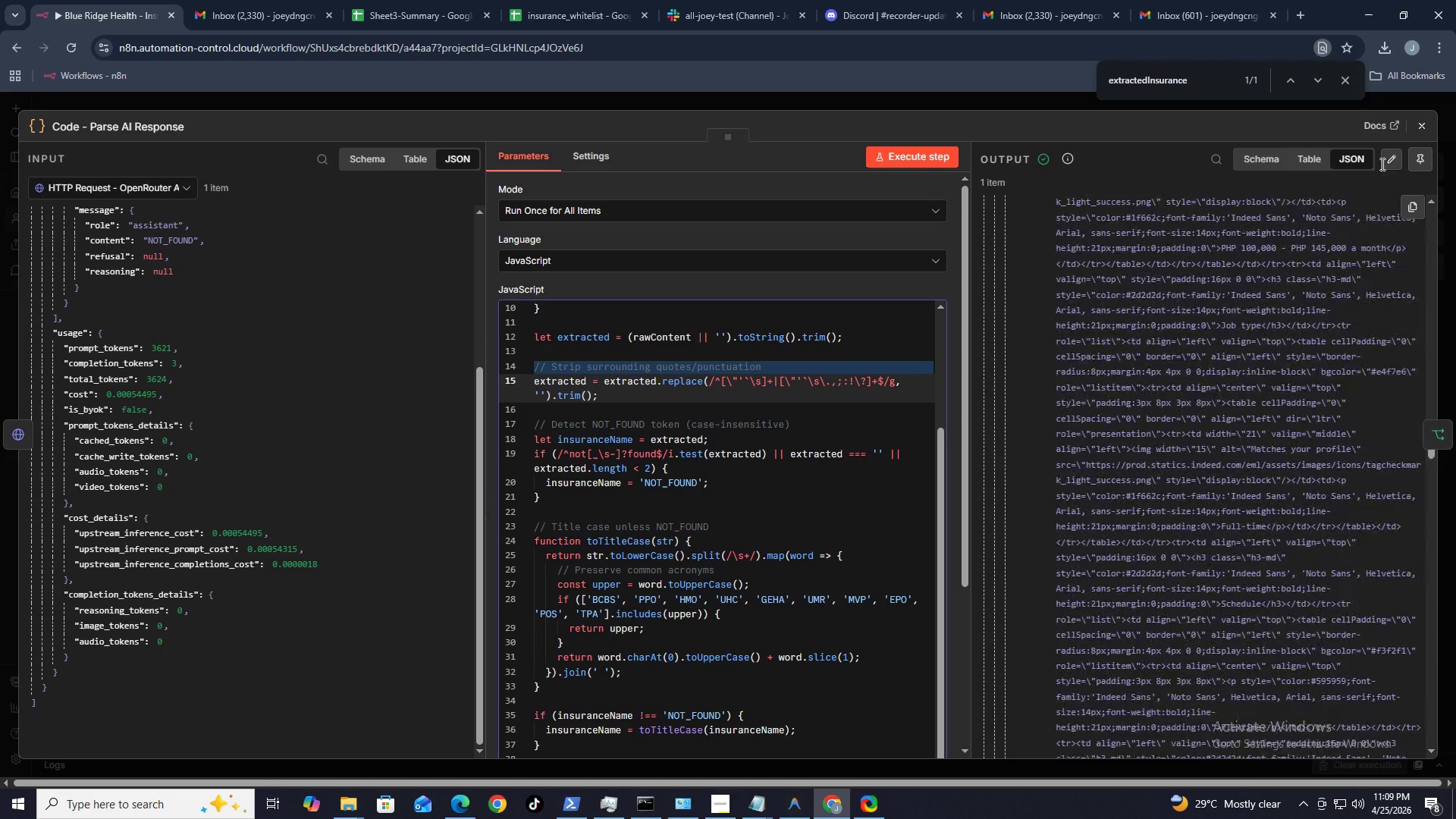 
hold_key(key=AltLeft, duration=25.22)
 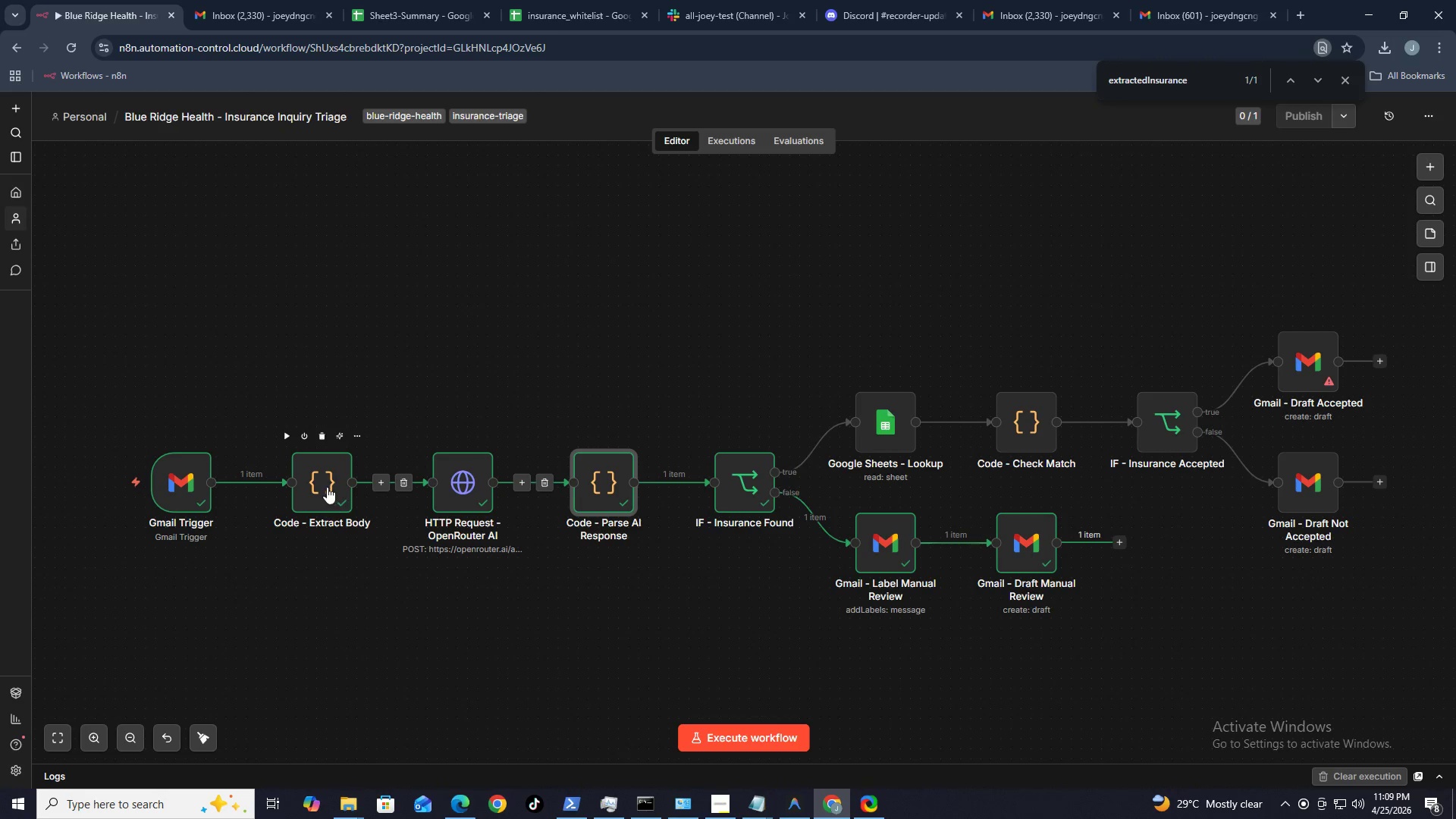 
double_click([329, 485])
 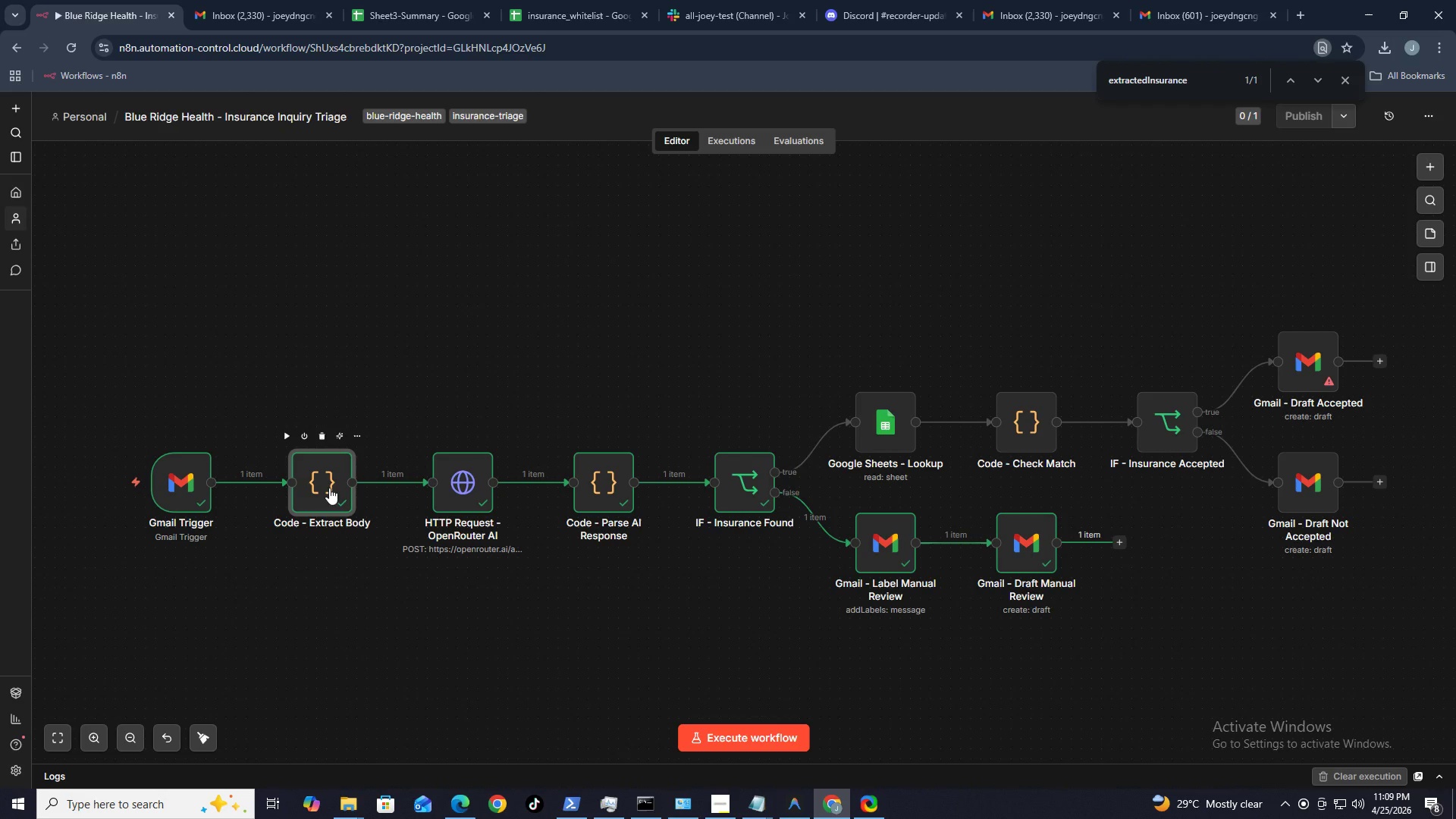 
triple_click([329, 485])
 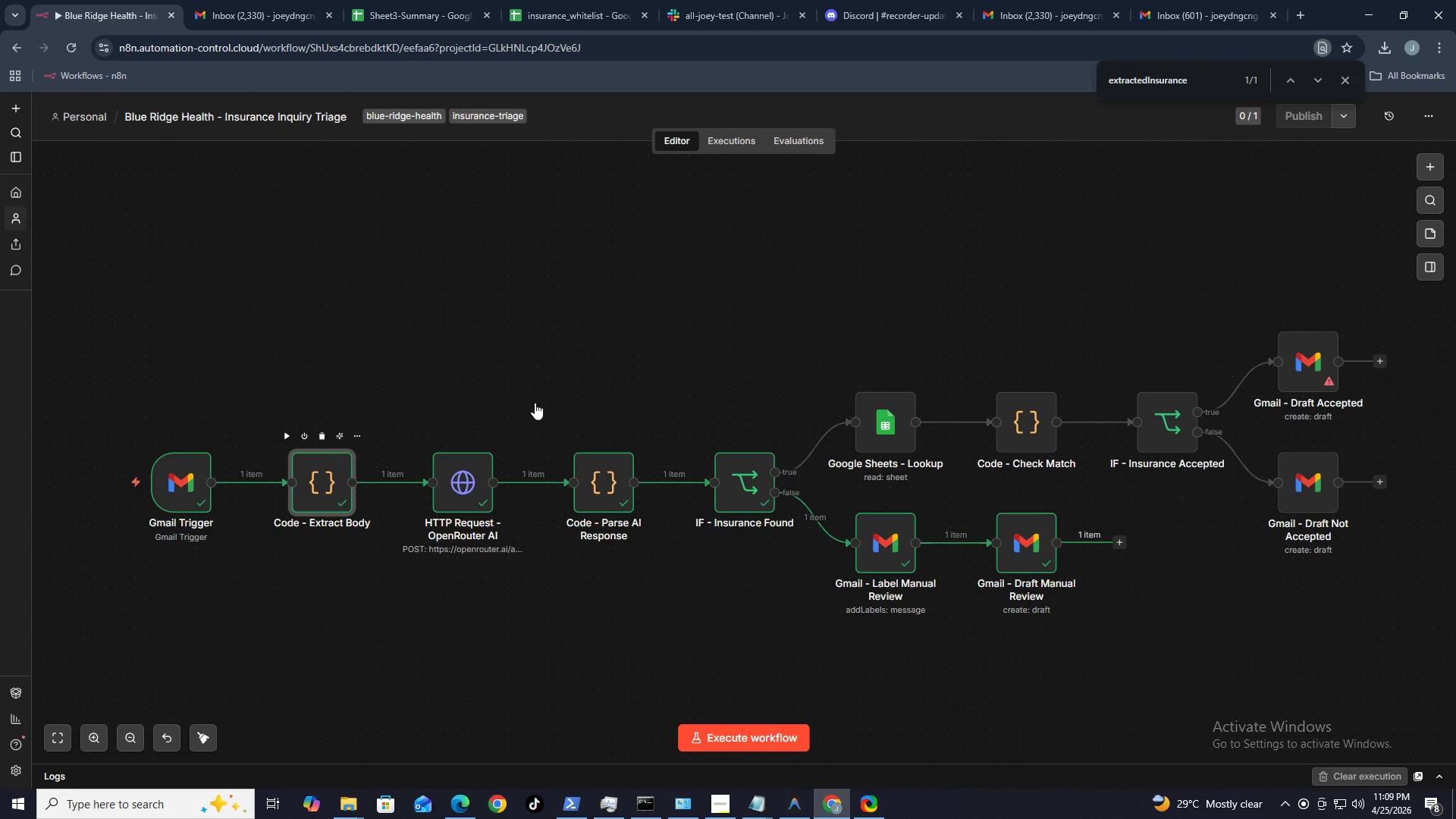 
triple_click([329, 485])
 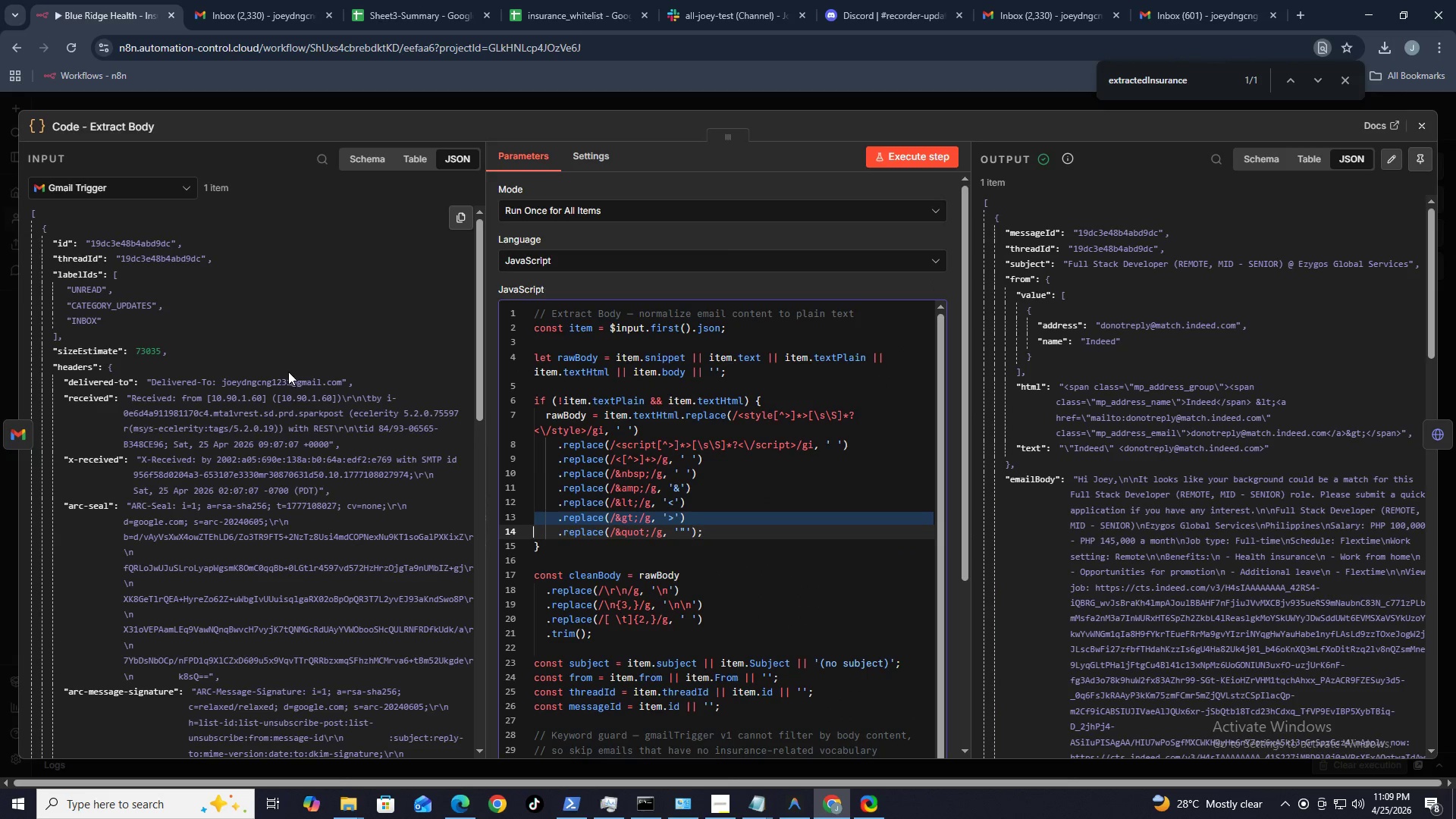 
wait(5.69)
 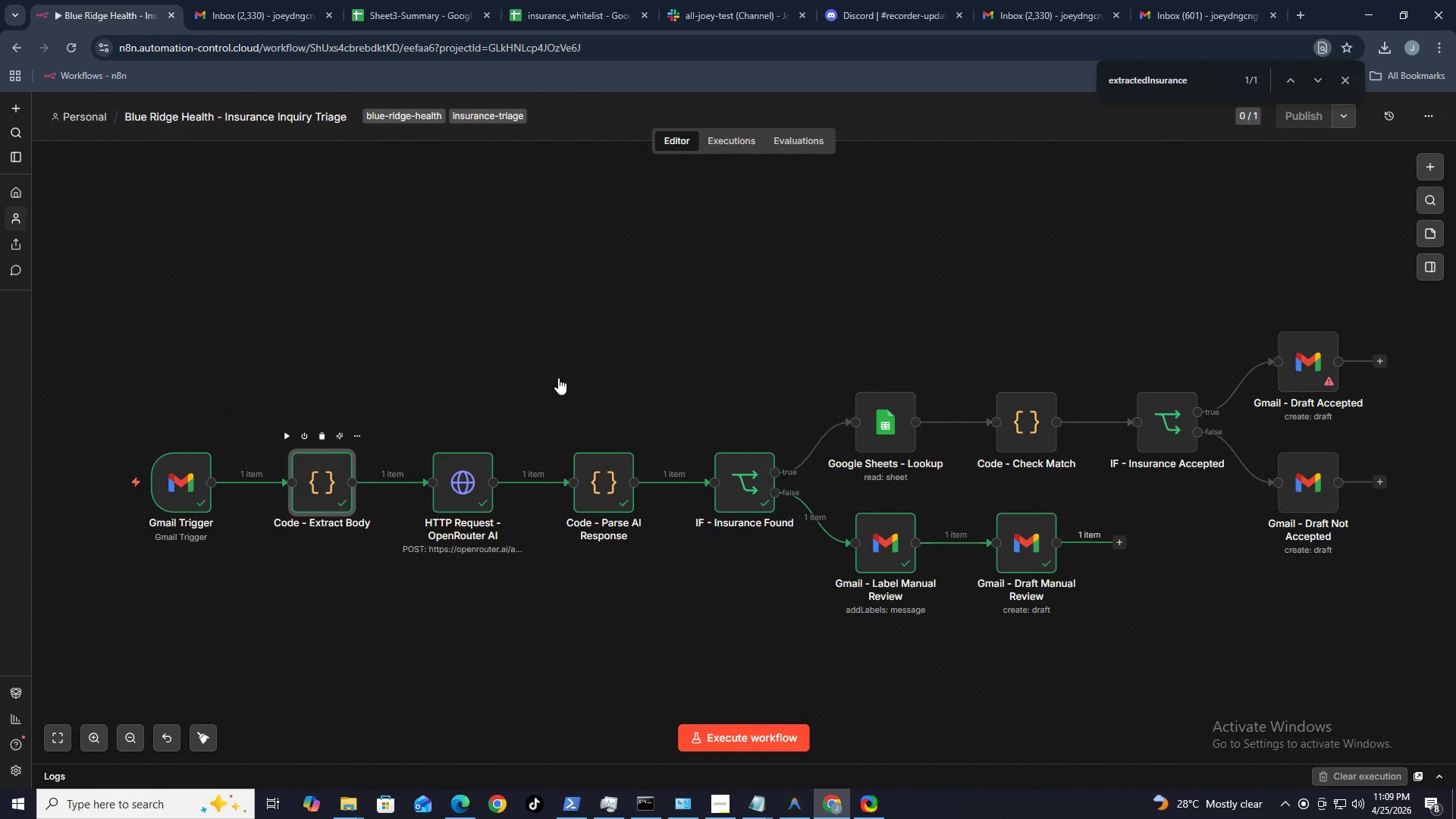 
scroll: coordinate [287, 504], scroll_direction: down, amount: 28.0
 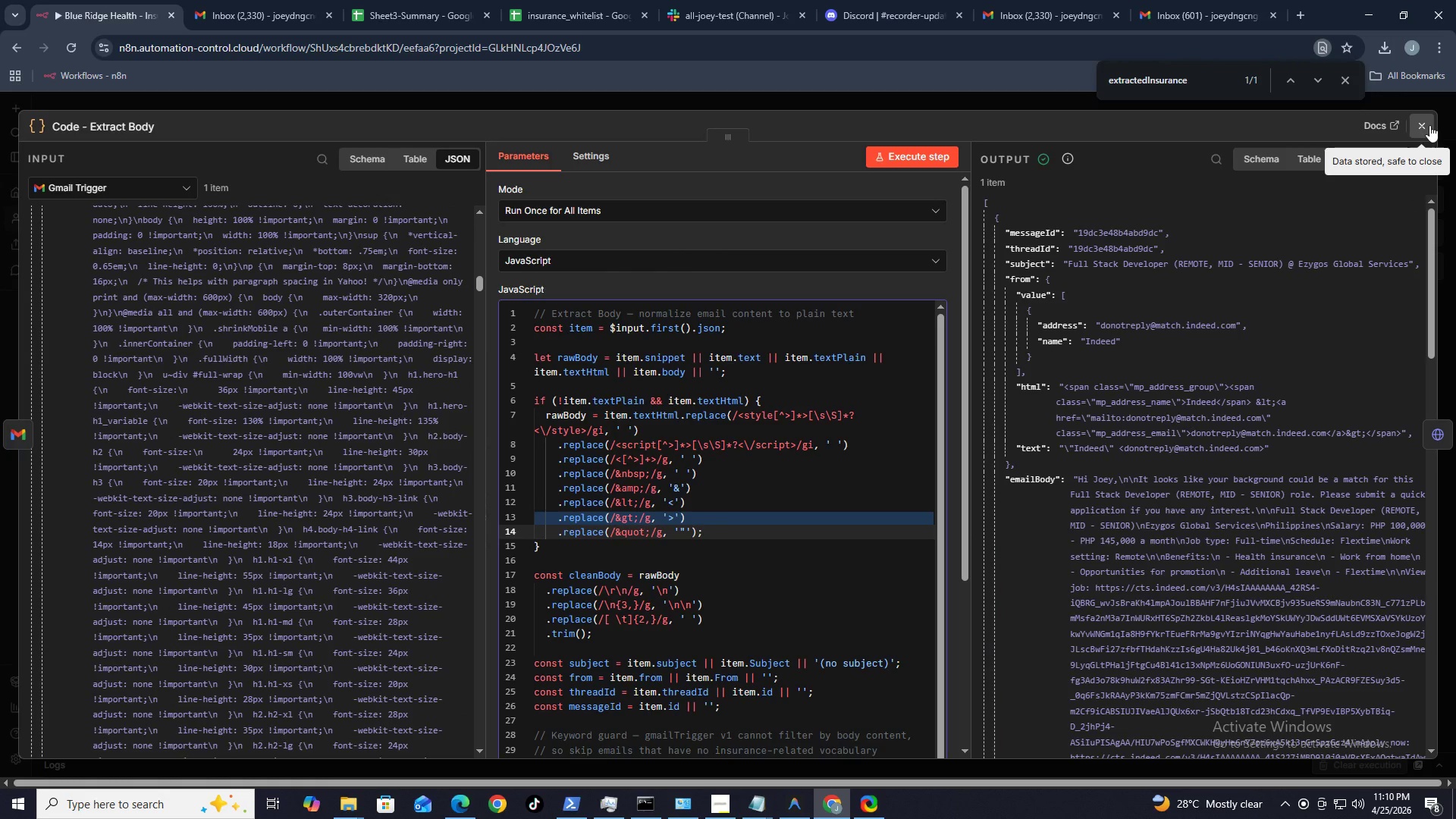 
left_click([1426, 121])
 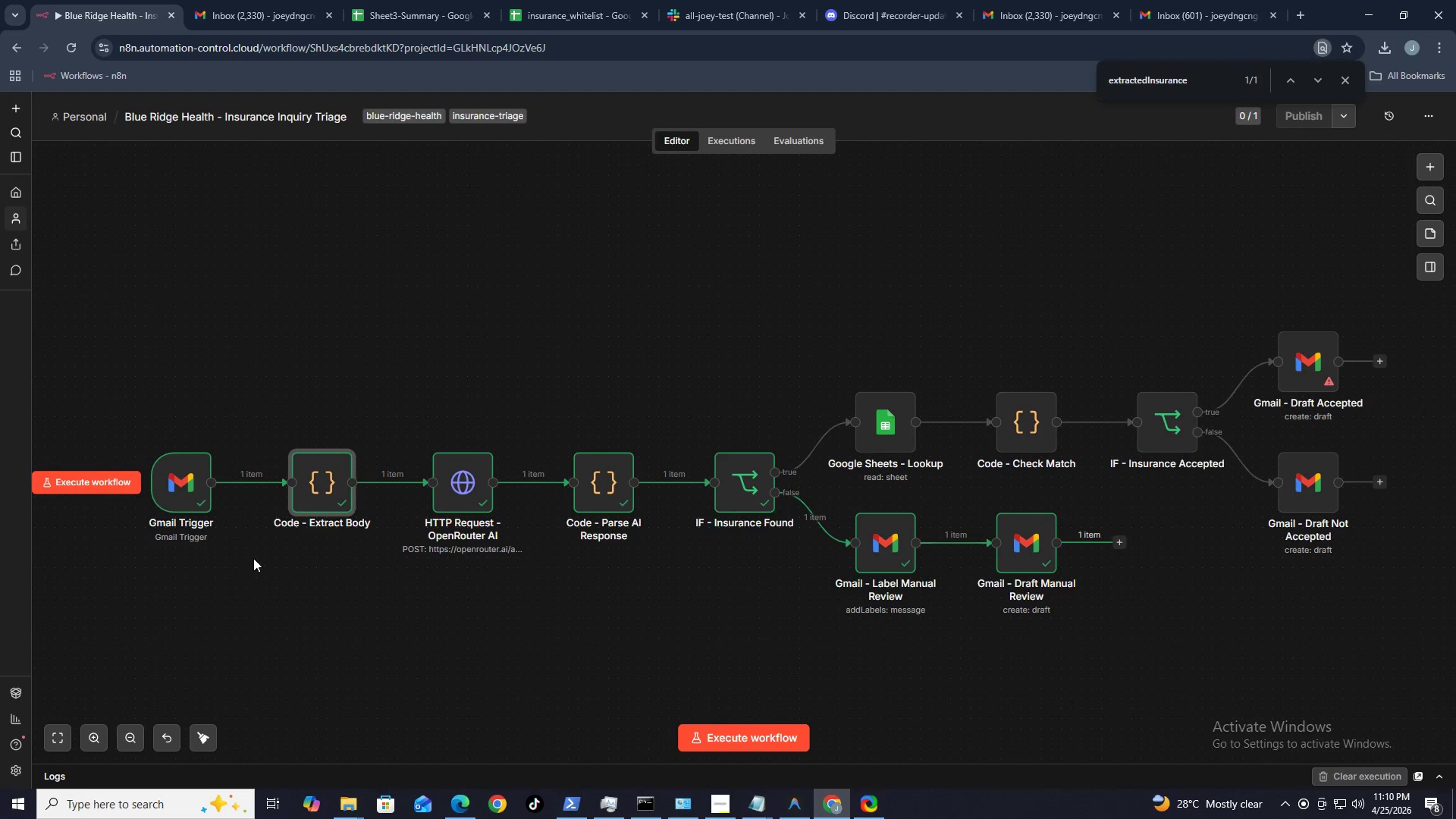 
wait(39.12)
 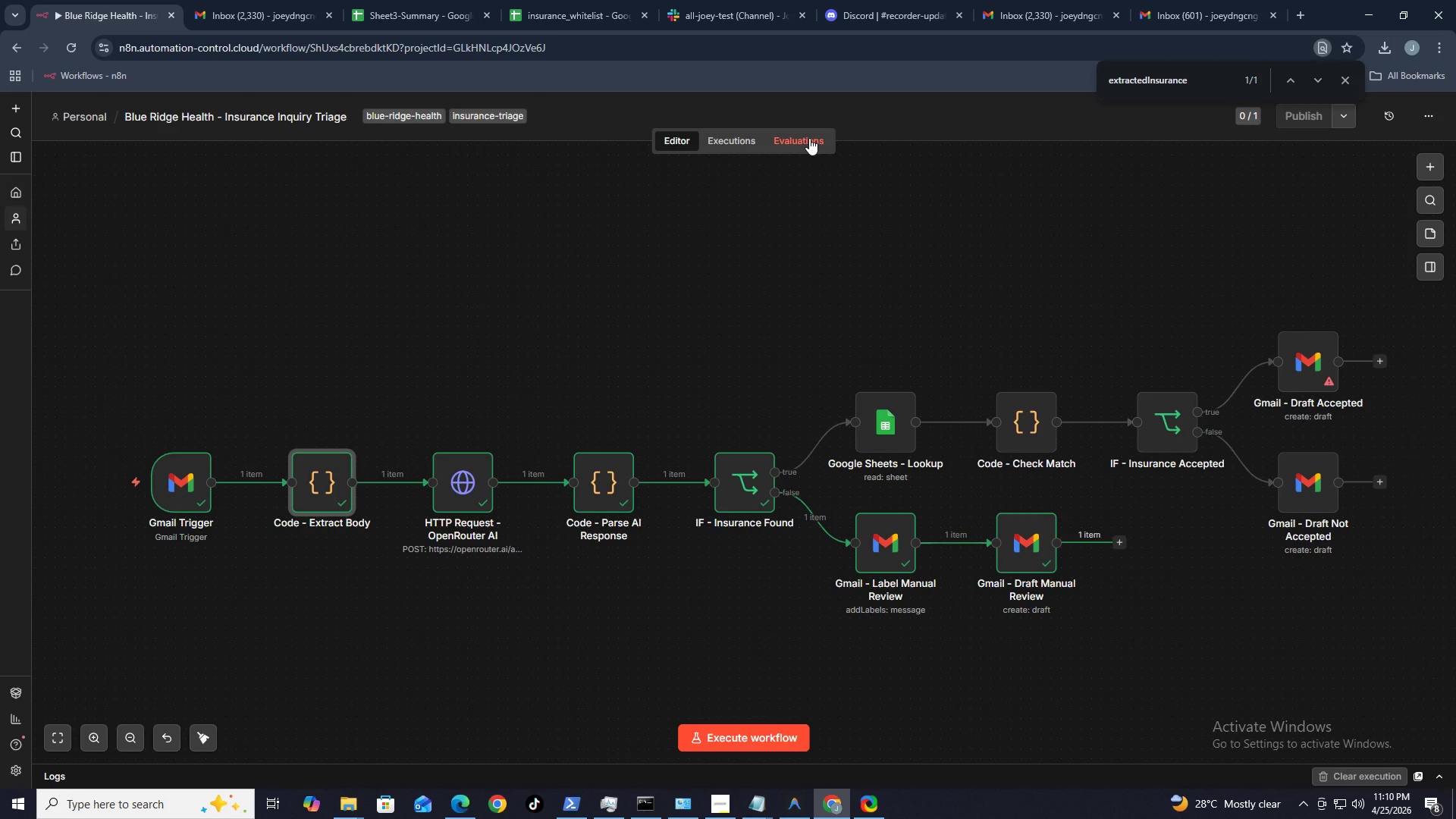 
double_click([1040, 550])
 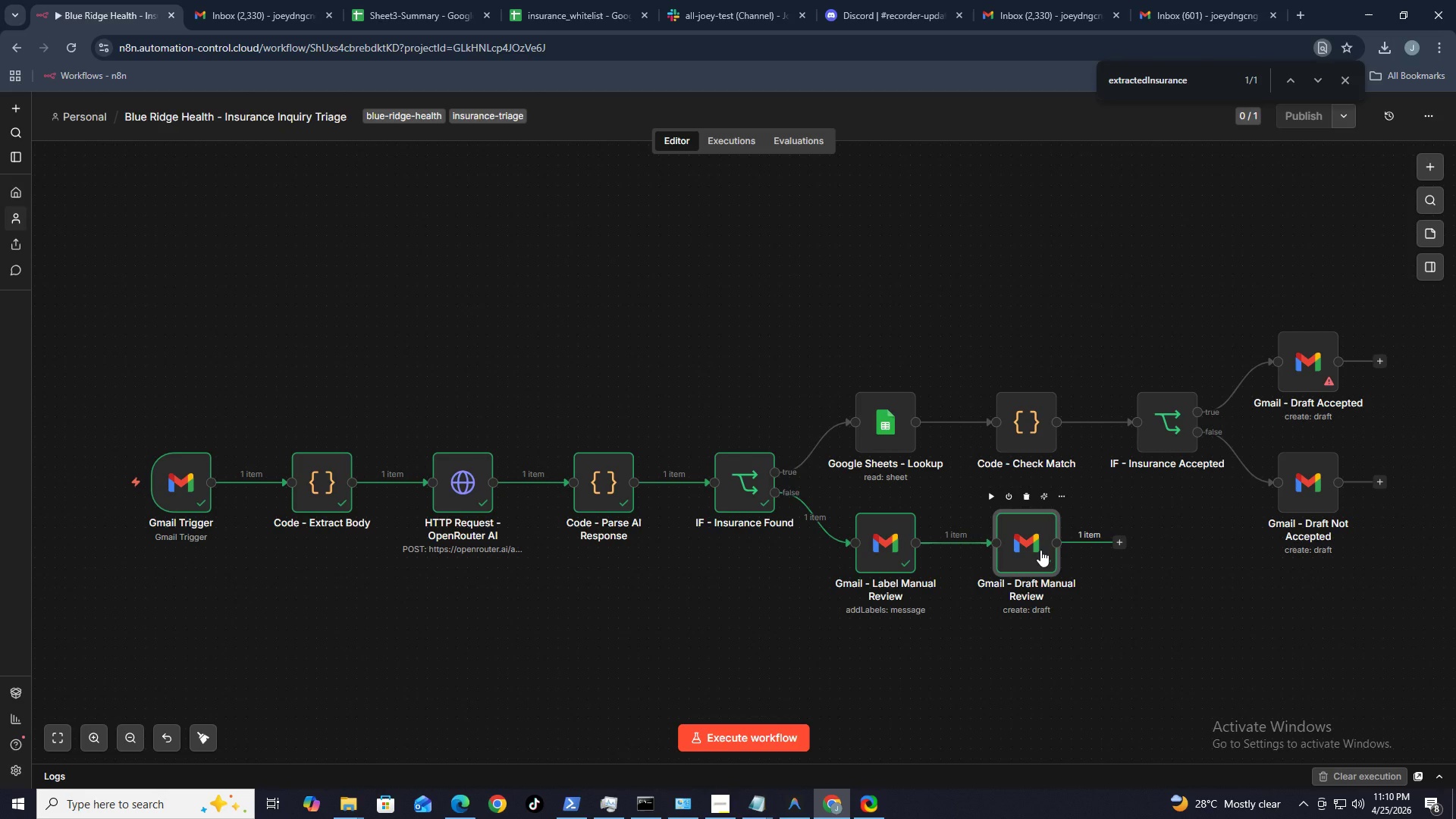 
triple_click([1040, 550])
 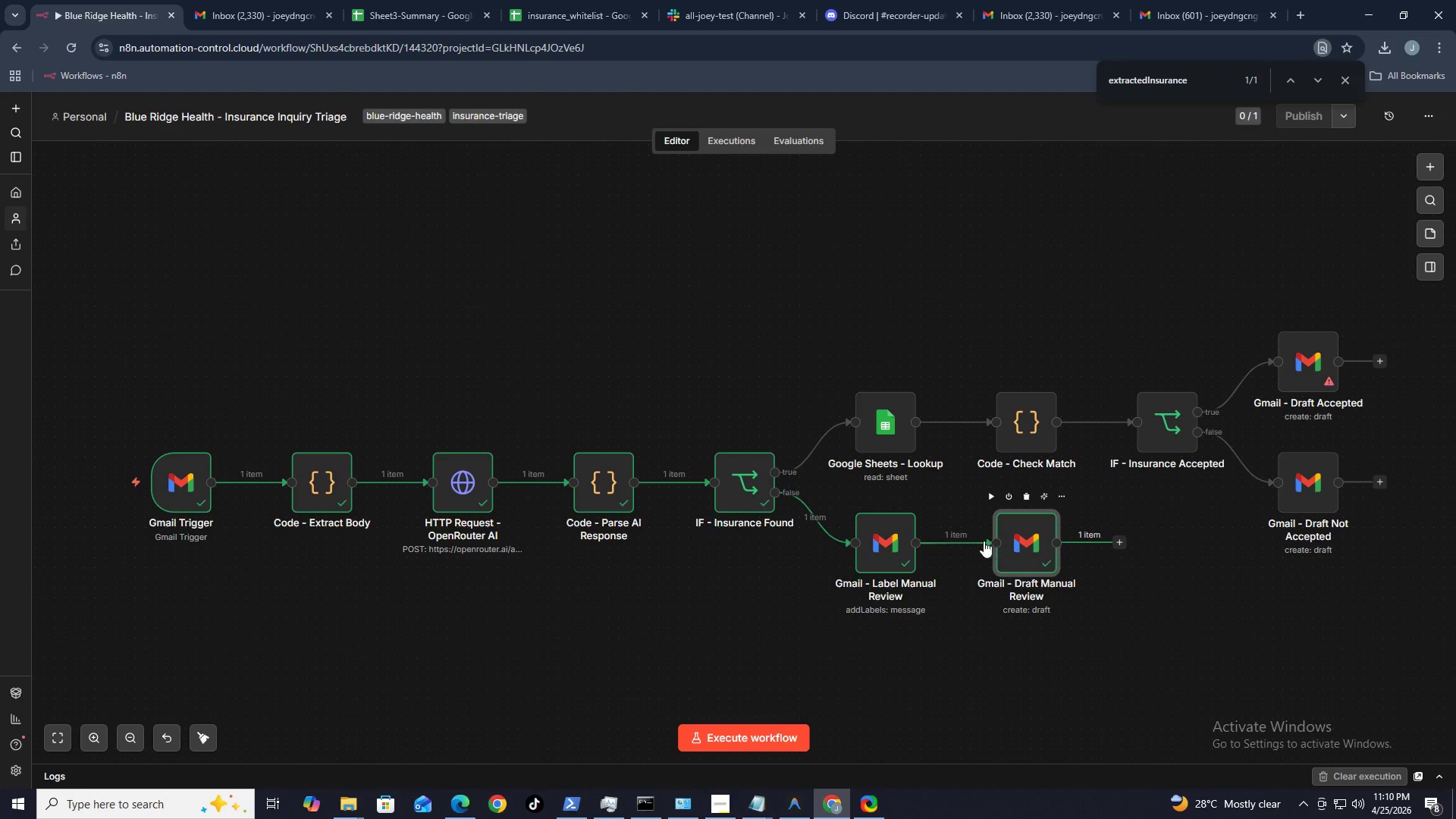 
triple_click([1040, 550])
 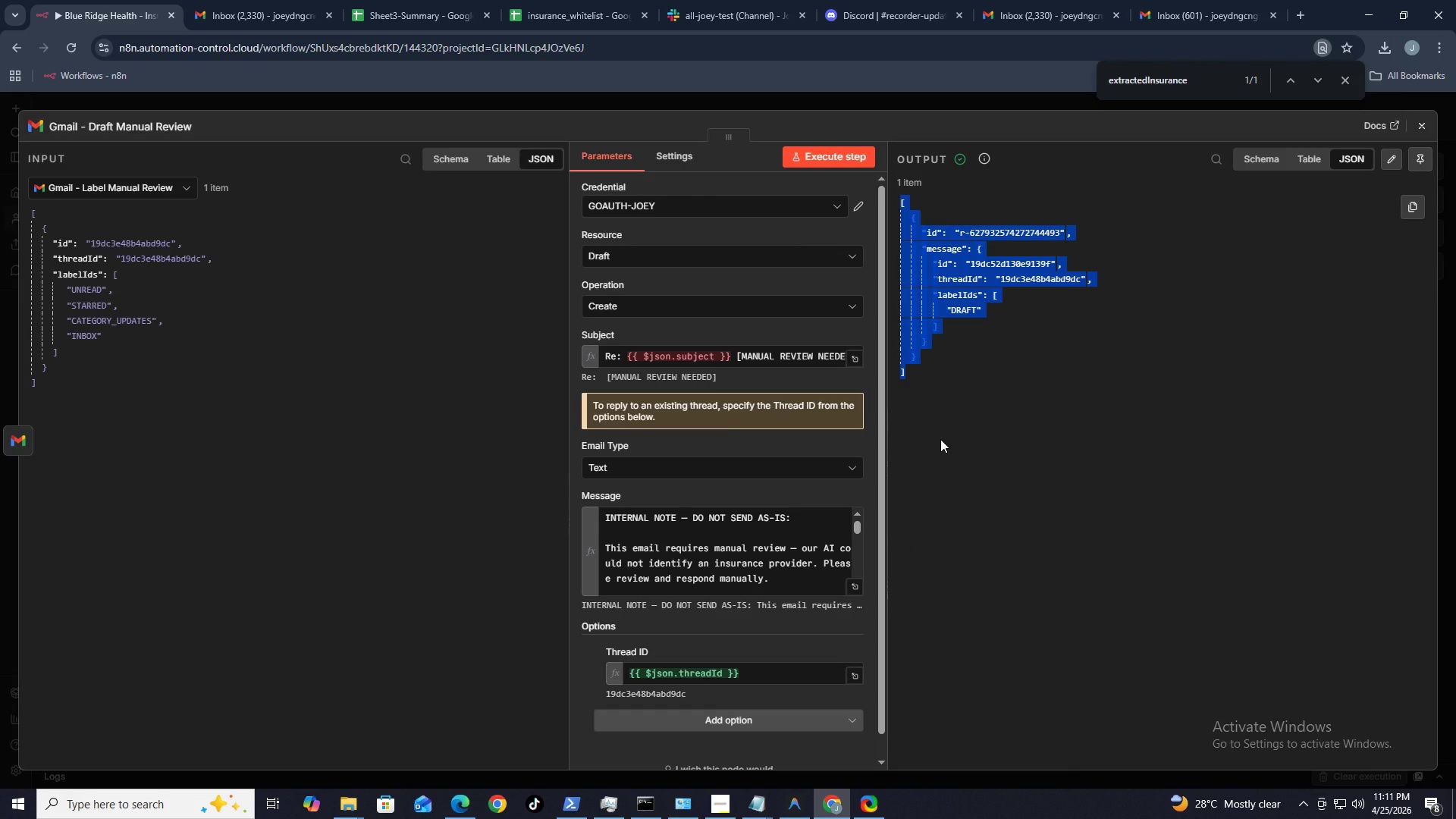 
wait(11.75)
 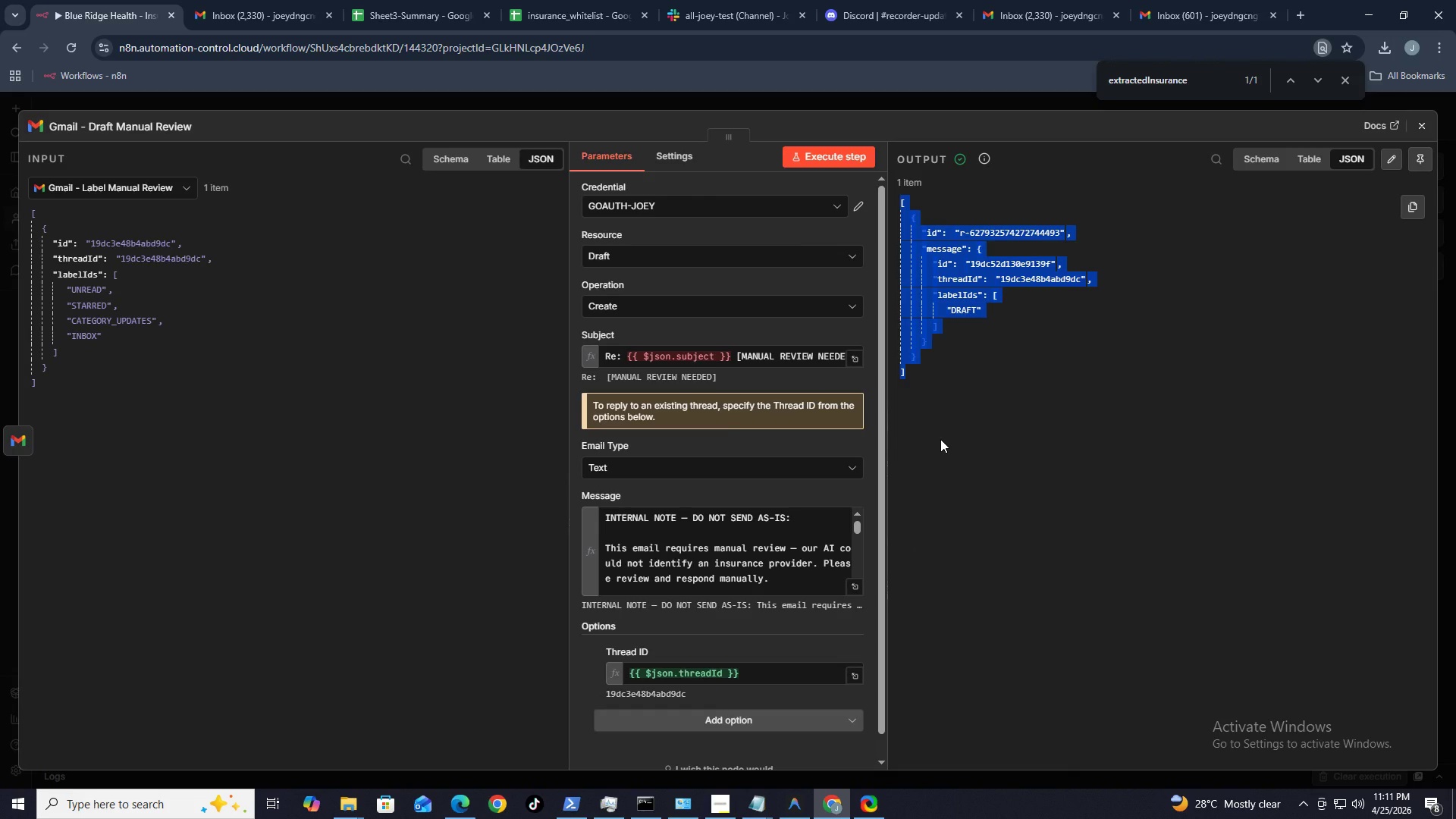 
left_click([1422, 132])
 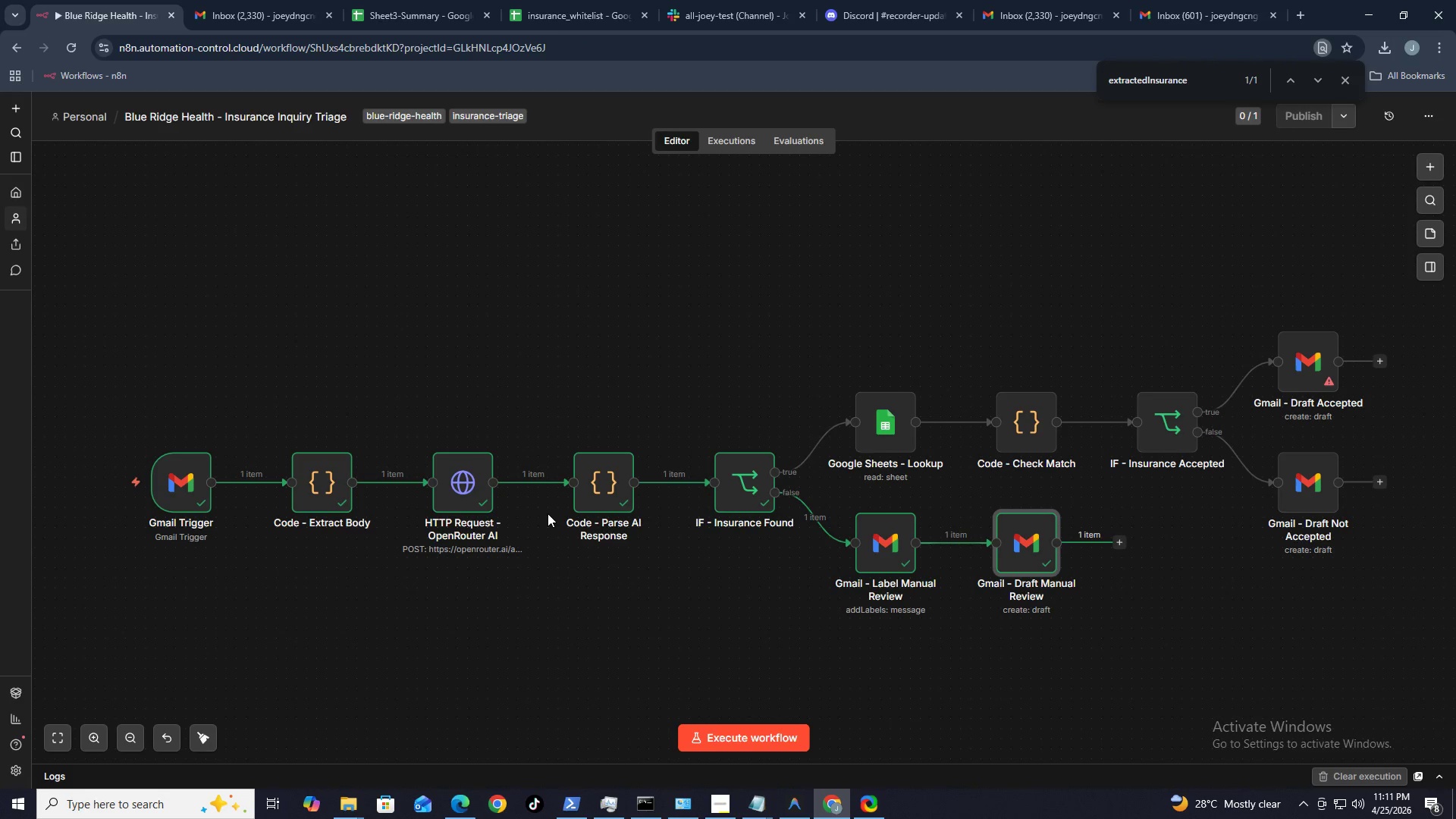 
hold_key(key=AltLeft, duration=24.39)
 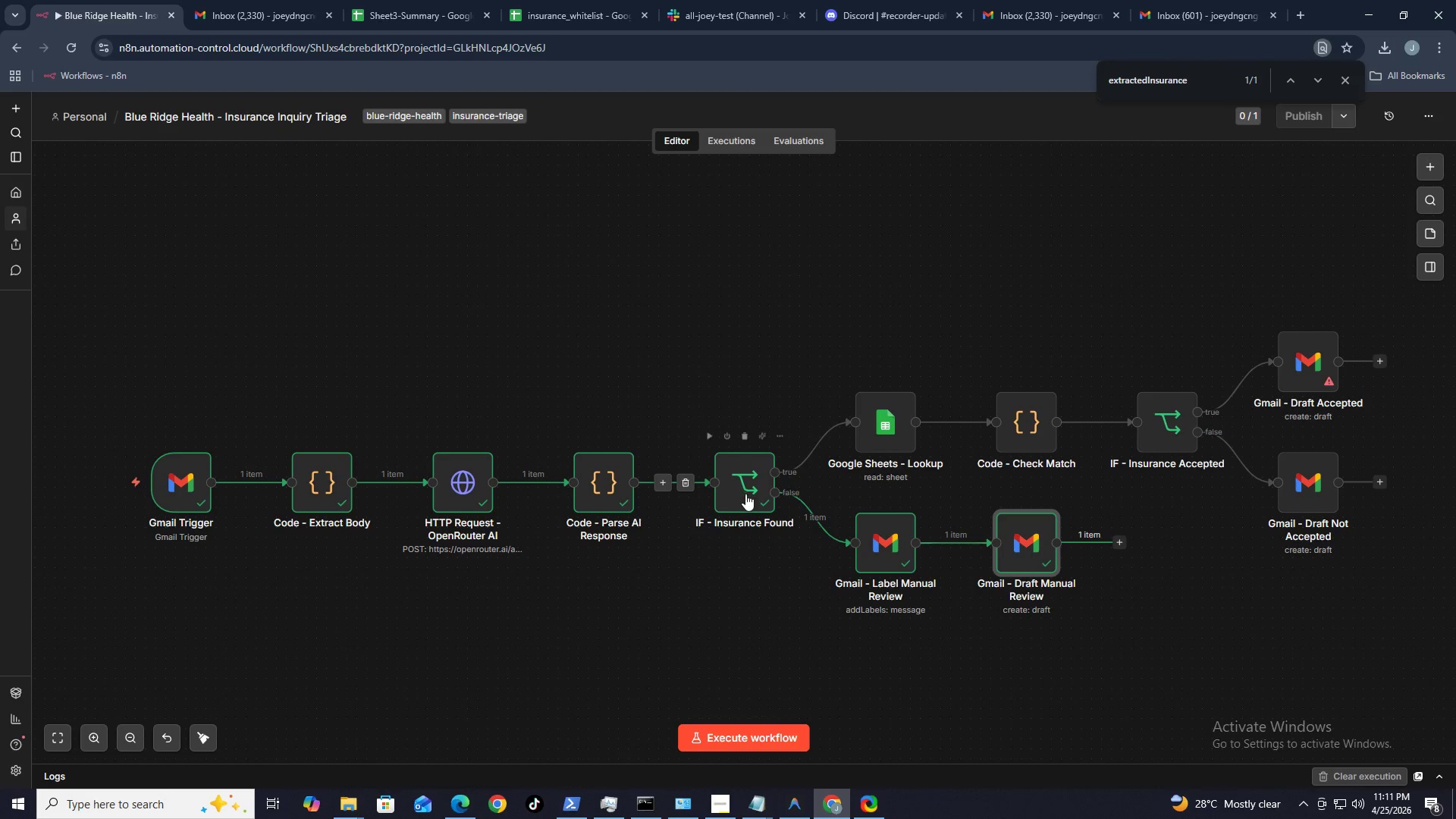 
double_click([600, 497])
 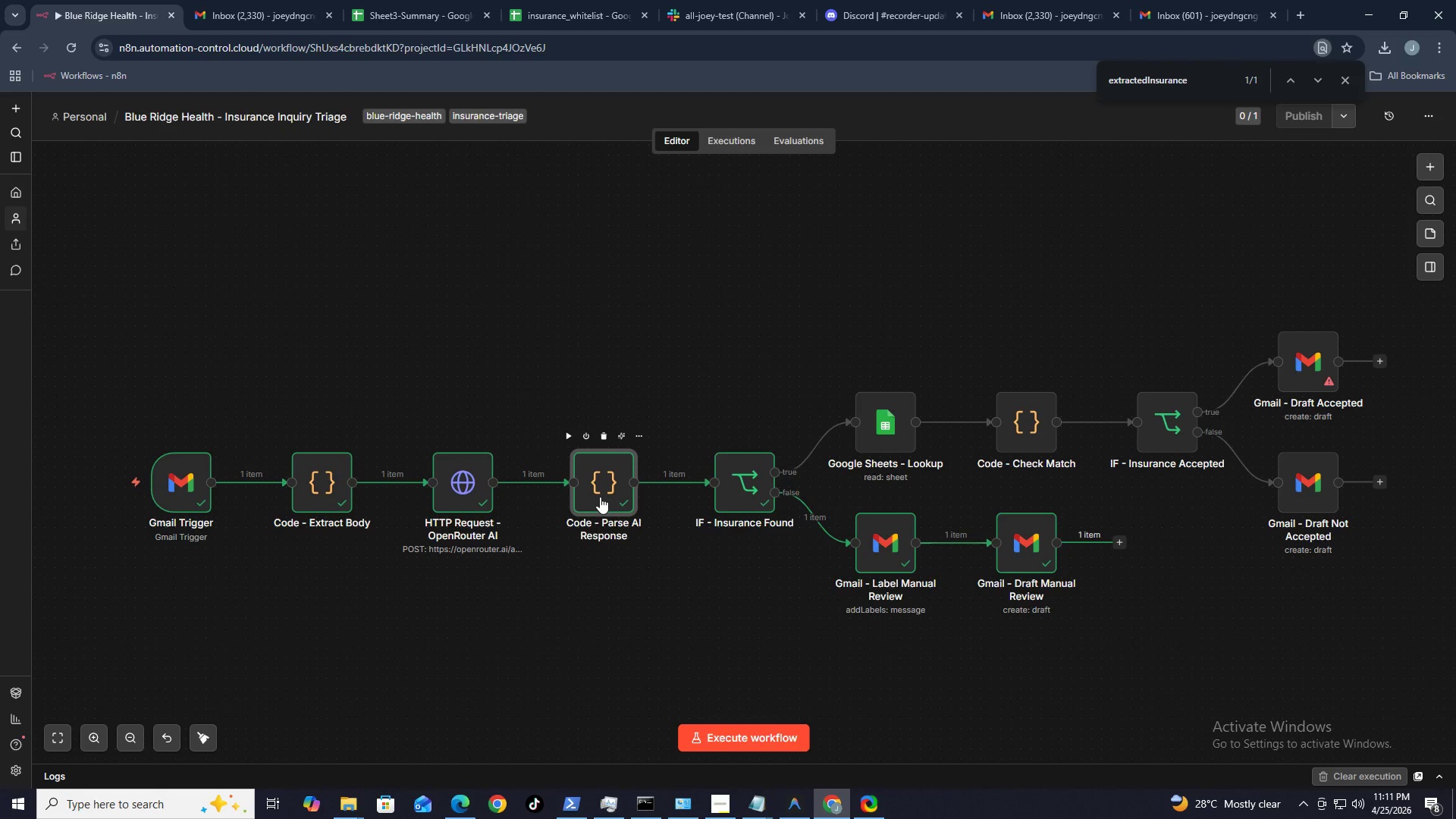 
triple_click([600, 497])
 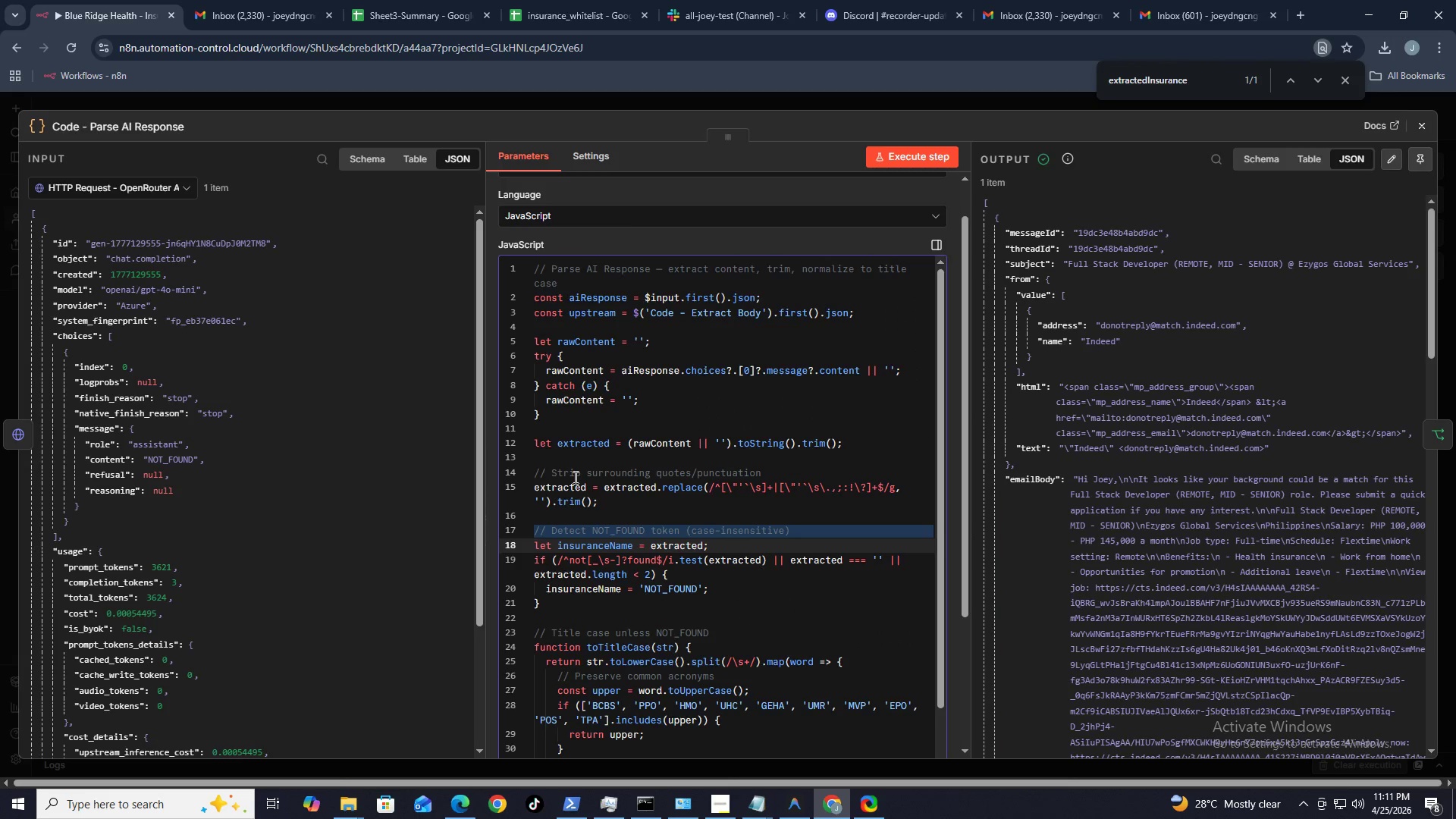 
triple_click([600, 497])
 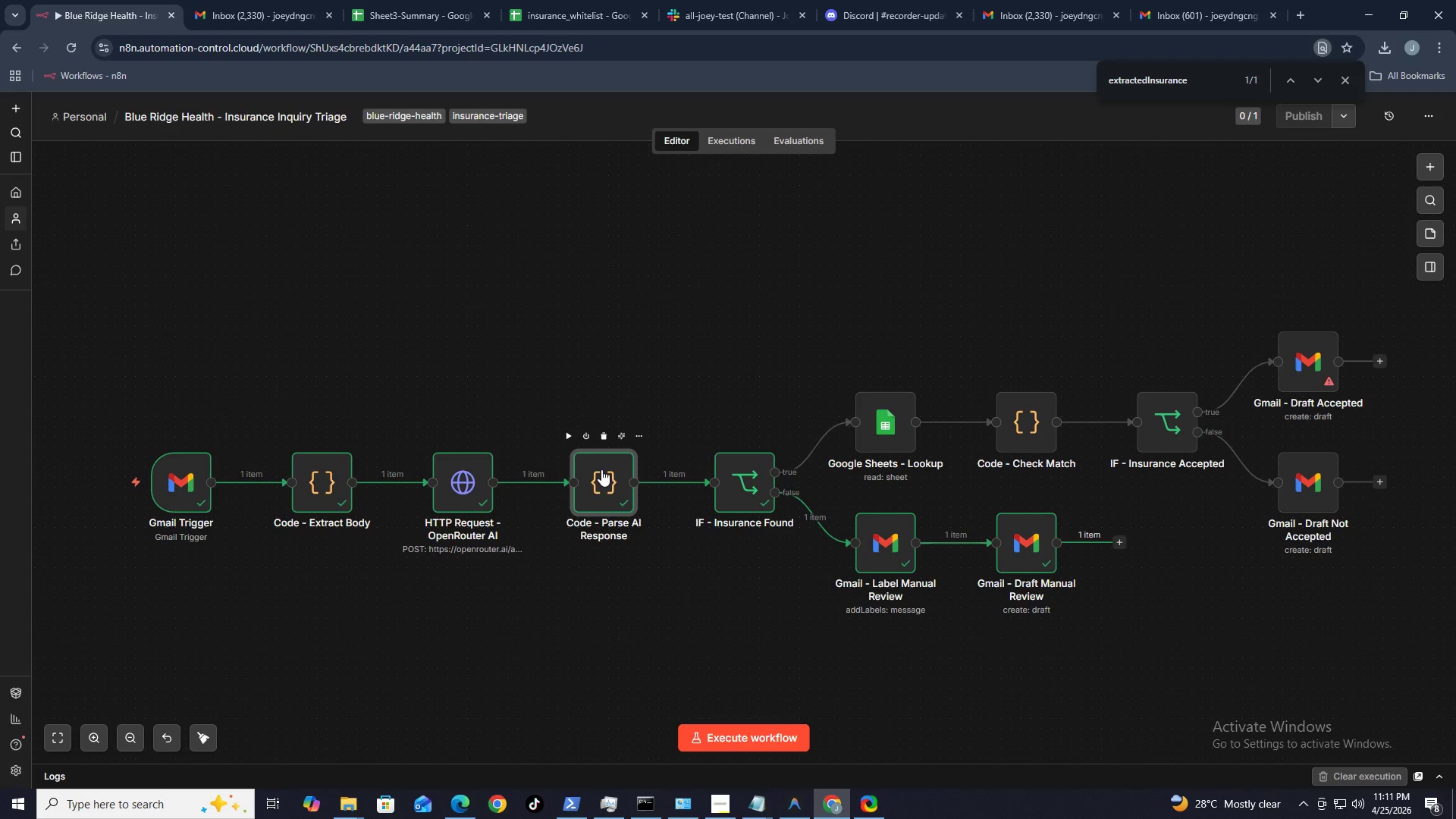 
scroll: coordinate [1138, 441], scroll_direction: down, amount: 9.0
 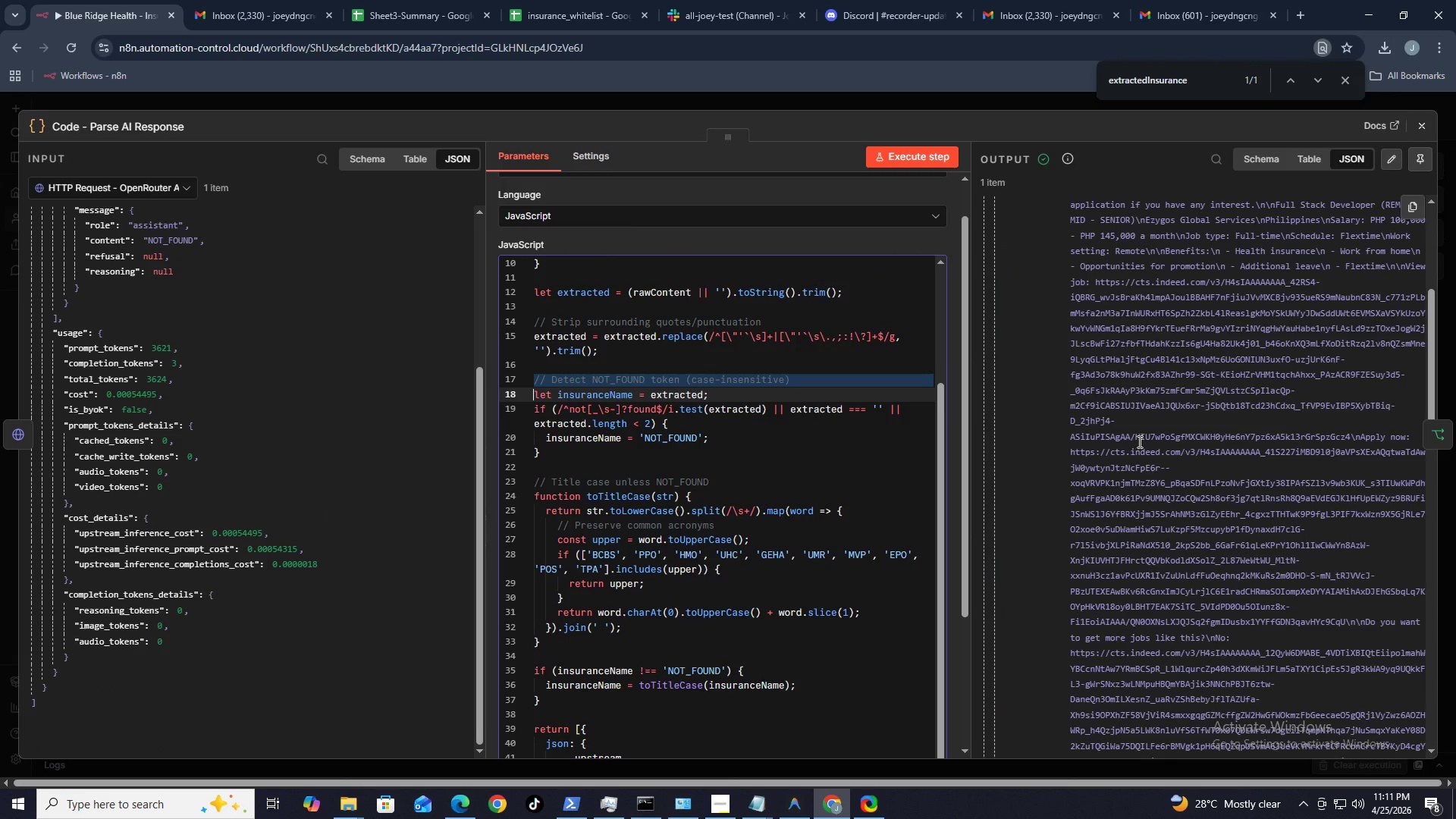 
scroll: coordinate [1141, 439], scroll_direction: down, amount: 5.0
 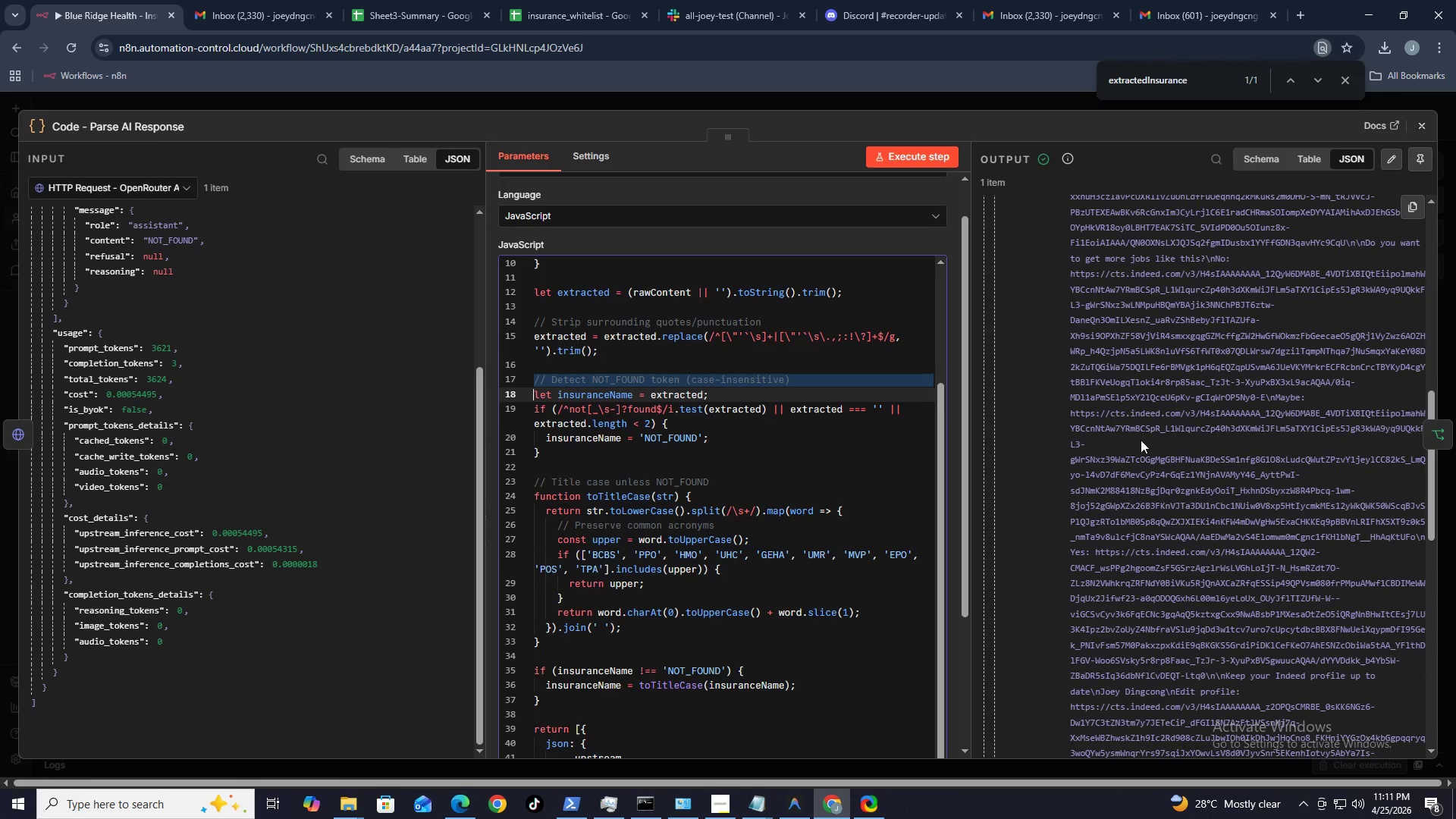 
scroll: coordinate [1142, 438], scroll_direction: up, amount: 1.0
 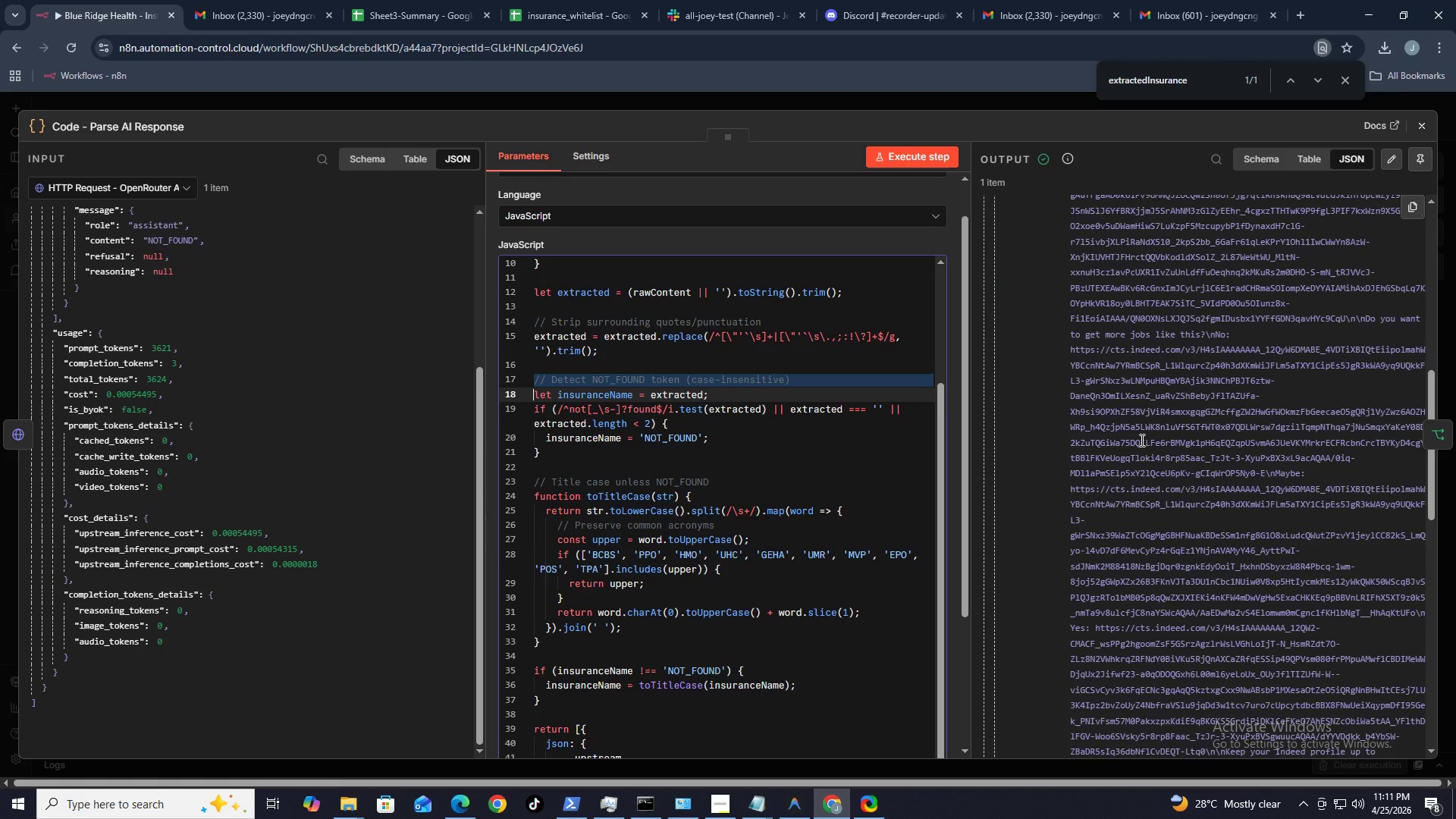 
scroll: coordinate [1144, 443], scroll_direction: down, amount: 45.0
 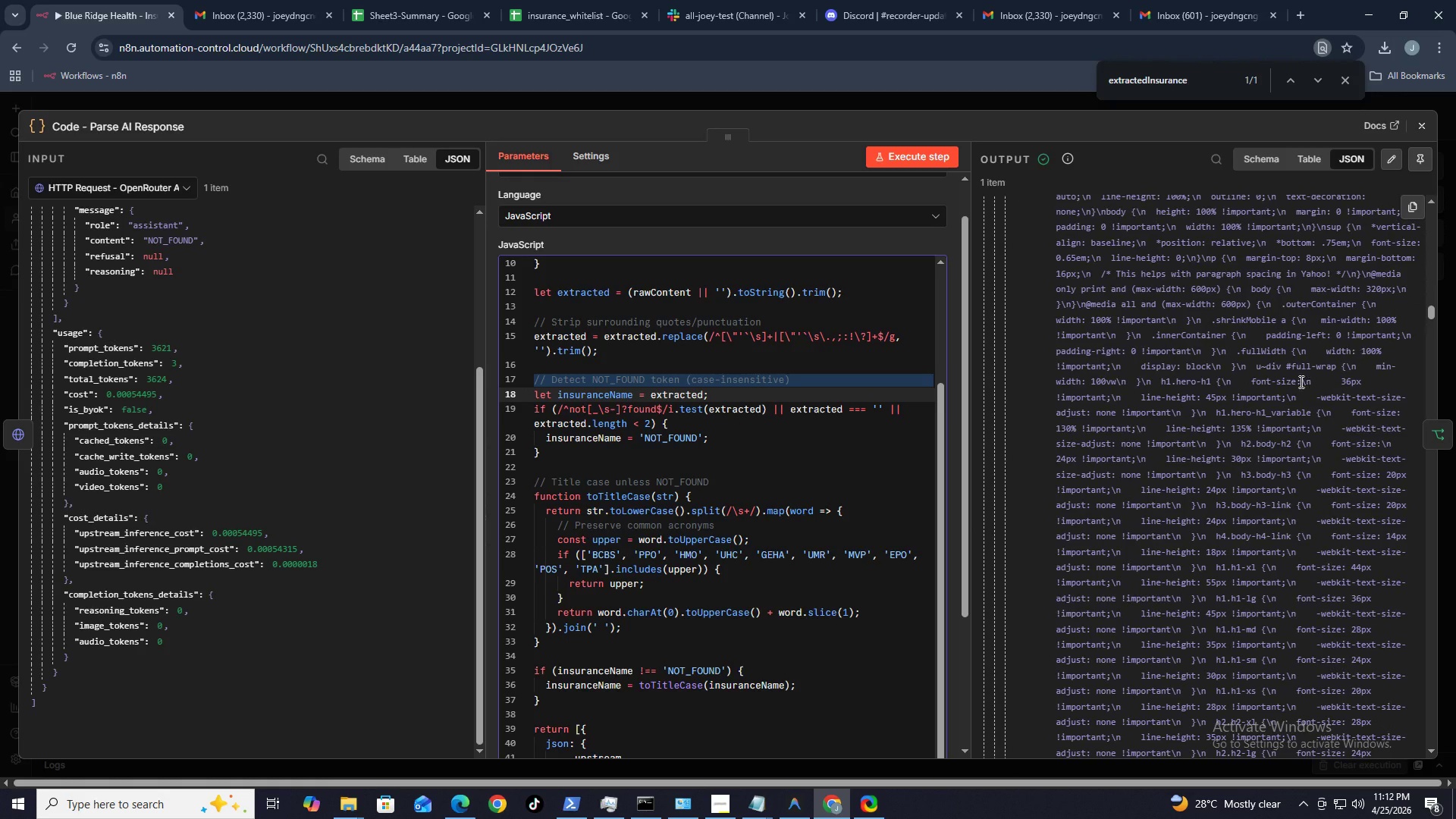 
scroll: coordinate [1294, 391], scroll_direction: down, amount: 76.0
 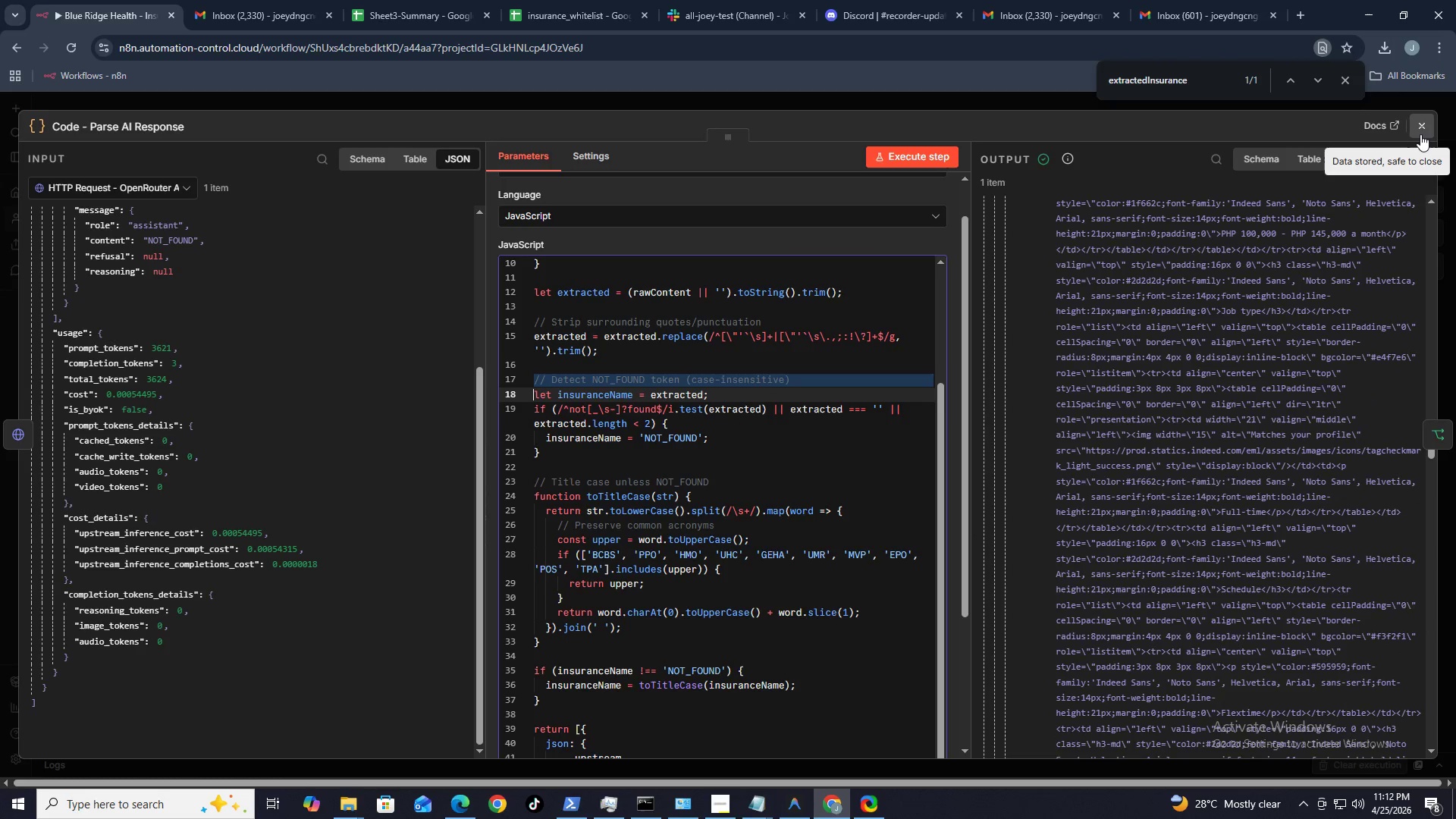 
left_click([1420, 132])
 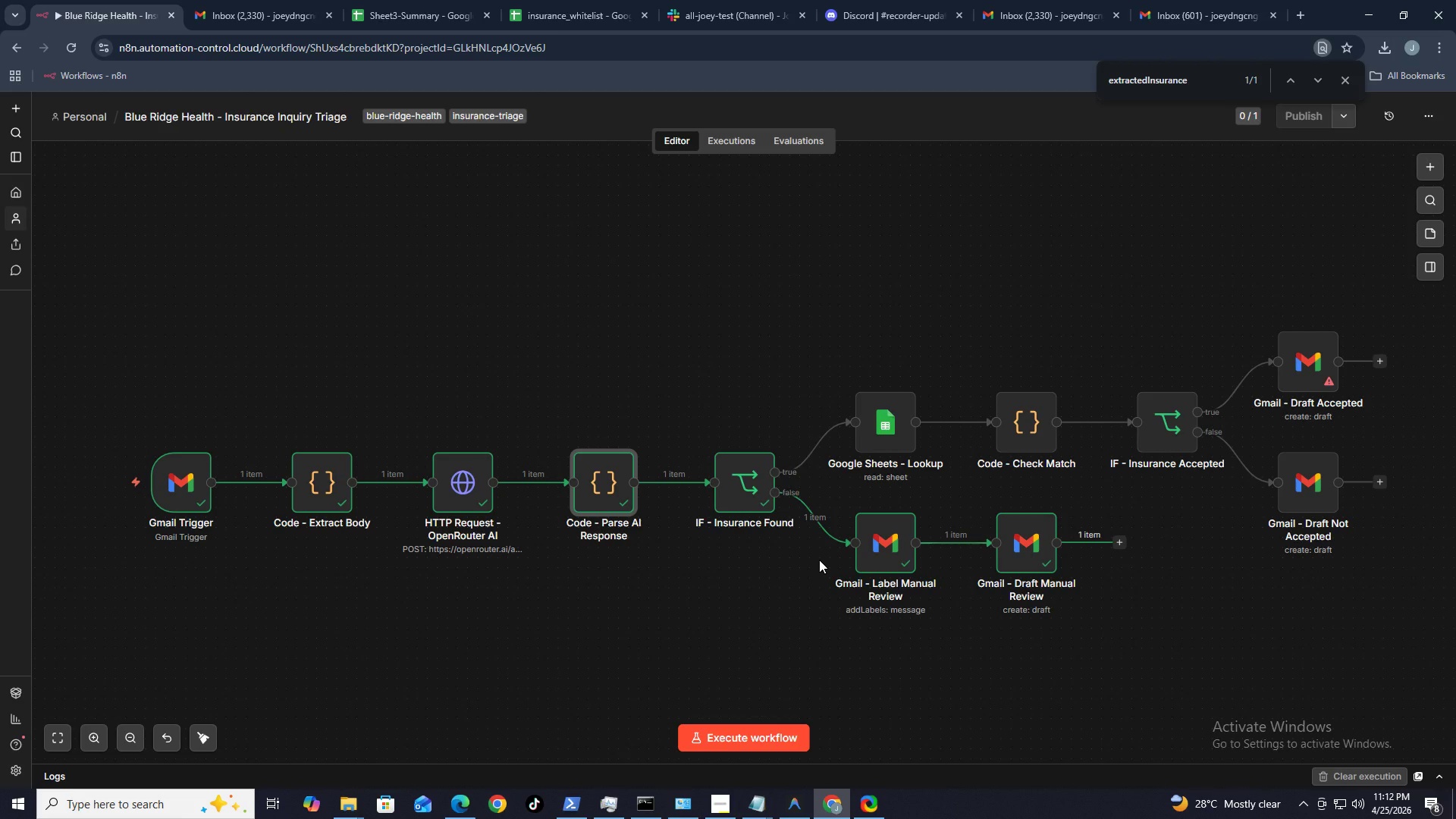 
wait(47.73)
 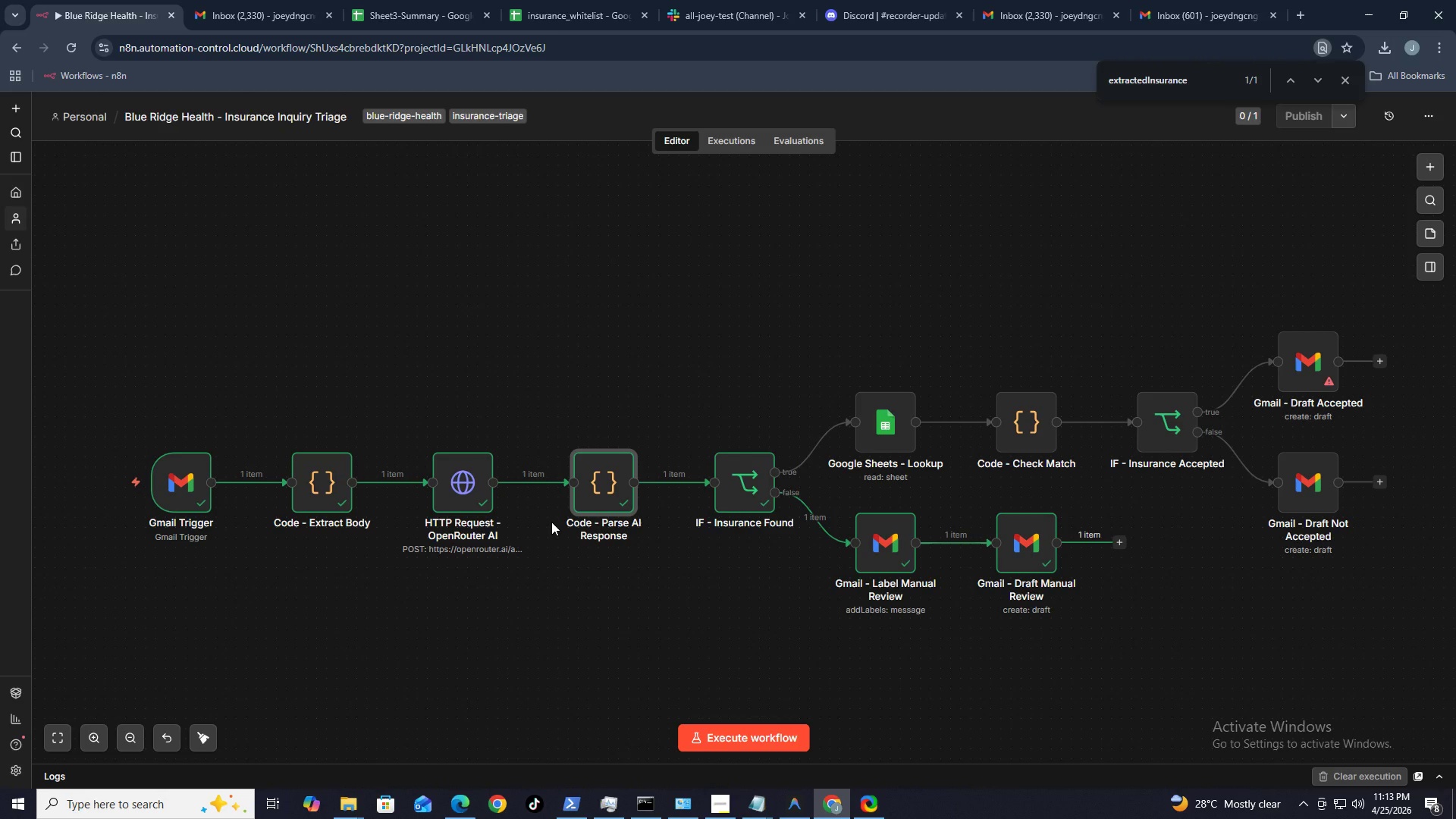 
double_click([195, 496])
 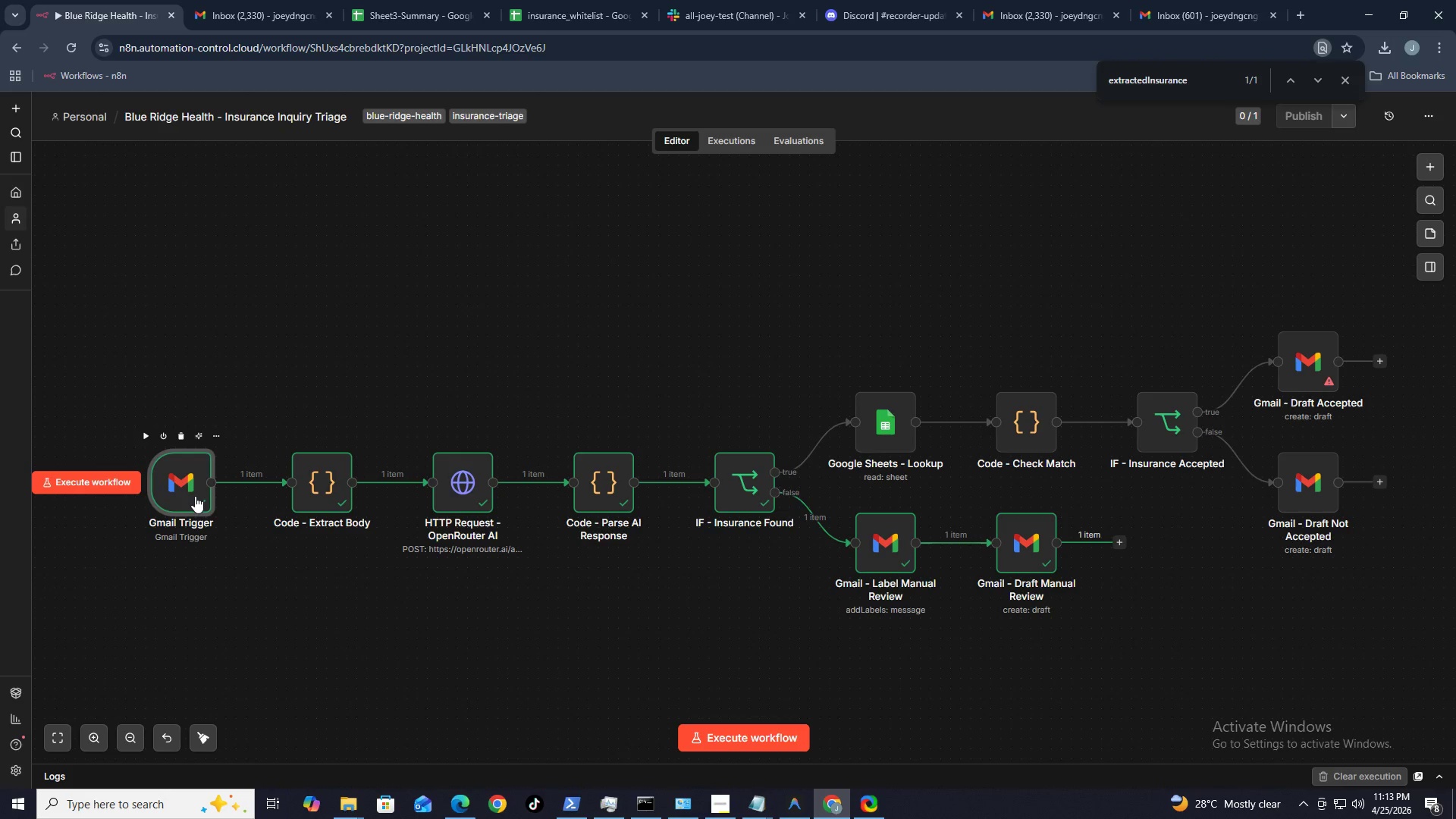 
triple_click([195, 496])
 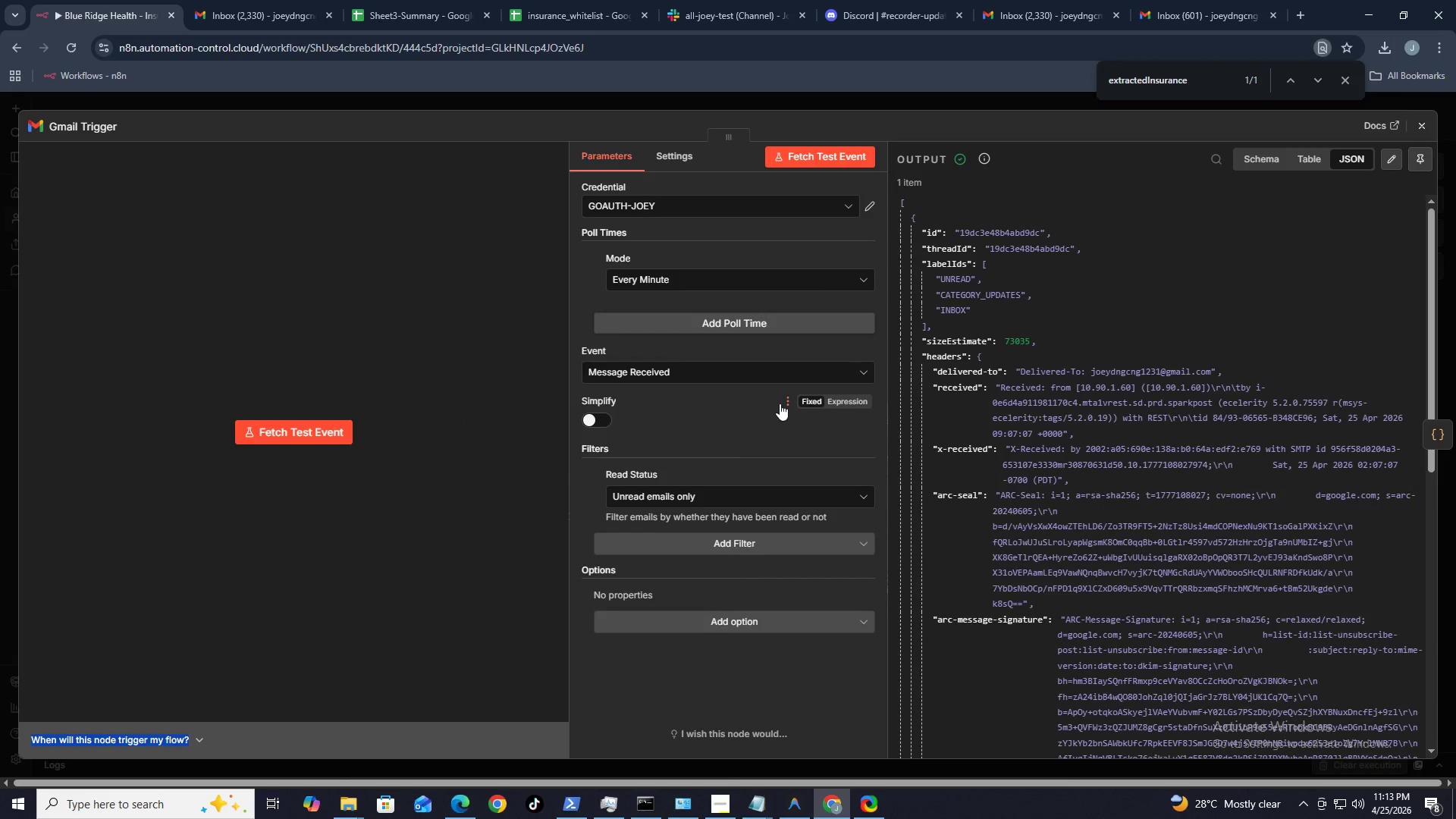 
triple_click([195, 496])
 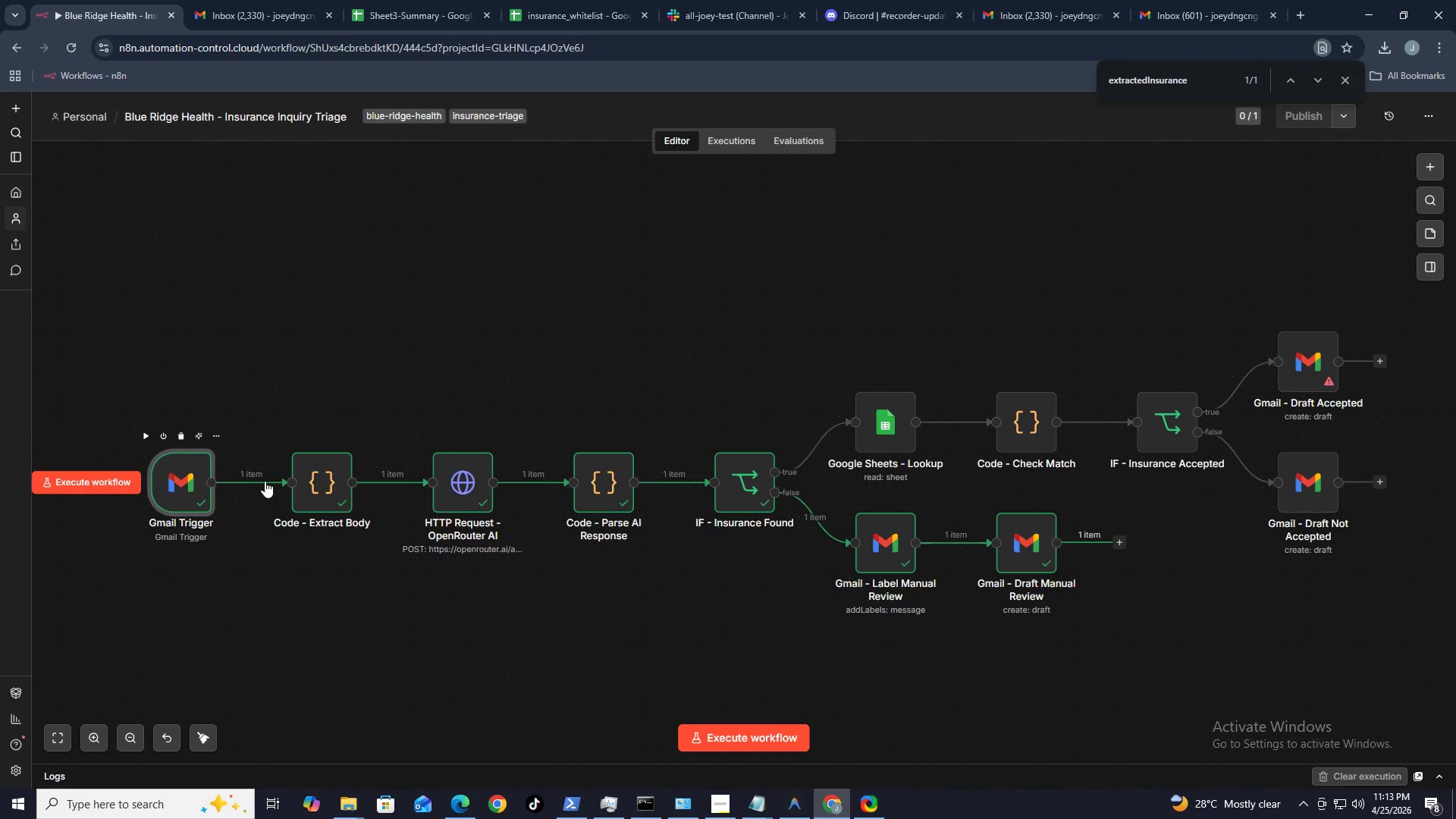 
left_click([705, 488])
 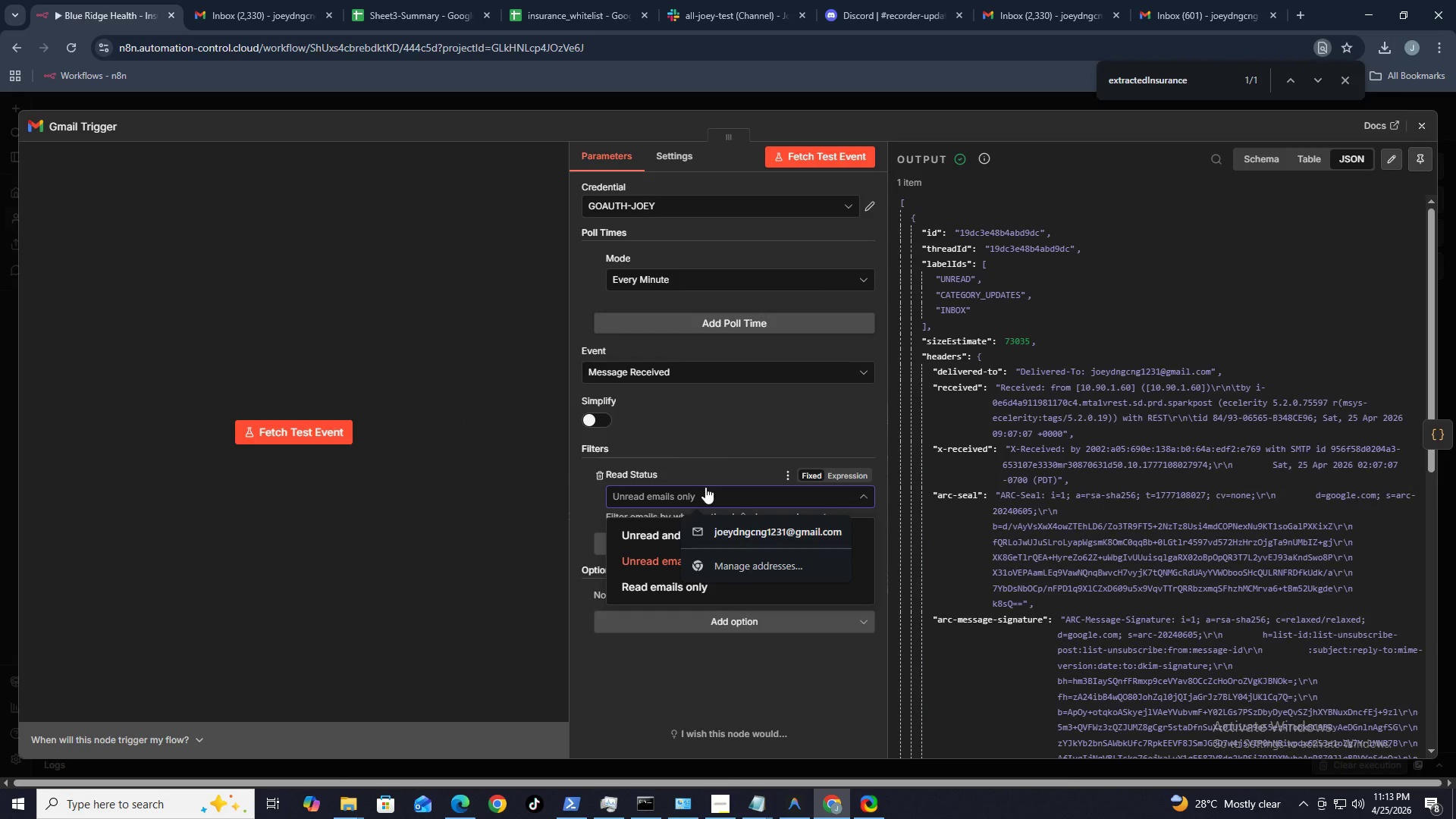 
left_click([708, 488])
 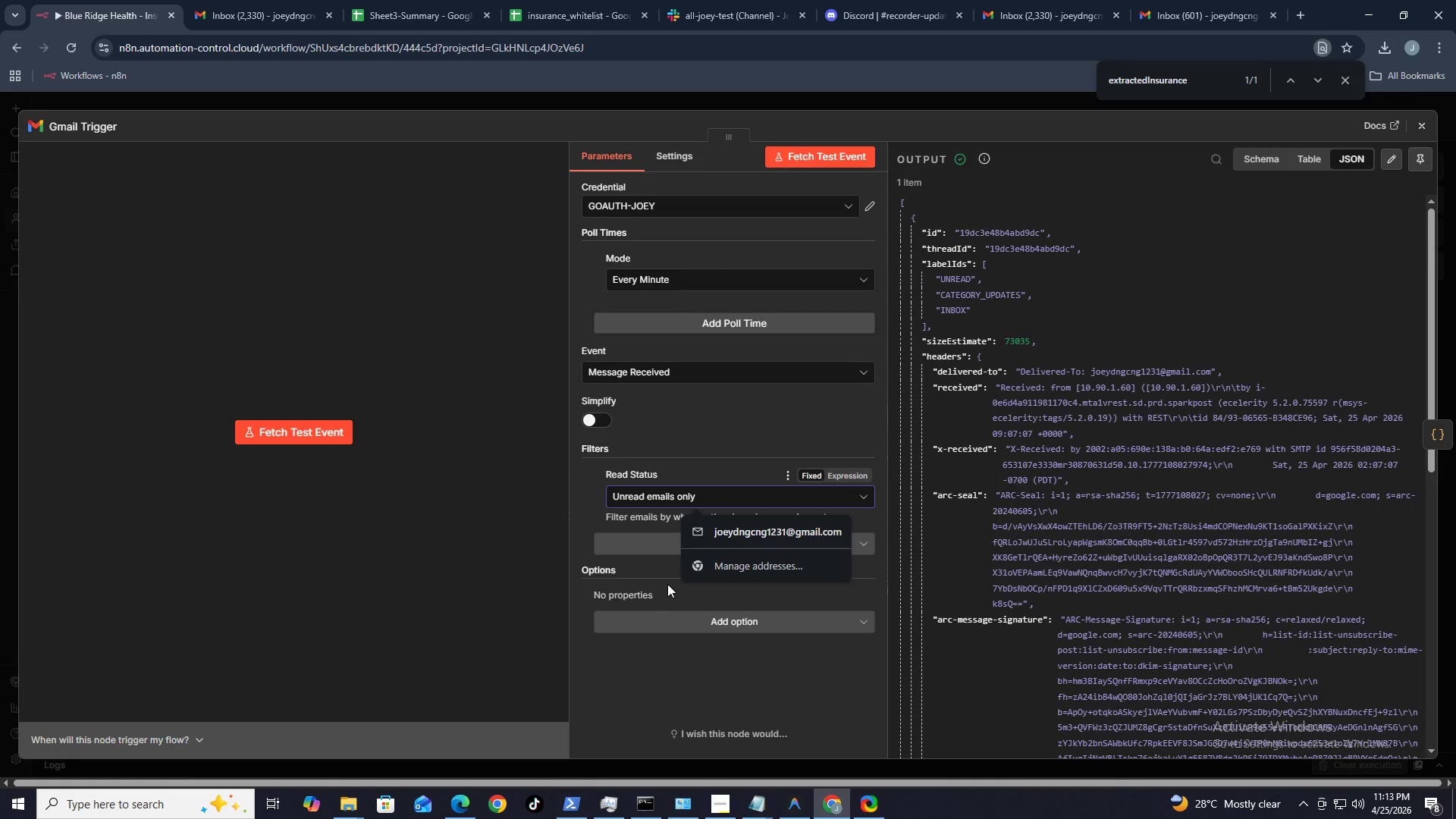 
left_click([667, 570])
 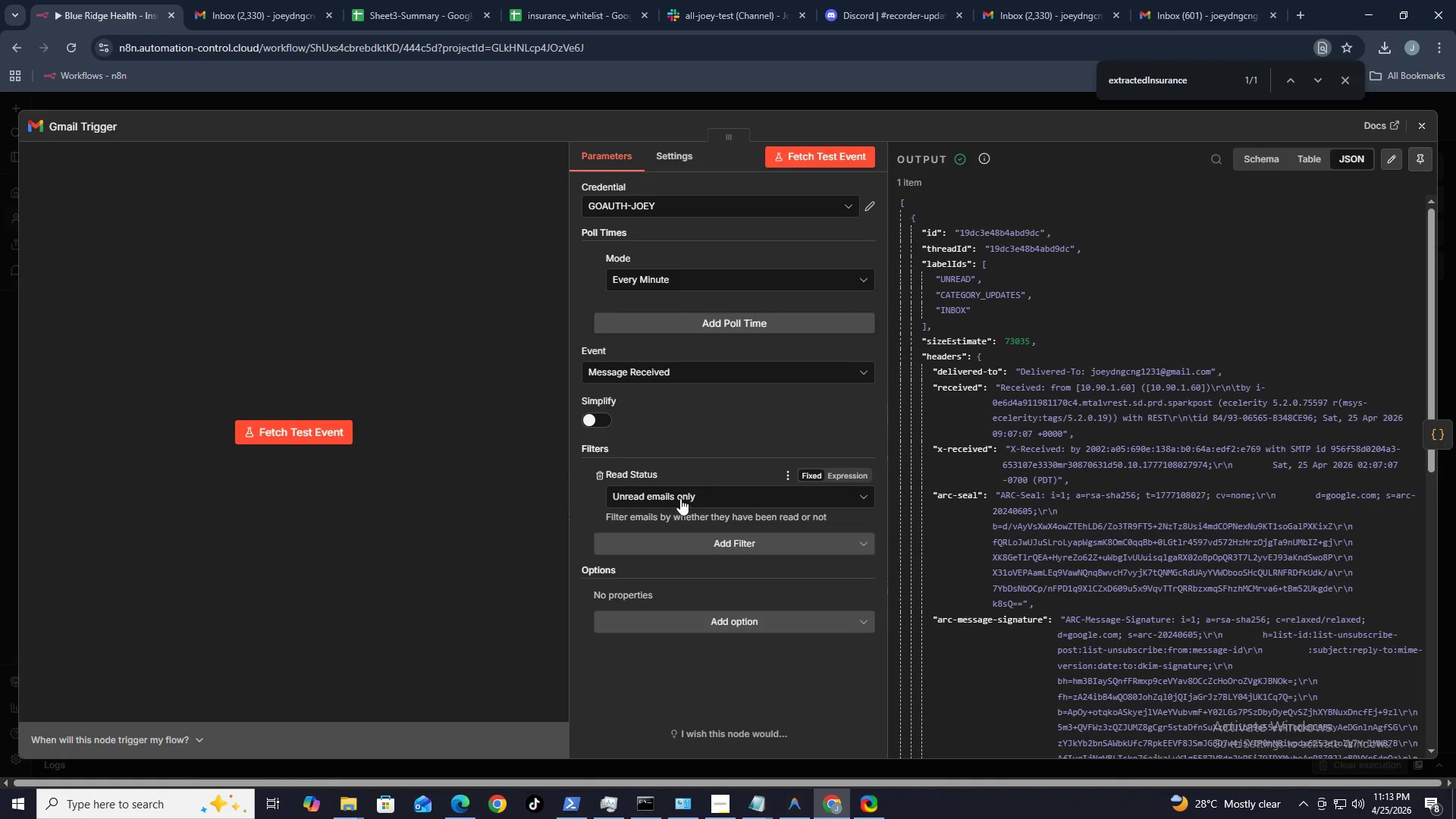 
left_click([682, 496])
 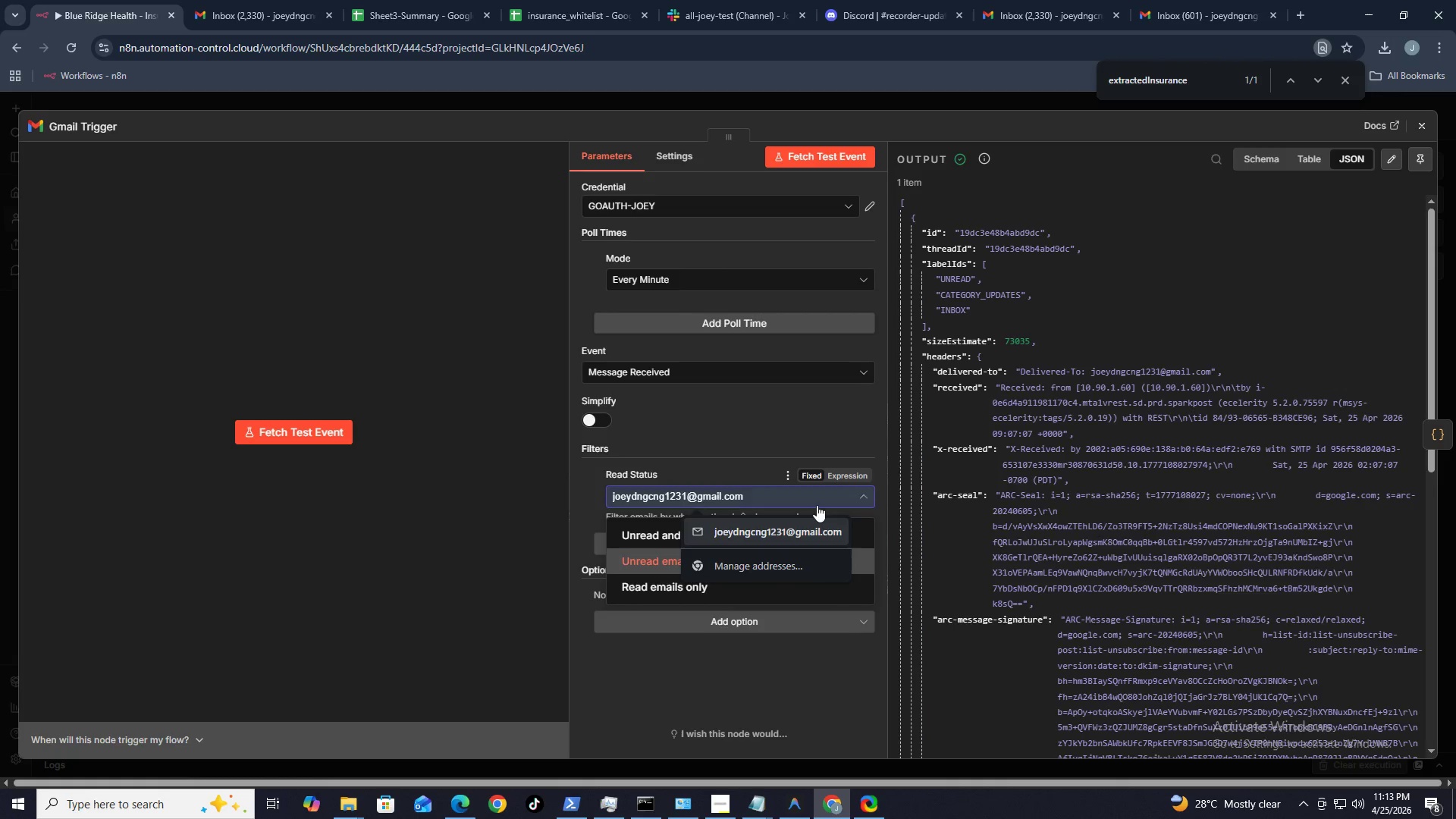 
left_click([691, 430])
 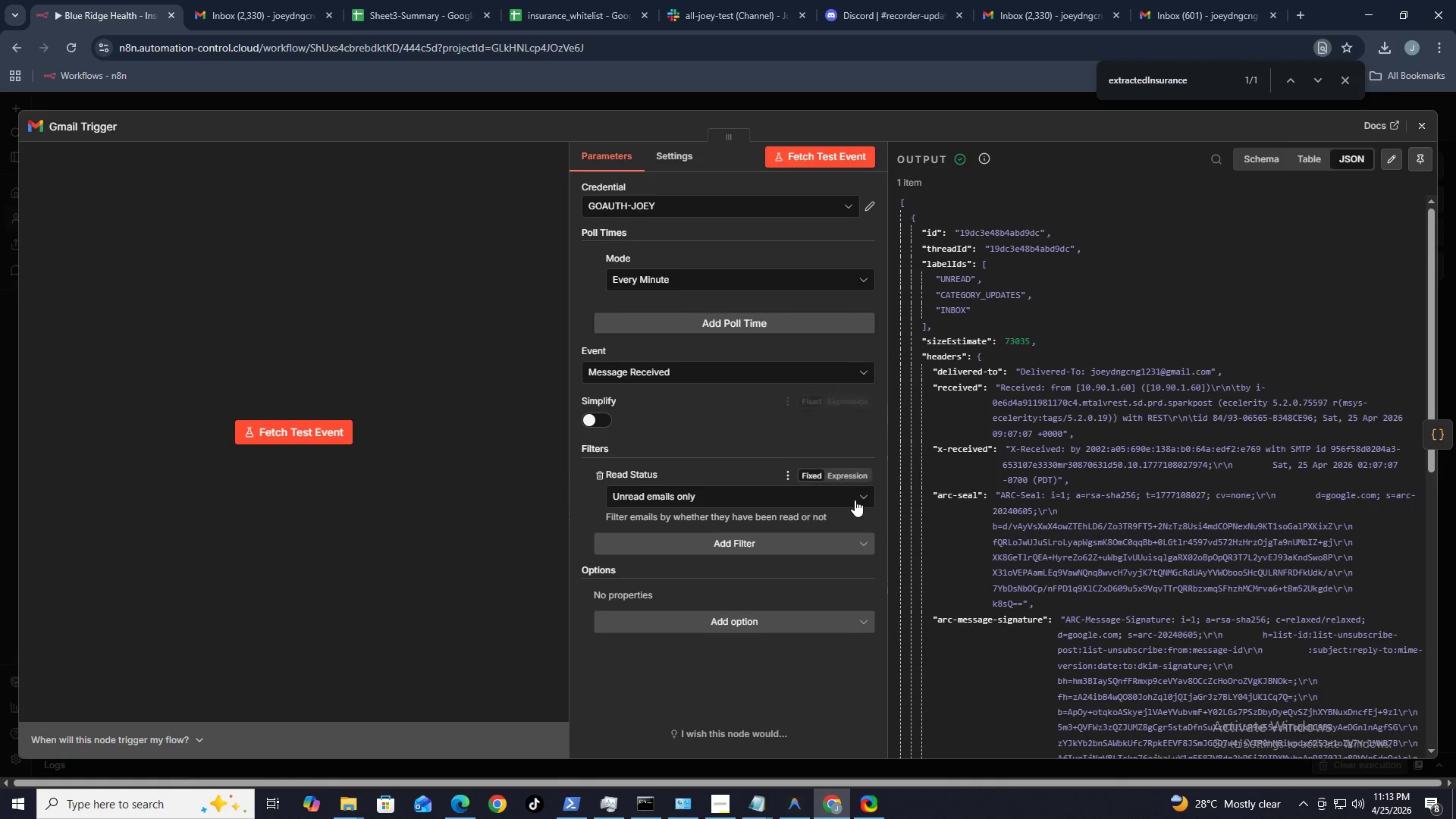 
left_click([856, 504])
 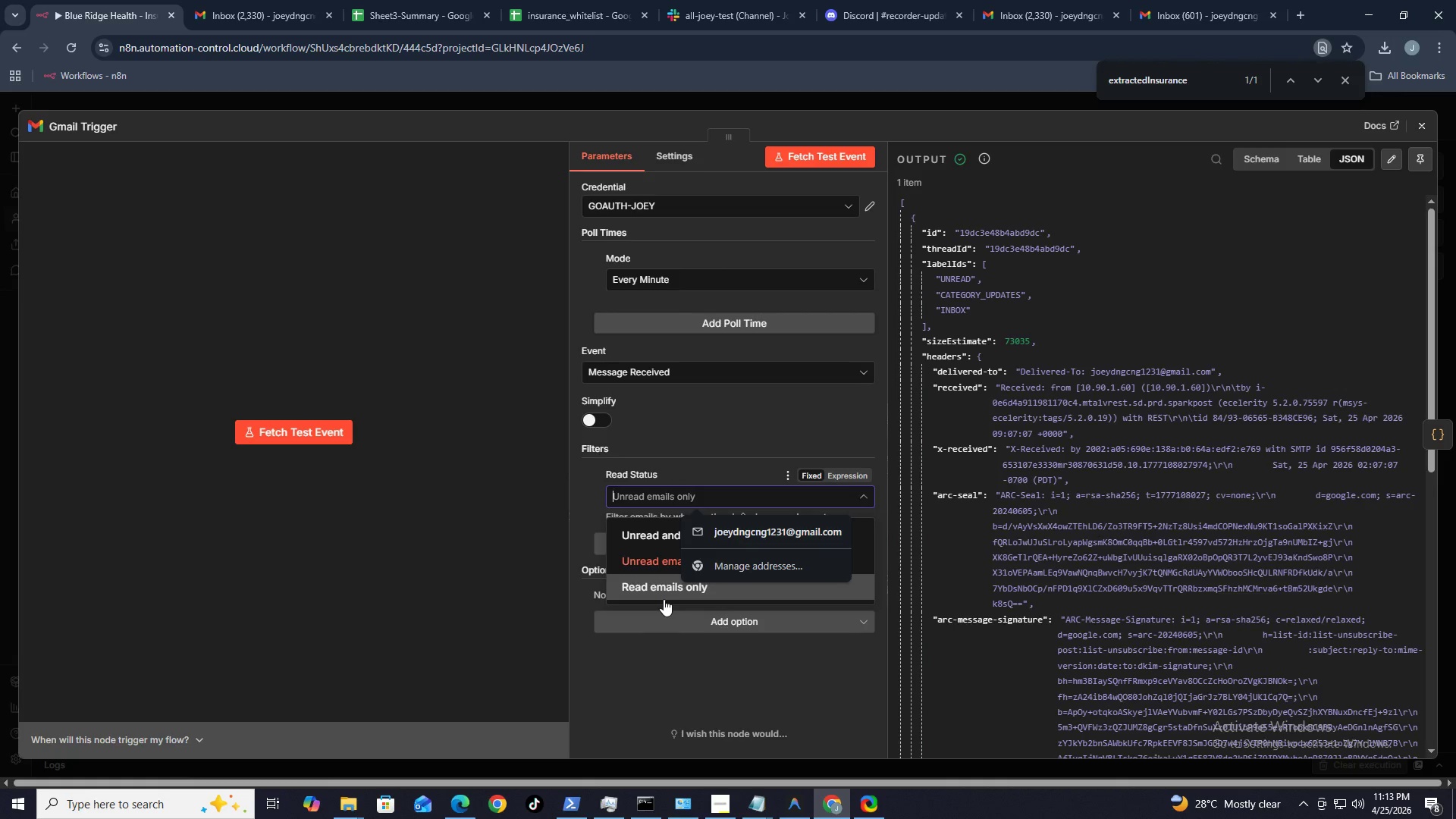 
wait(12.77)
 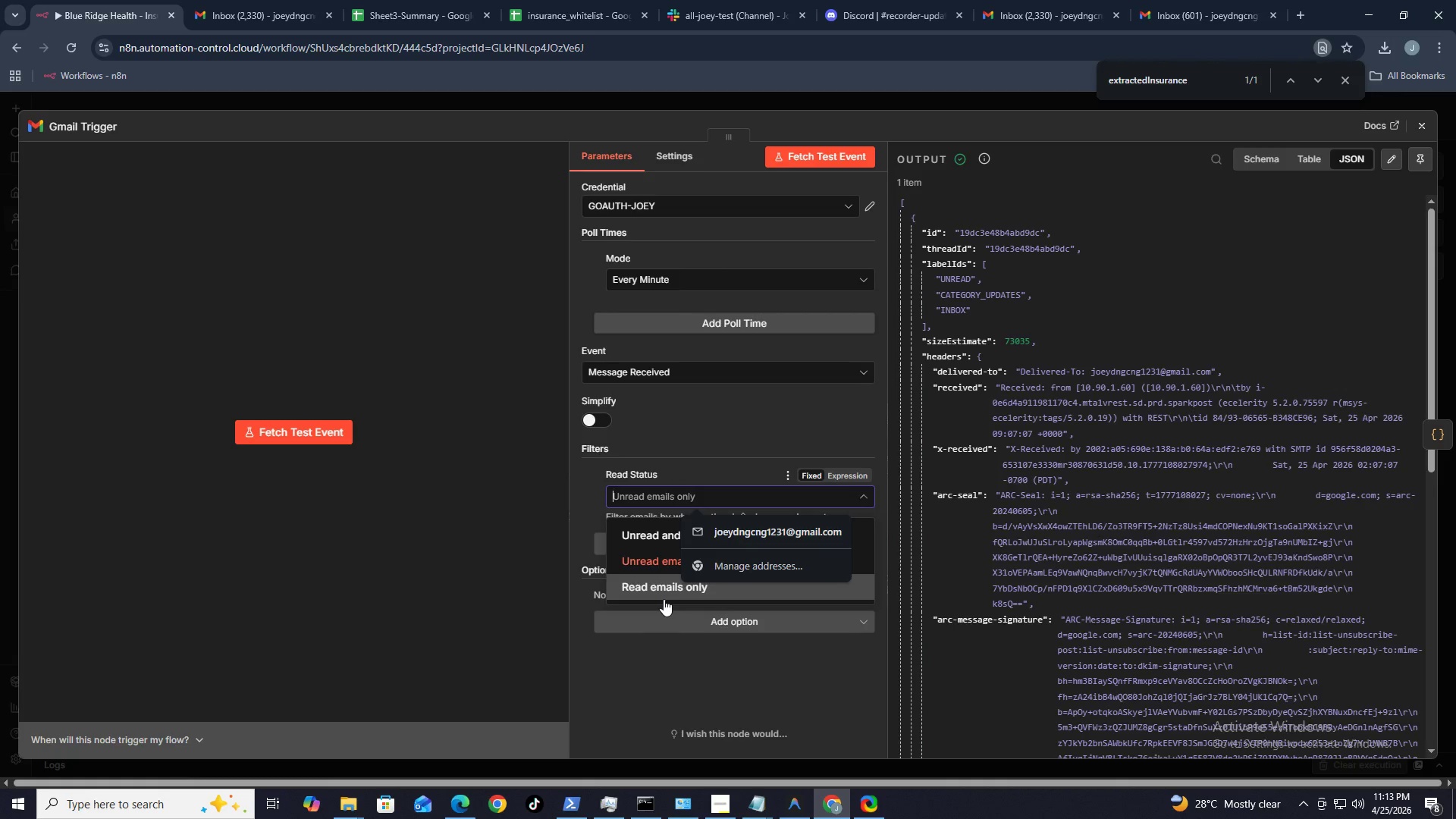 
right_click([738, 444])
 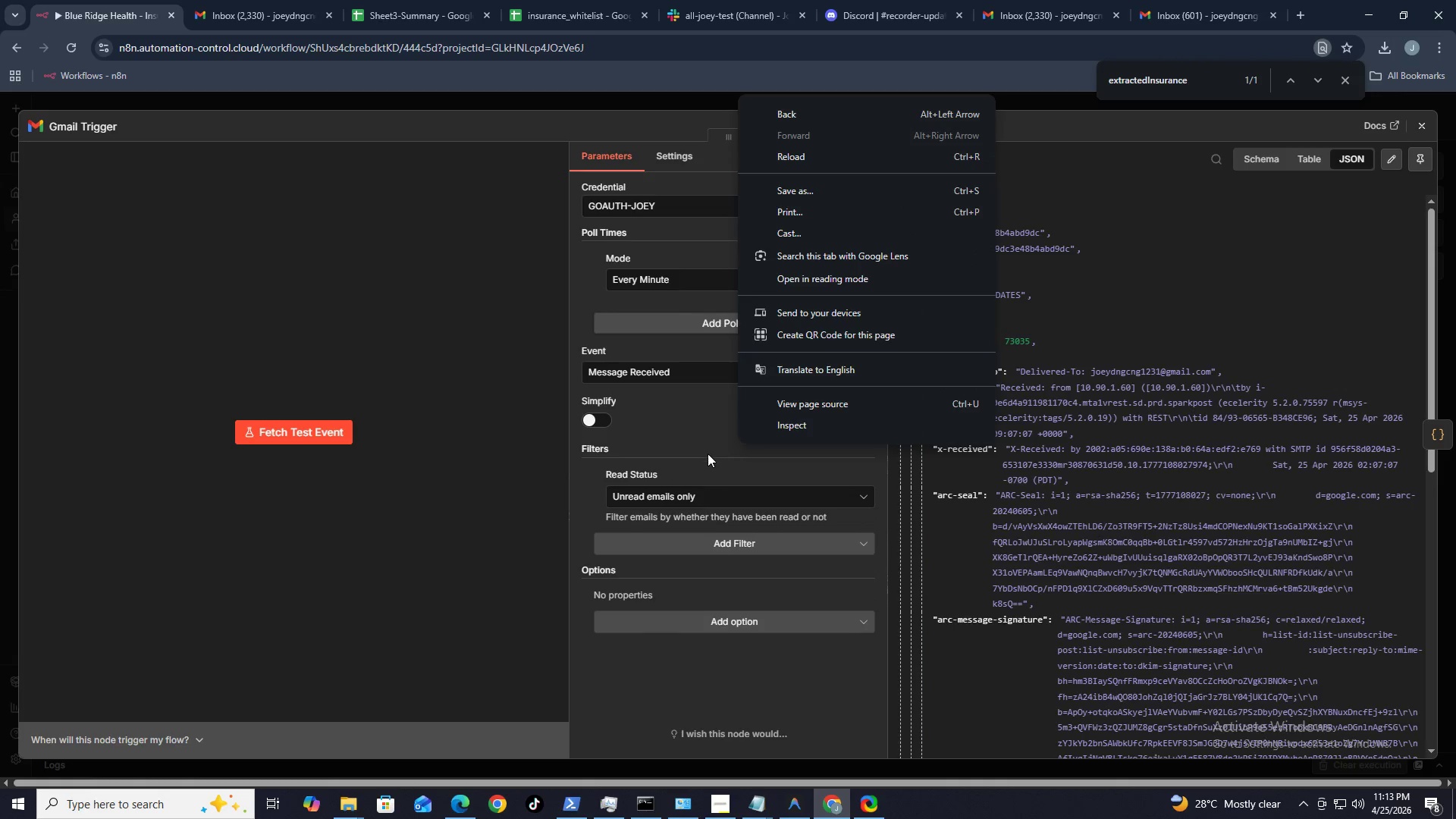 
left_click([701, 455])
 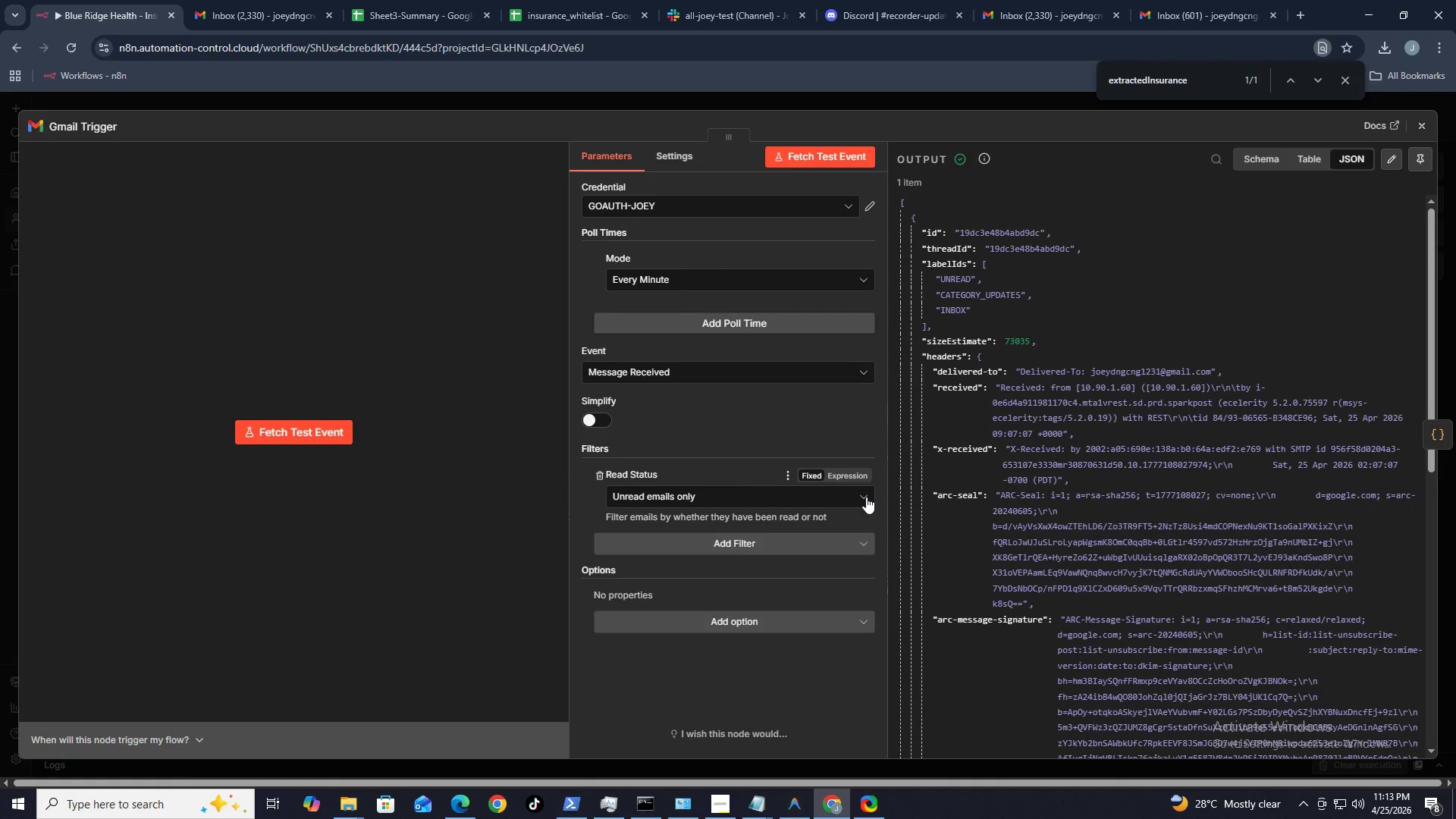 
left_click([863, 497])
 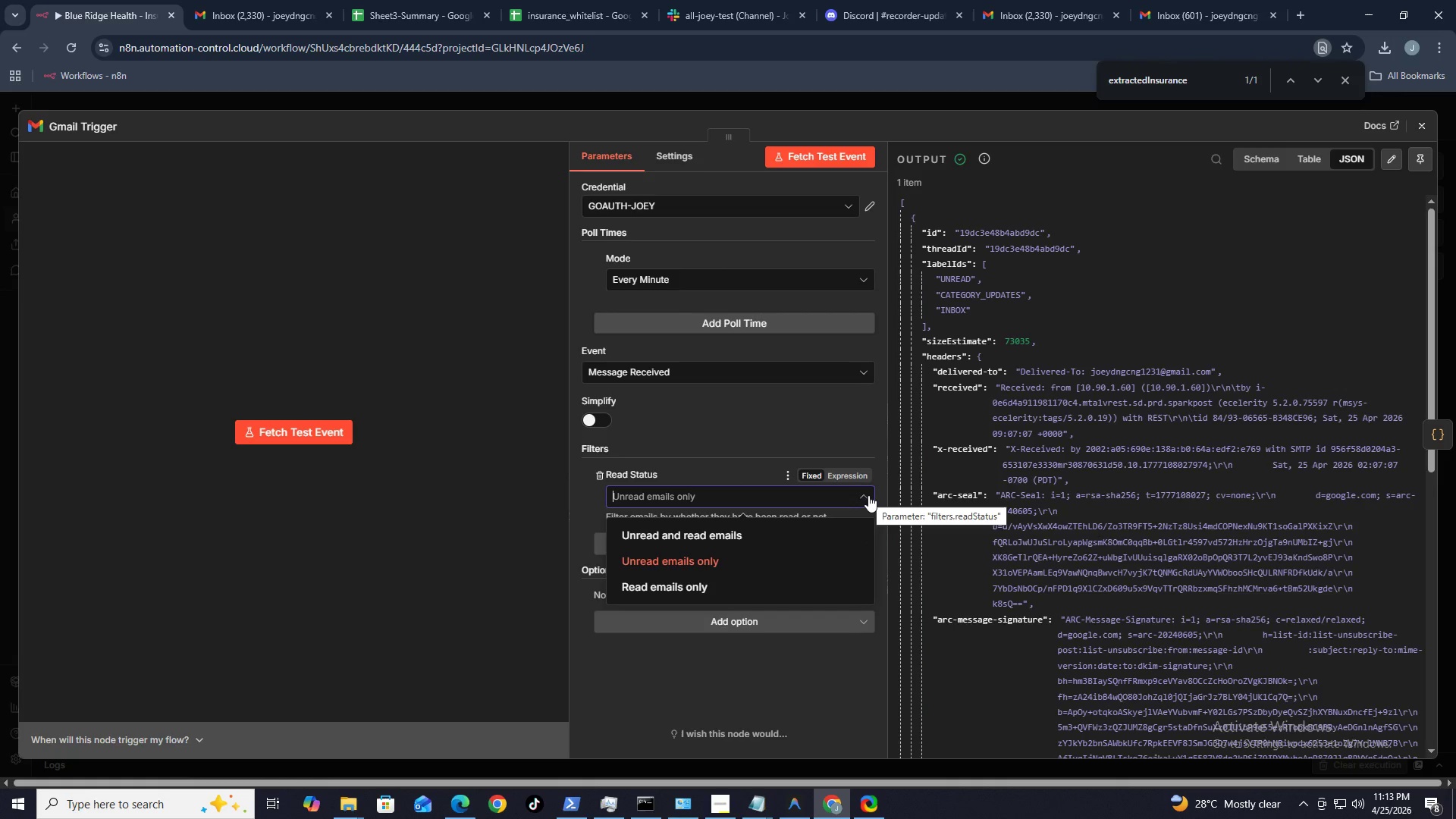 
wait(5.88)
 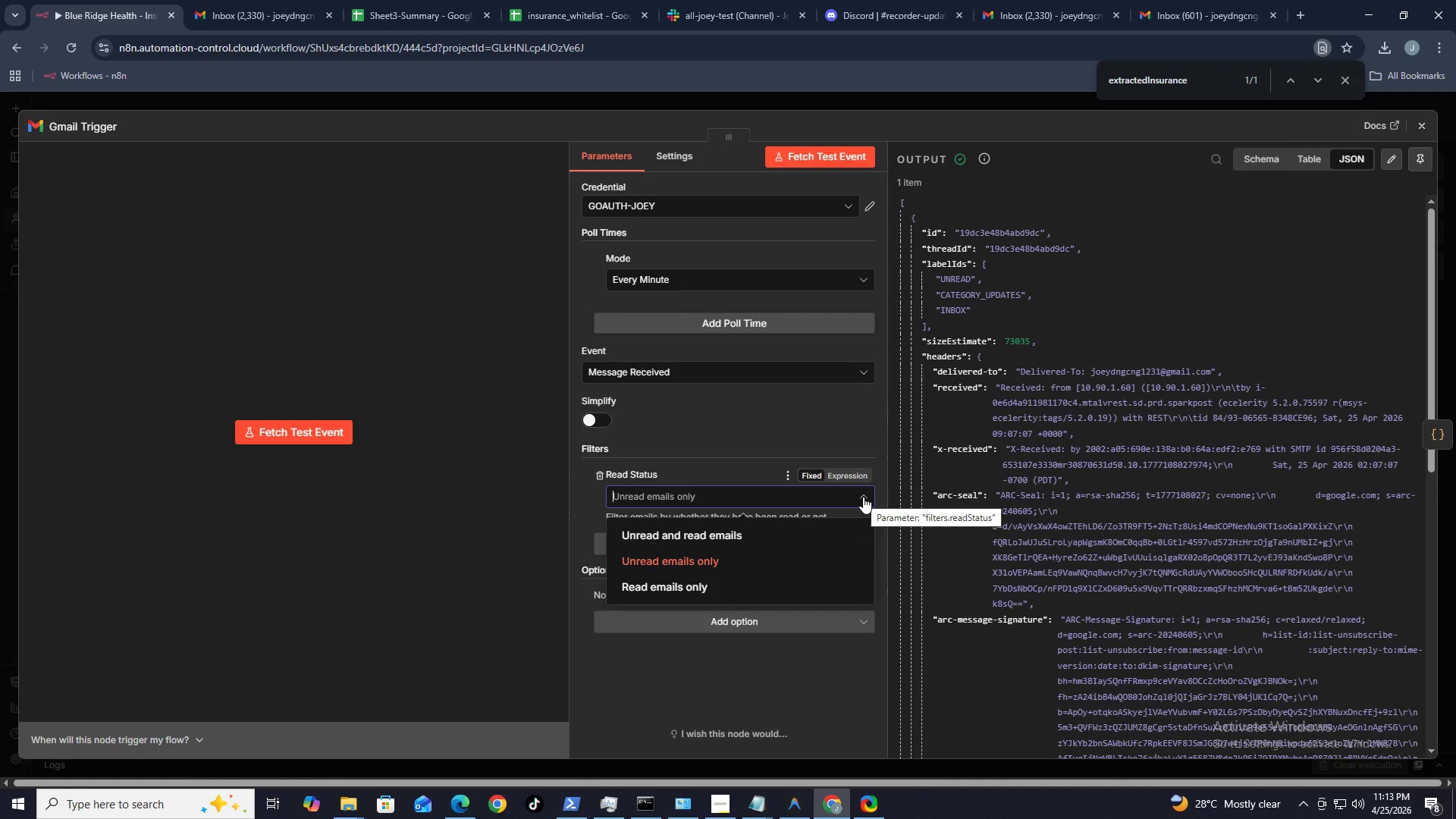 
left_click([726, 434])
 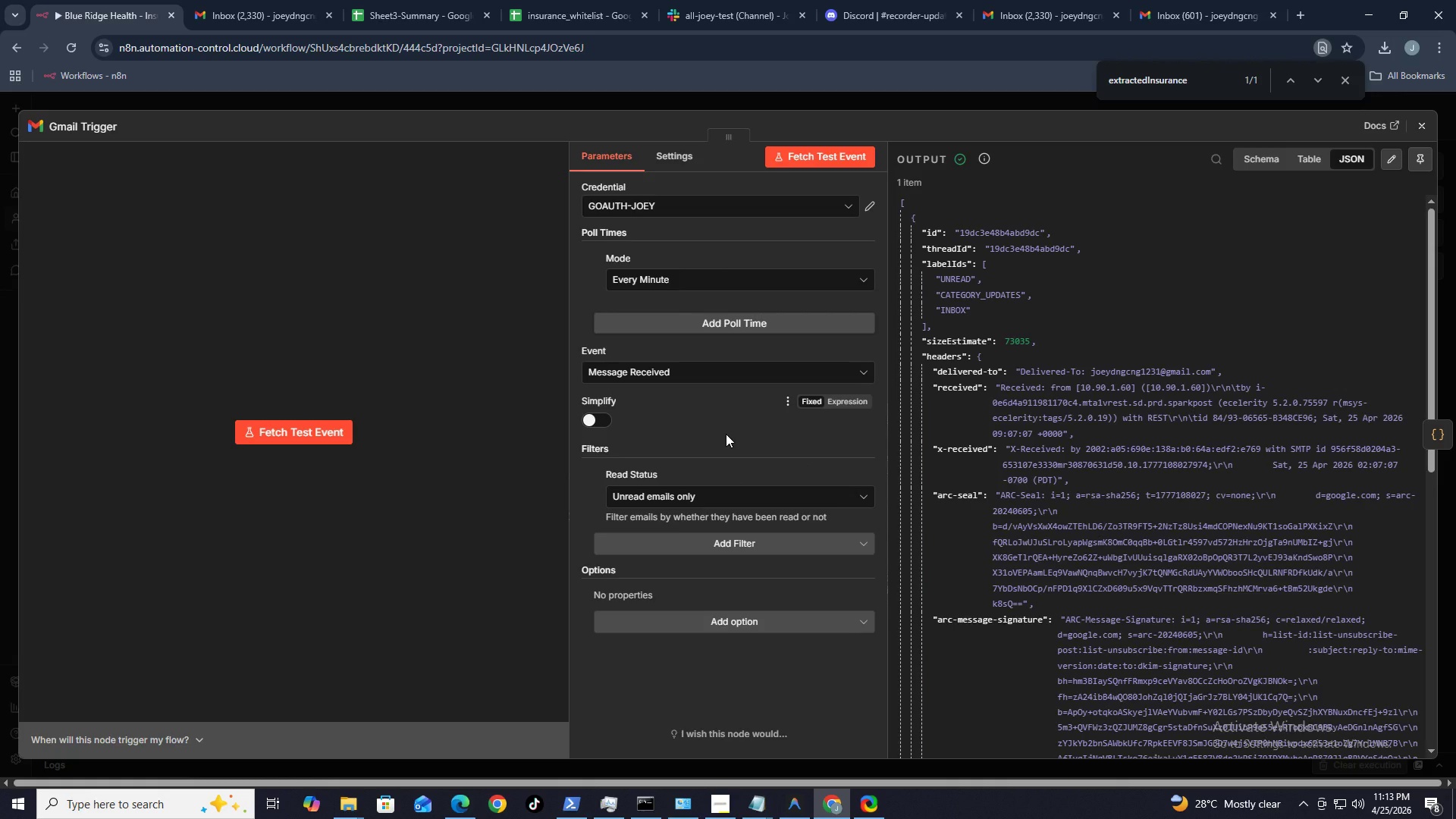 
wait(43.0)
 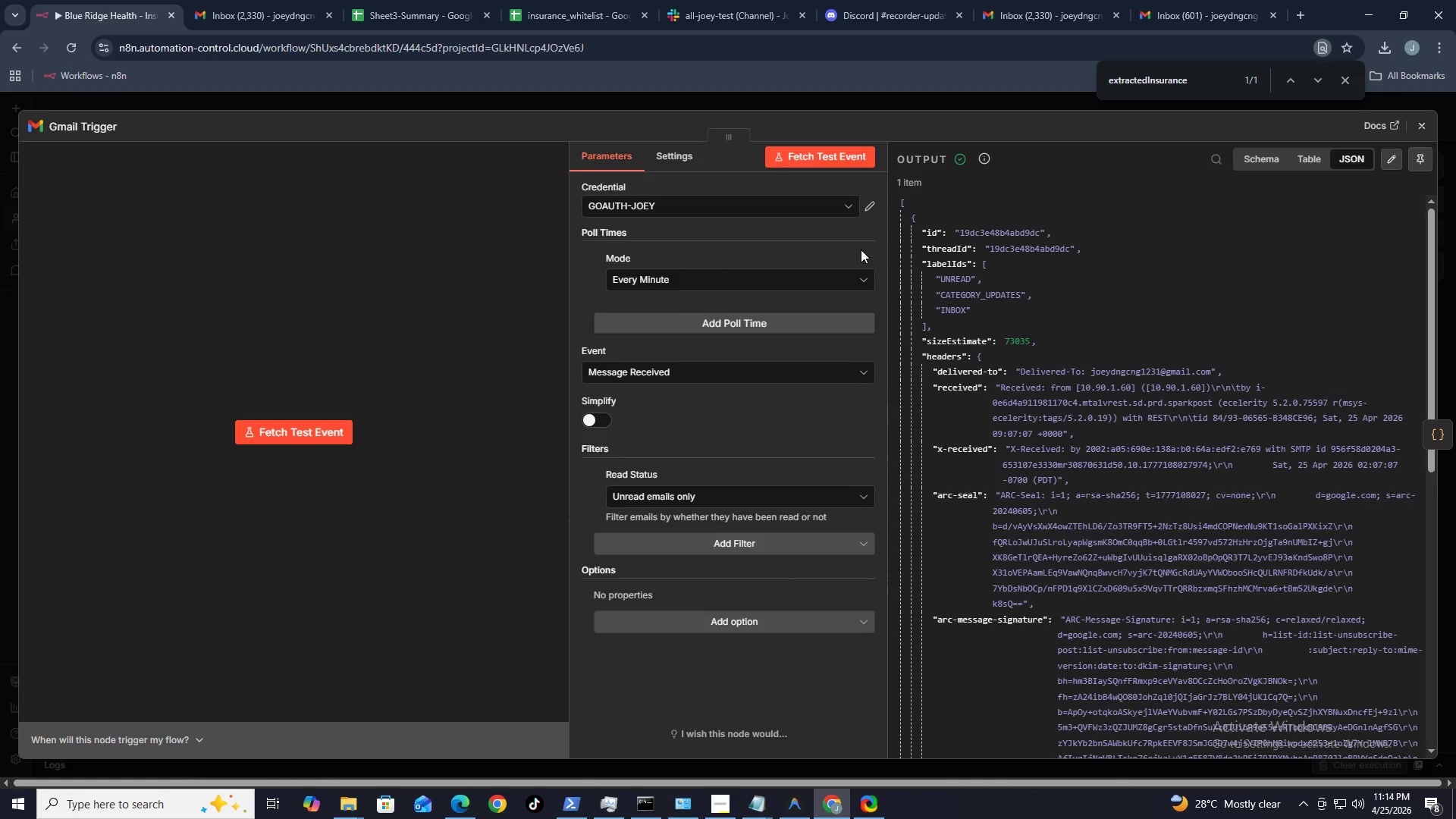 
double_click([1039, 551])
 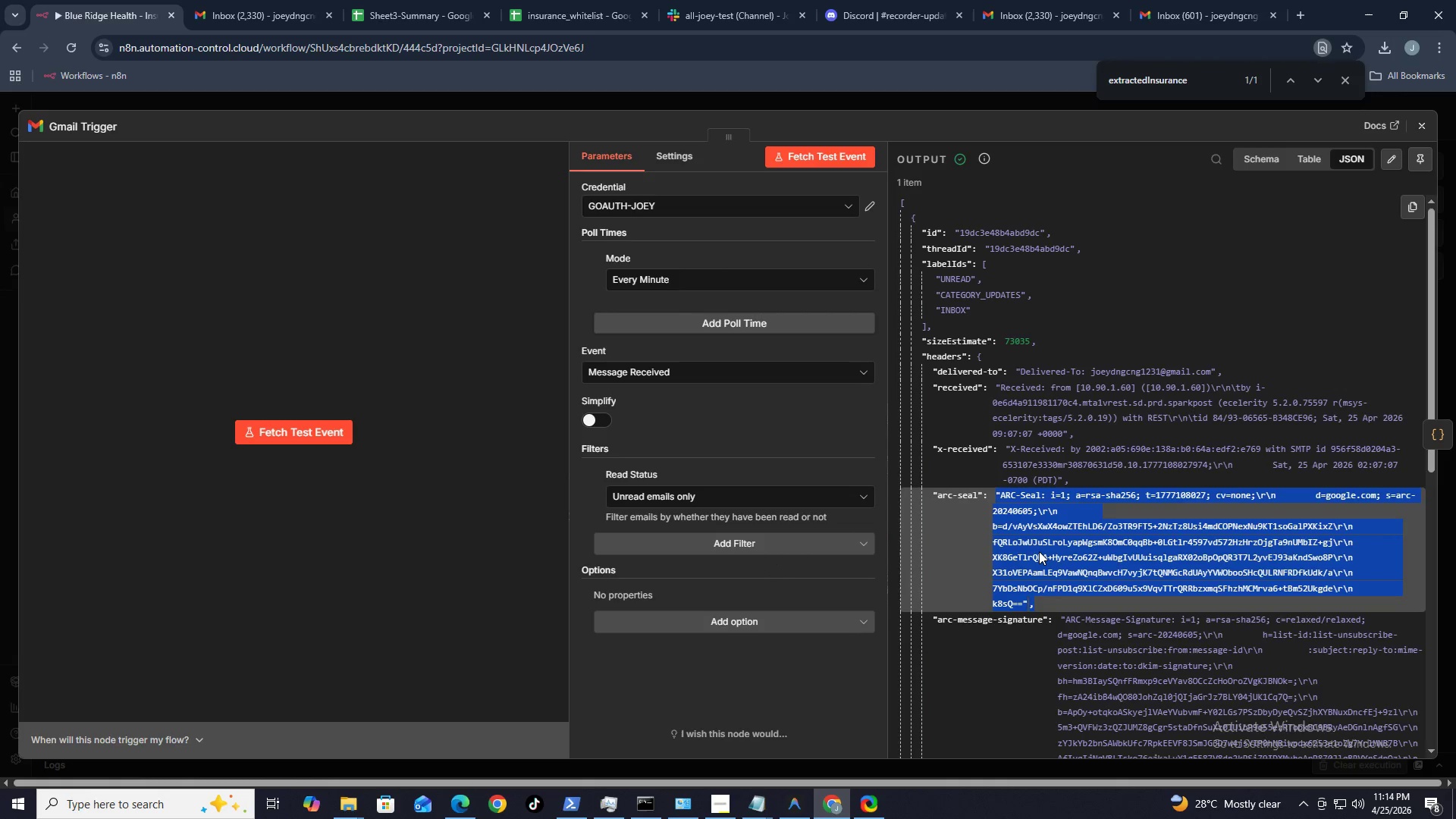 
triple_click([1039, 551])
 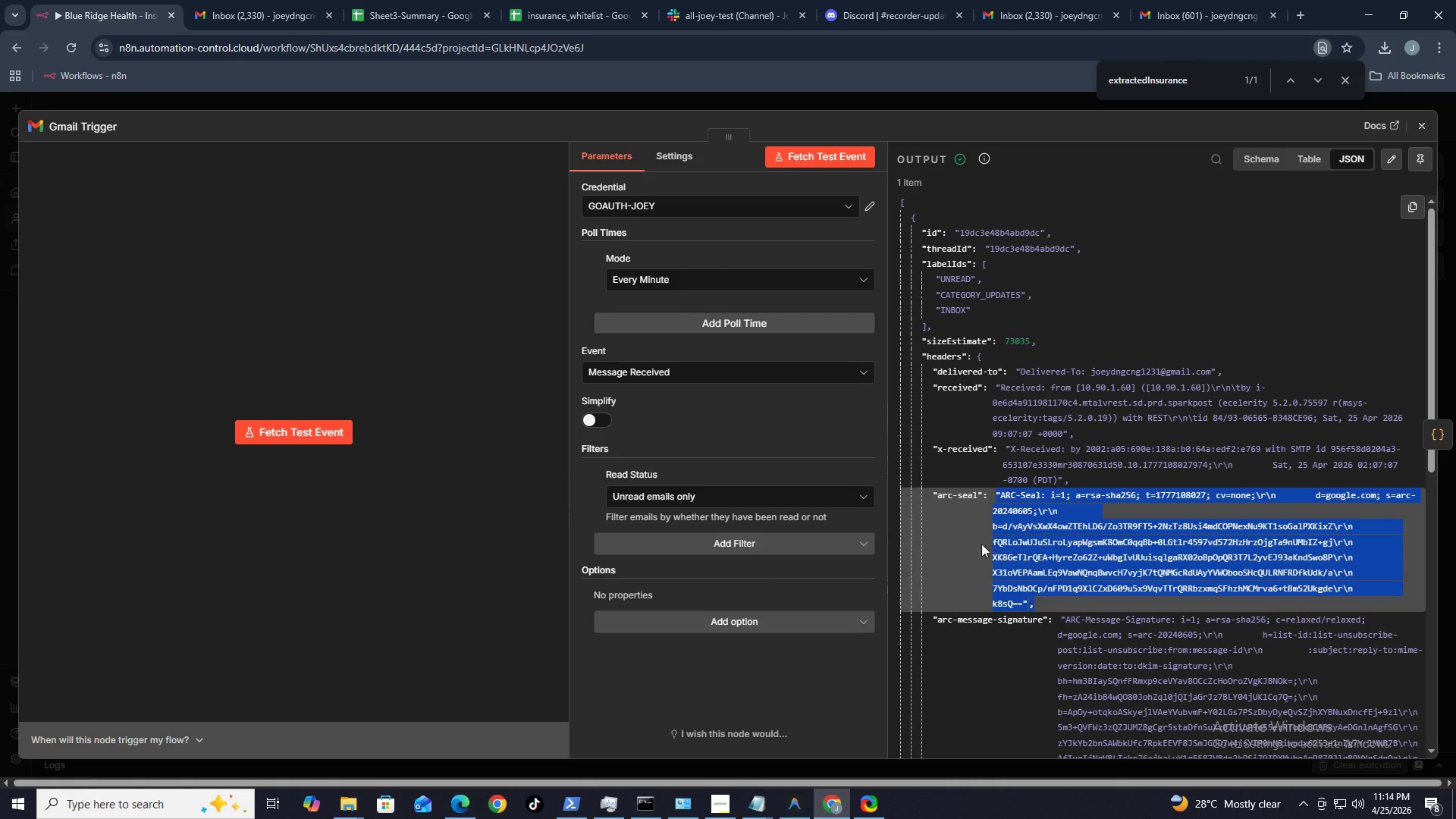 
triple_click([1039, 551])
 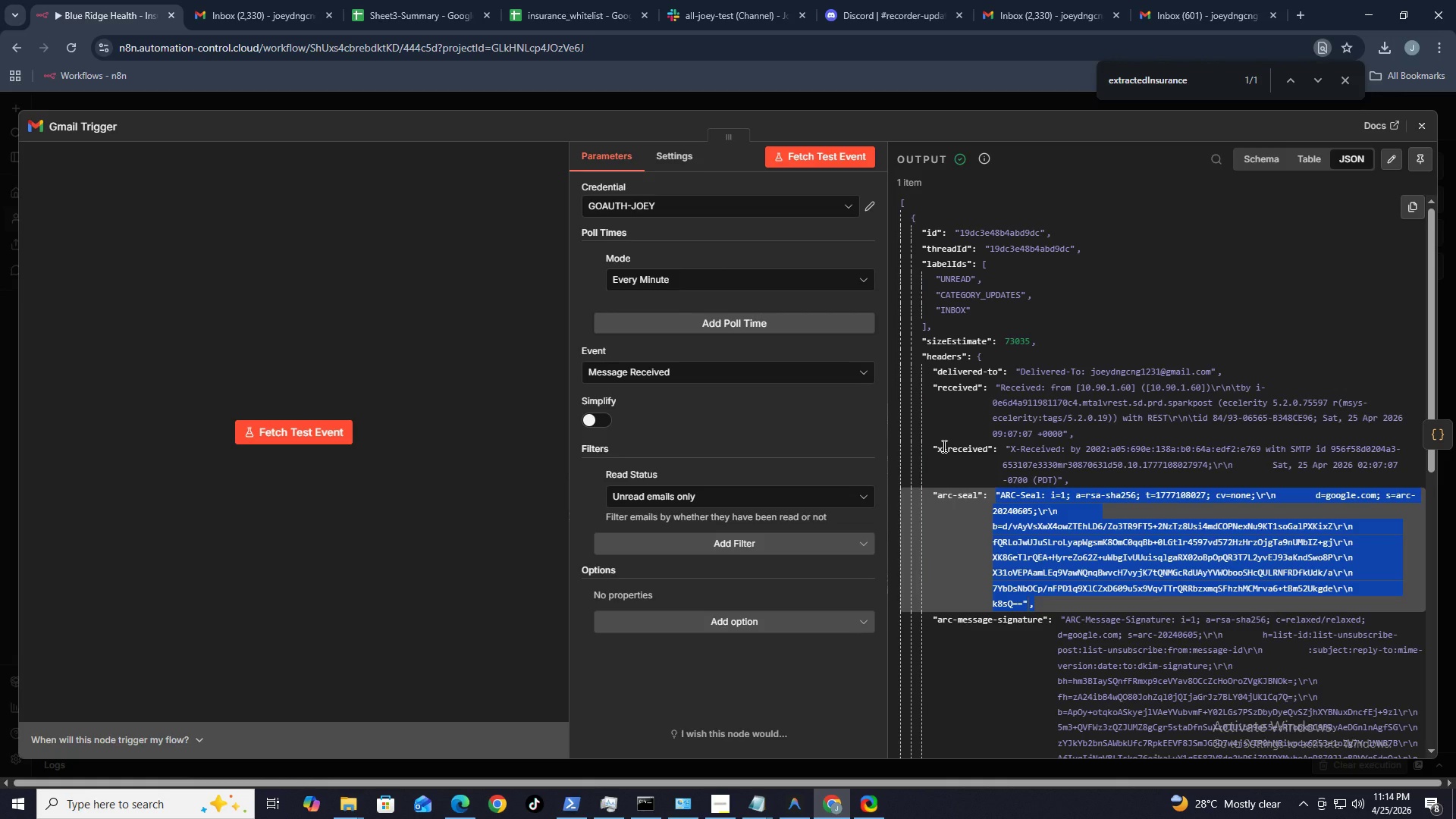 
wait(11.88)
 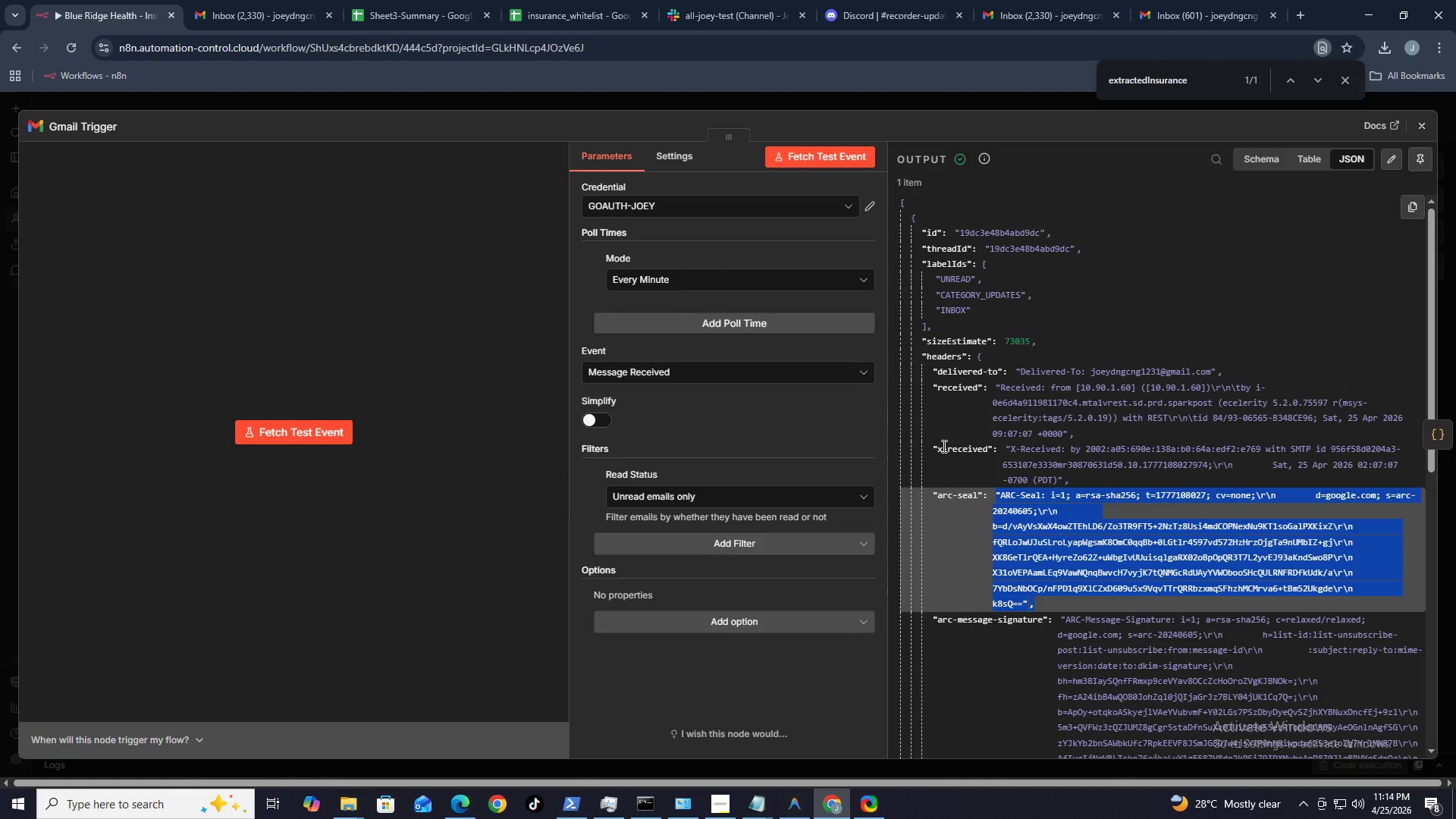 
left_click([1420, 136])
 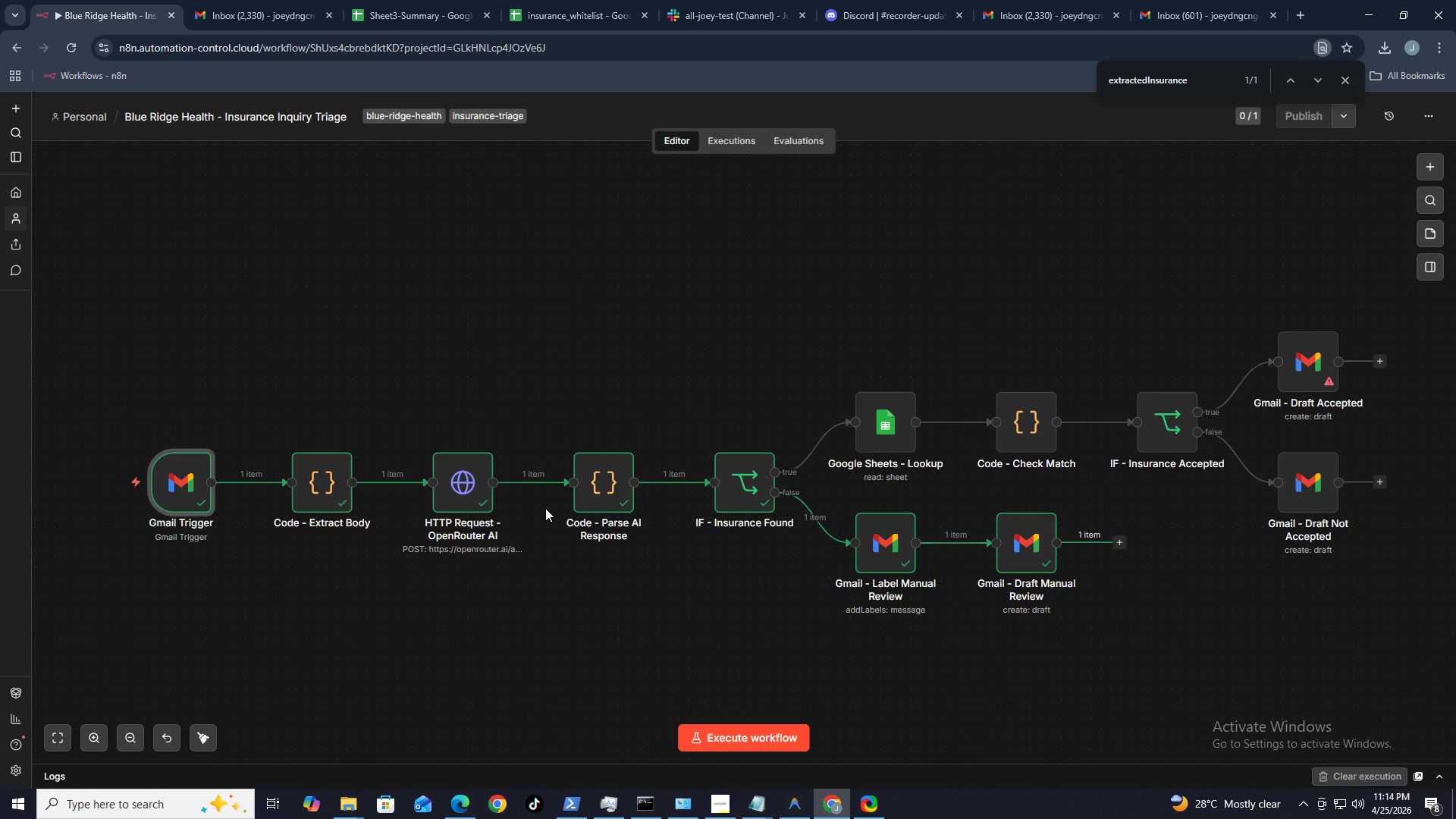 
hold_key(key=AltLeft, duration=21.95)
 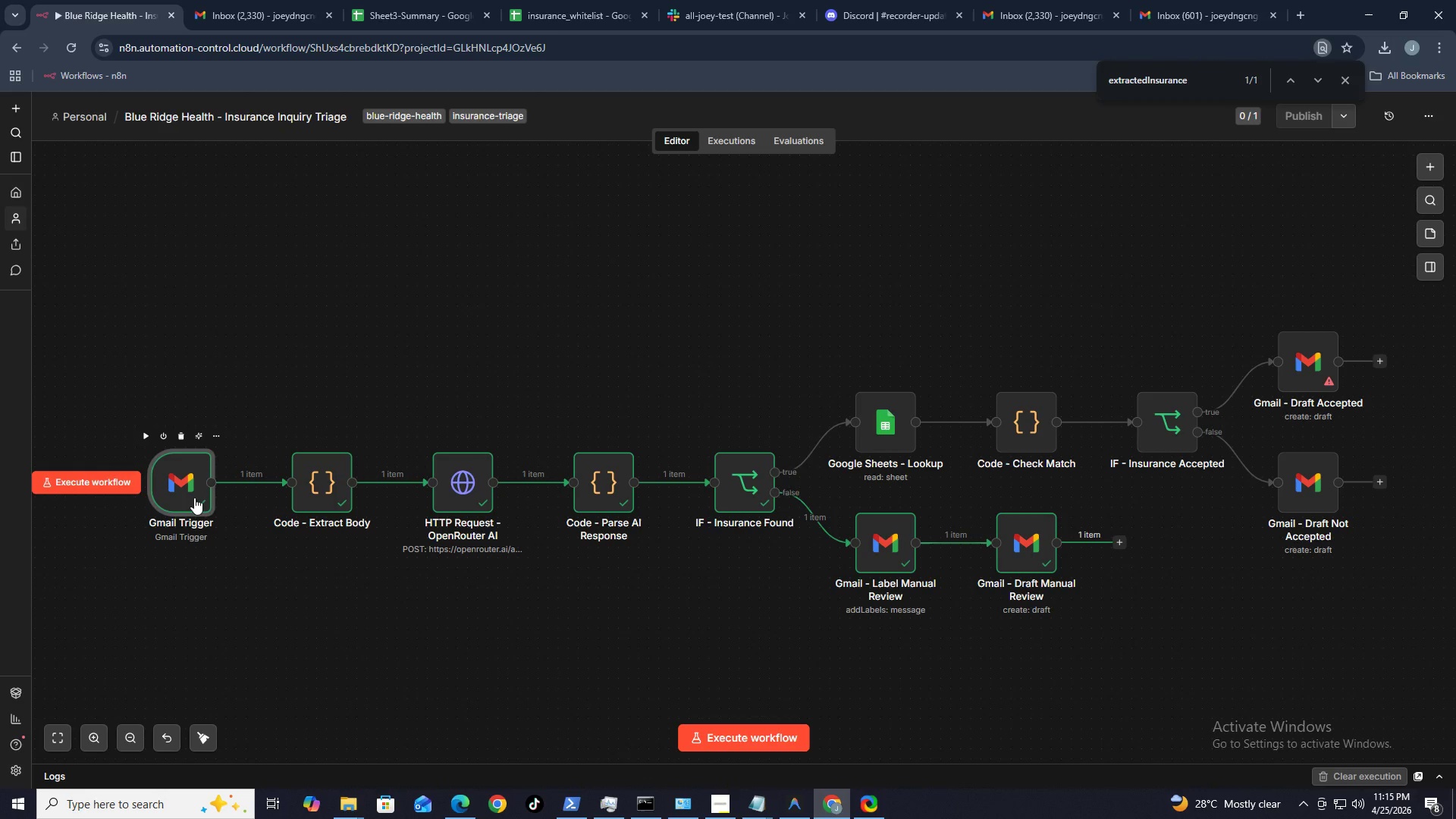 
double_click([196, 496])
 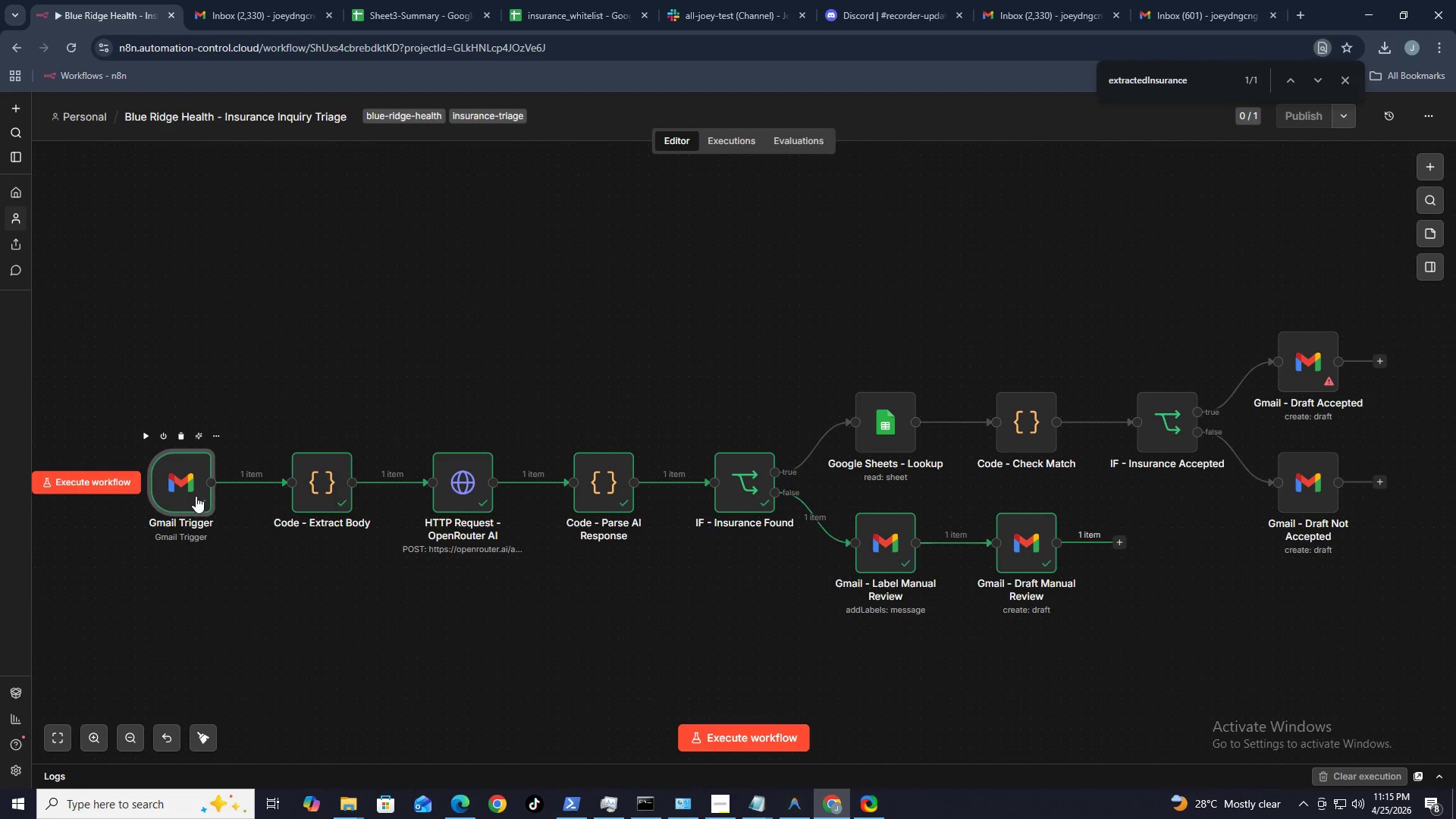 
triple_click([196, 496])
 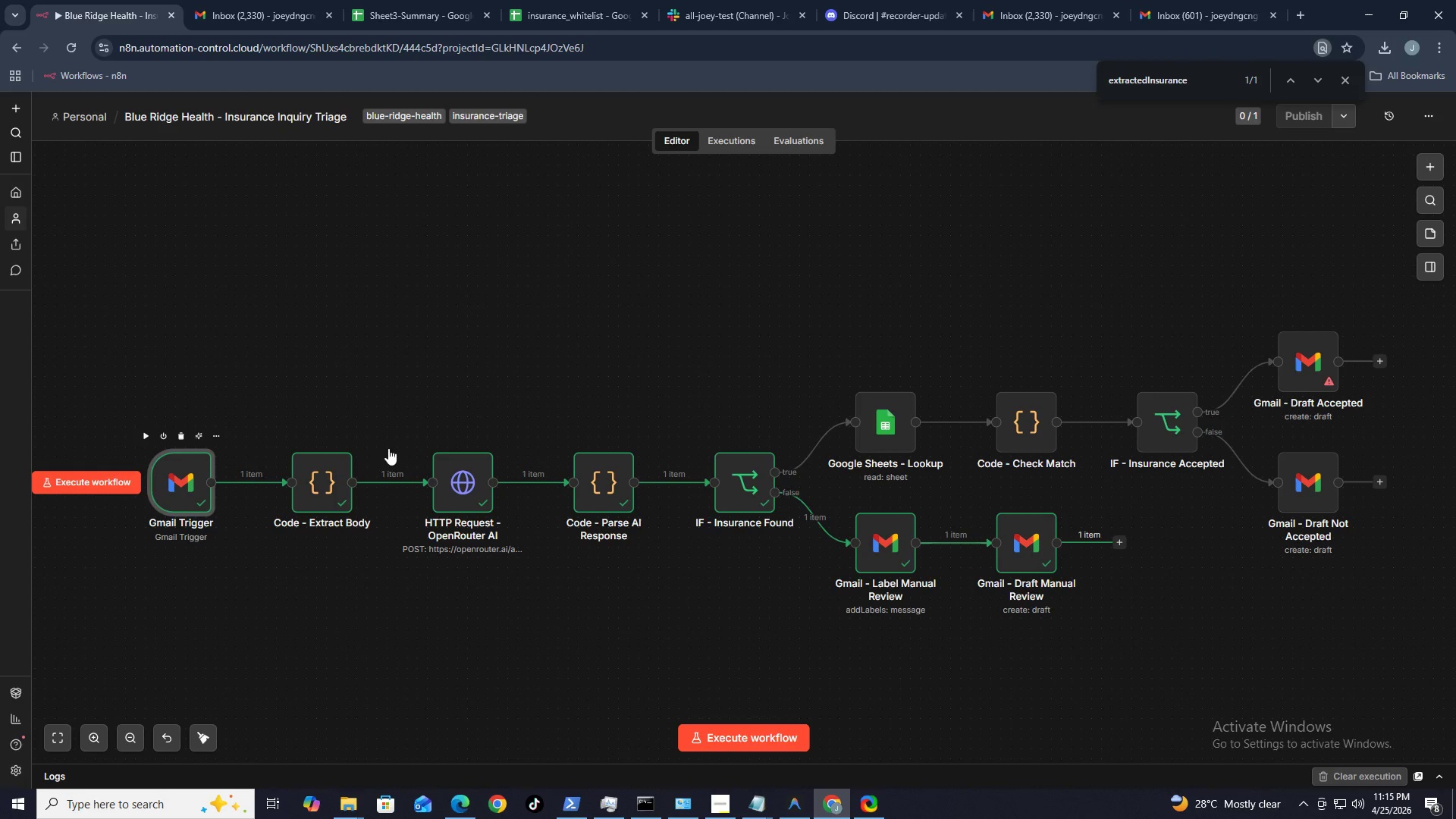 
triple_click([196, 496])
 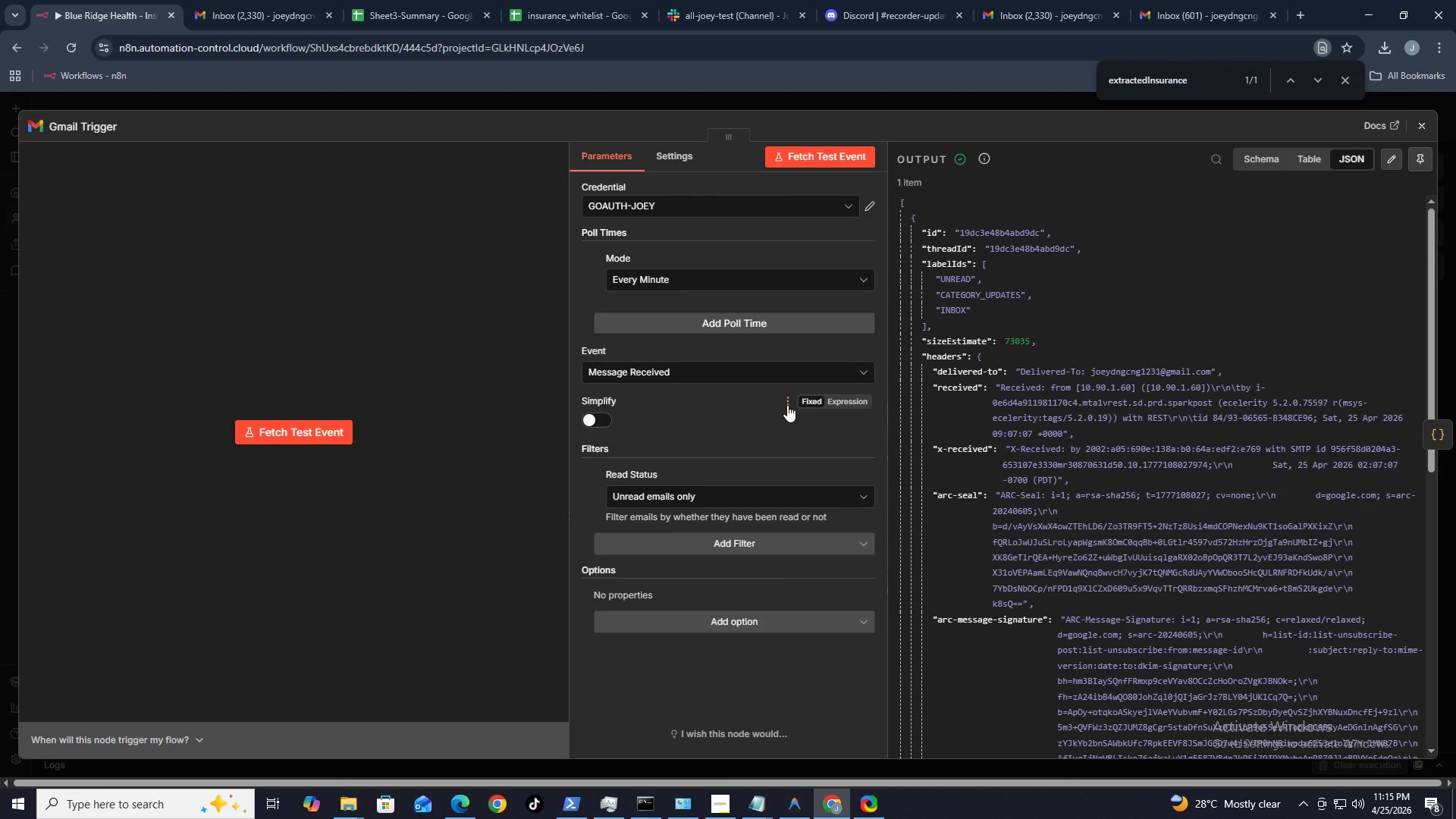 
left_click([708, 489])
 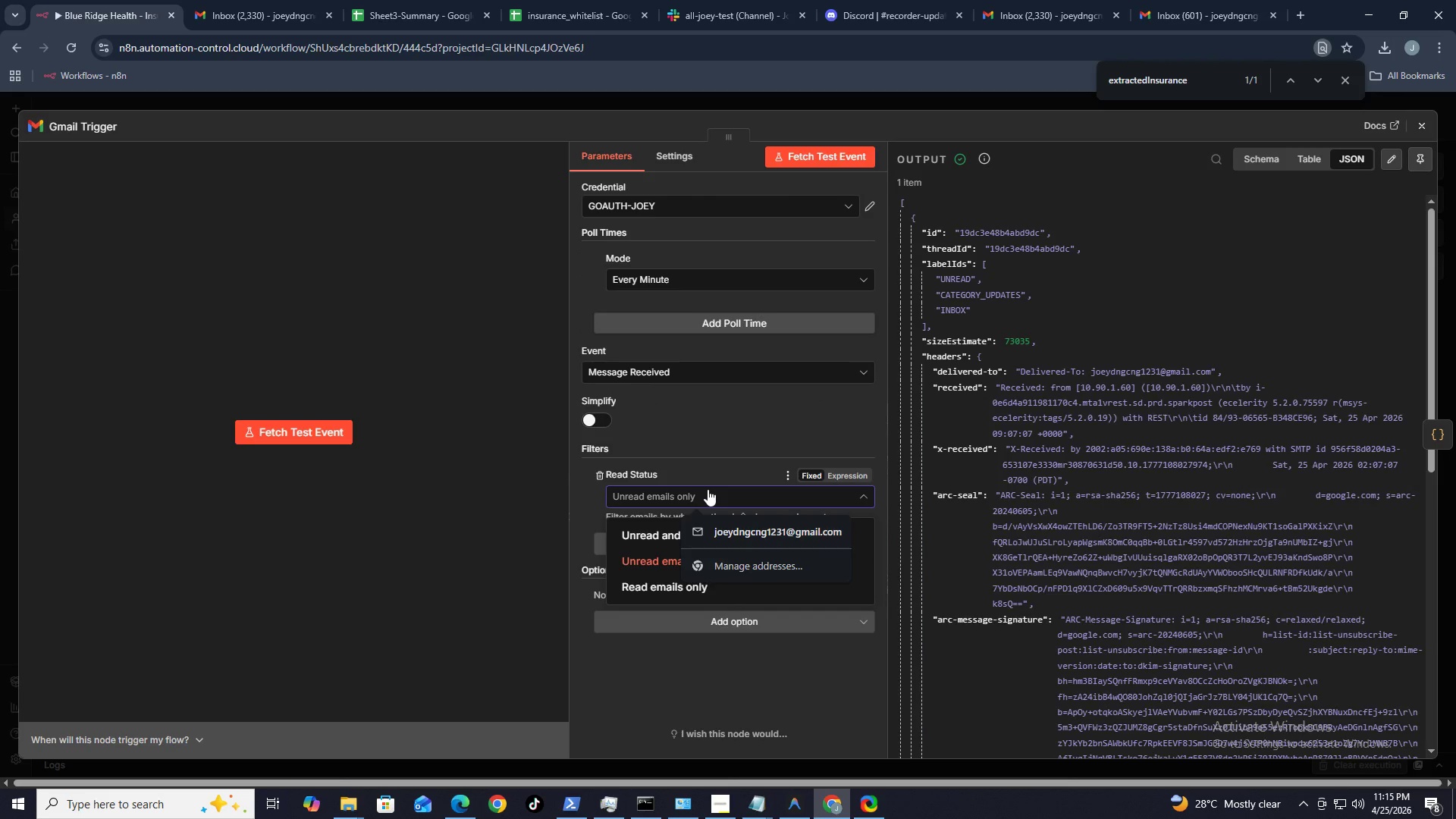 
left_click([708, 486])
 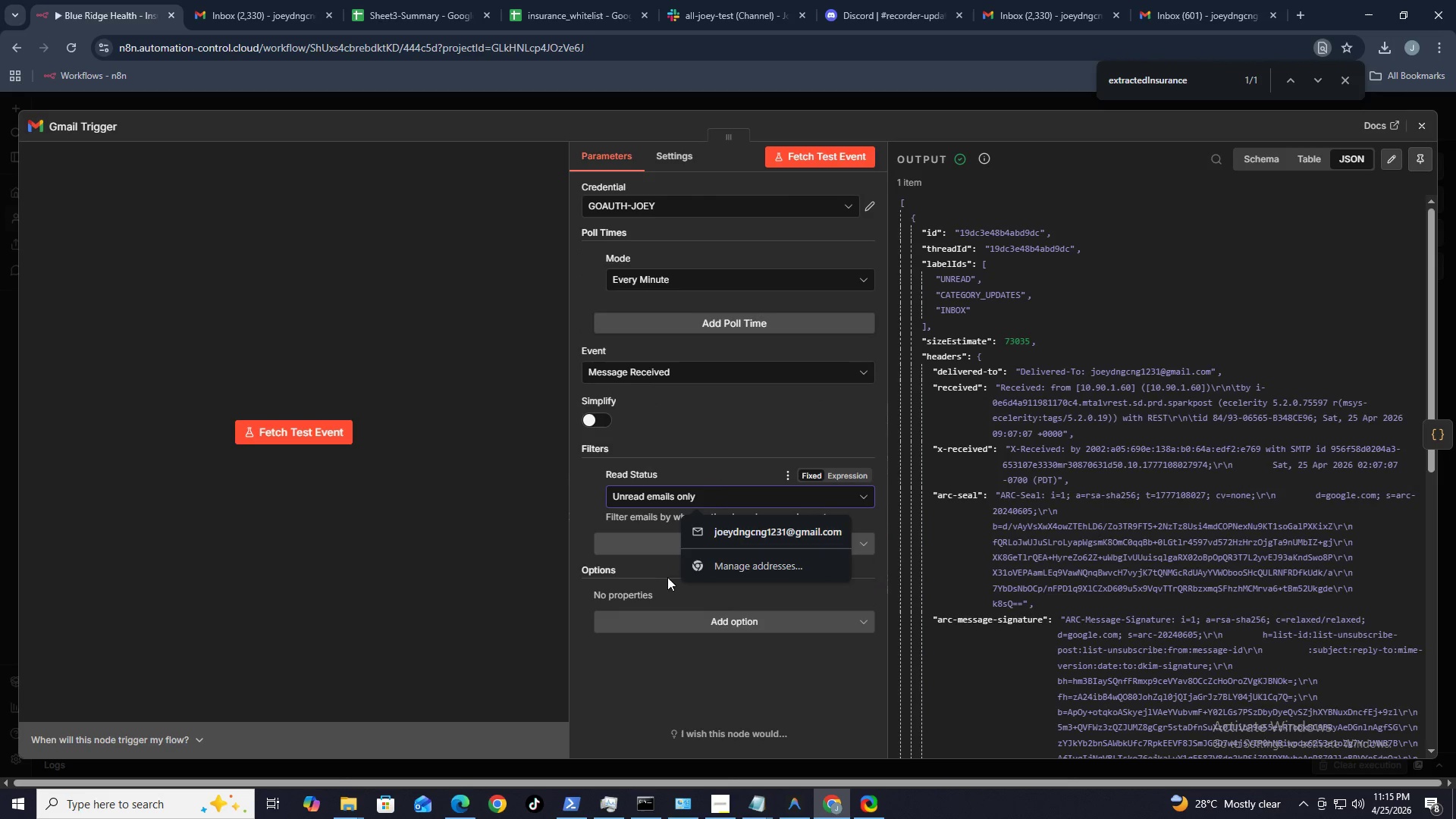 
left_click([665, 570])
 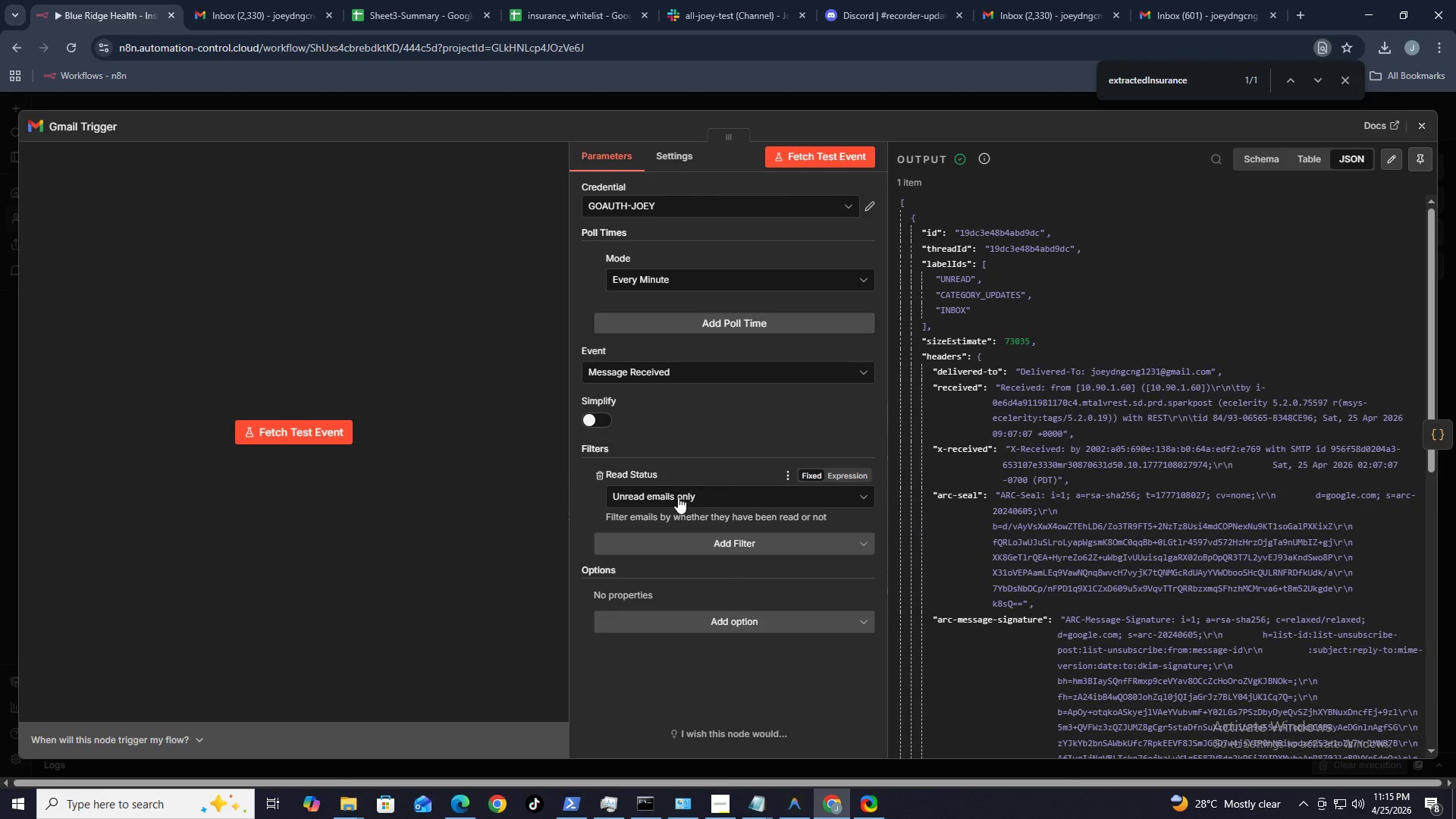 
left_click([684, 498])
 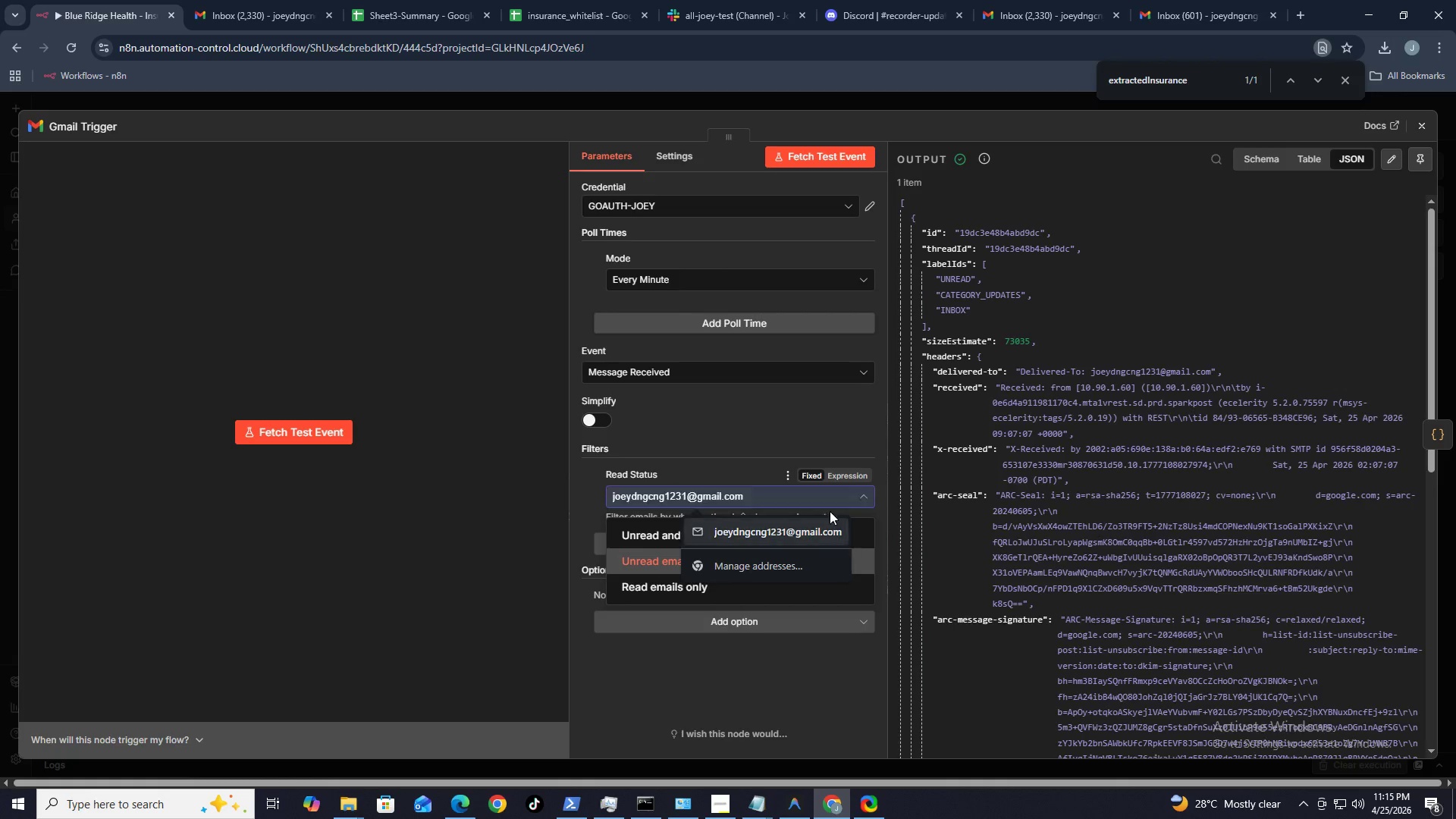 
left_click([690, 431])
 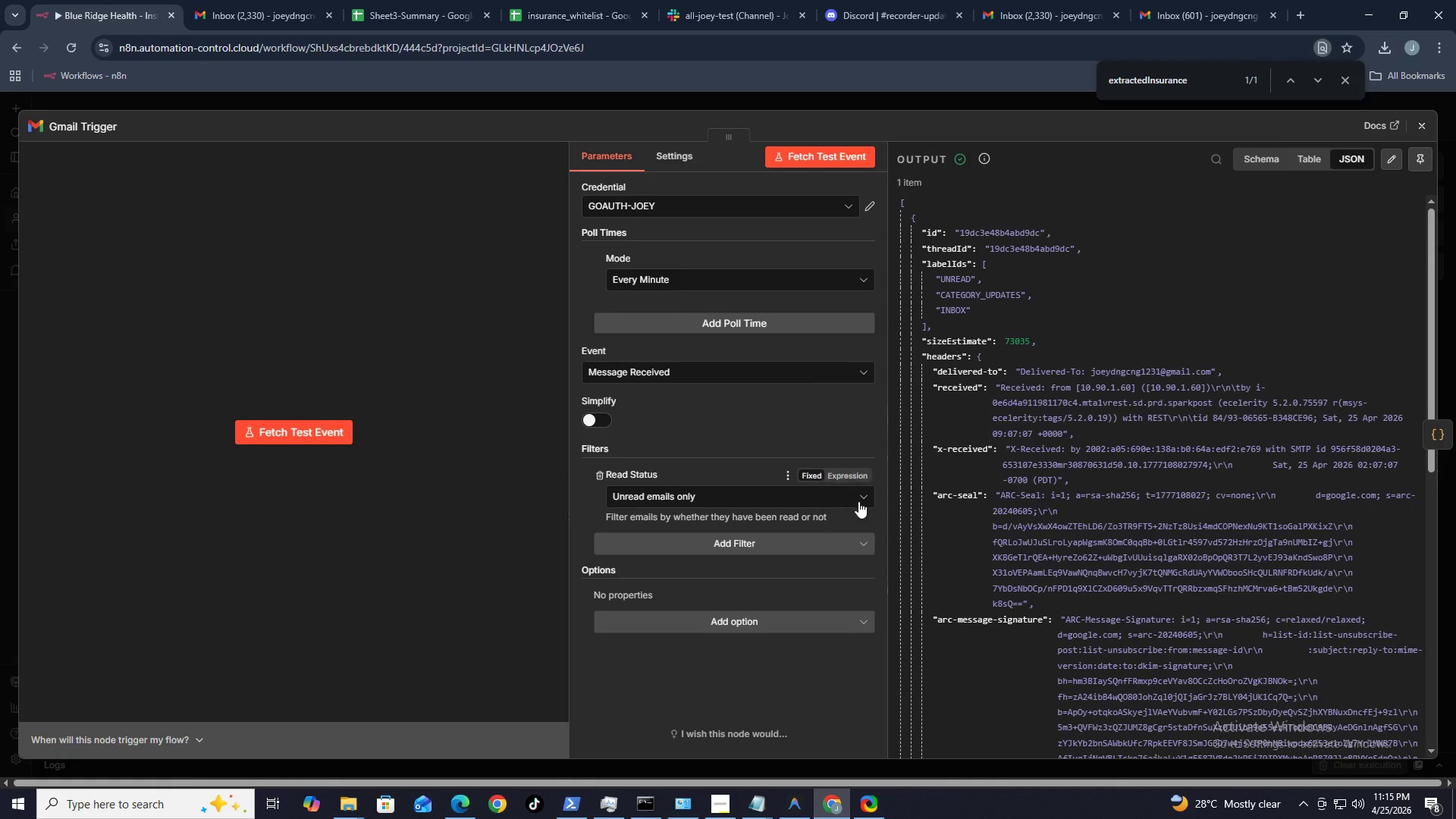 
left_click([858, 504])
 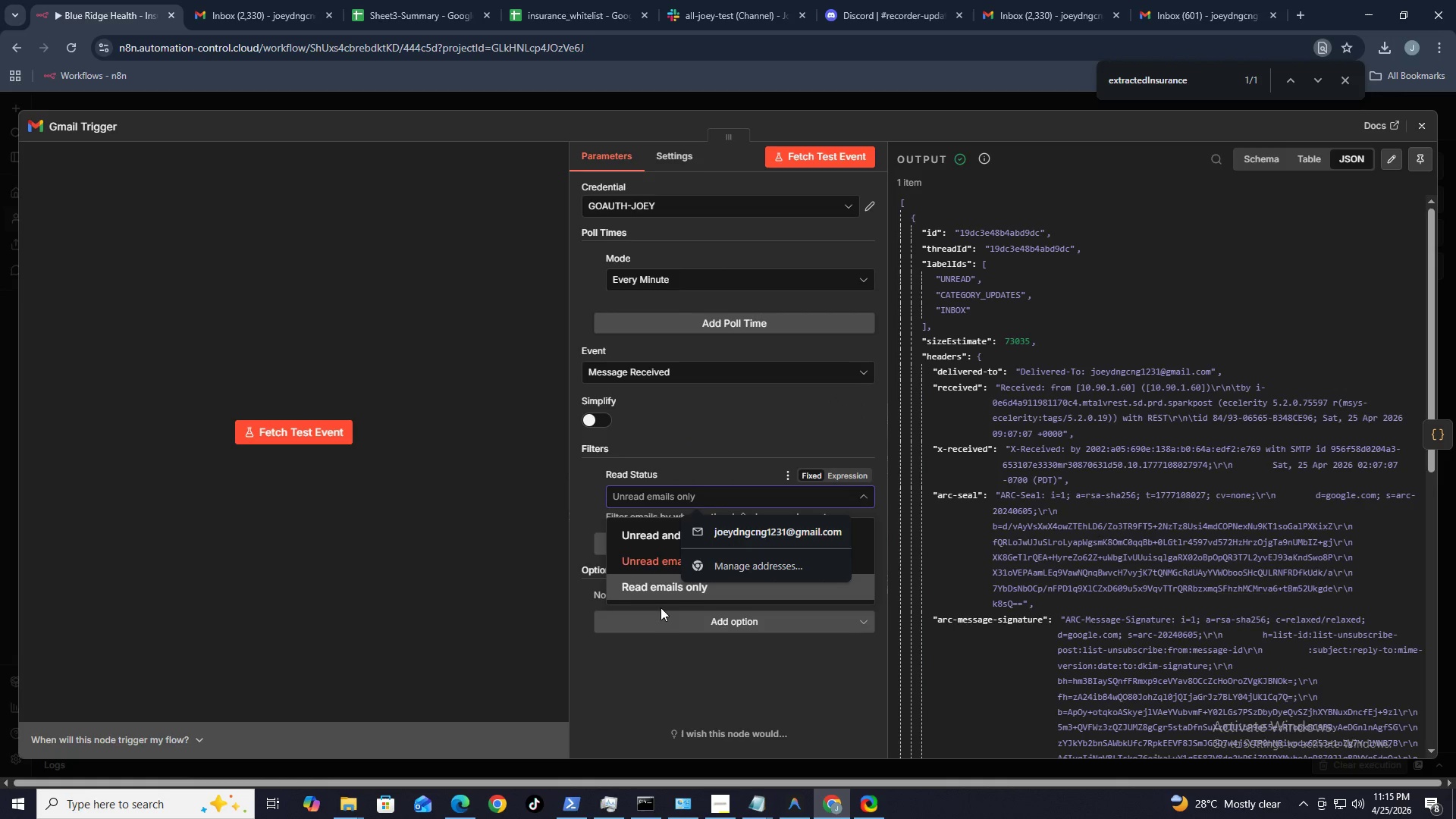 
wait(11.28)
 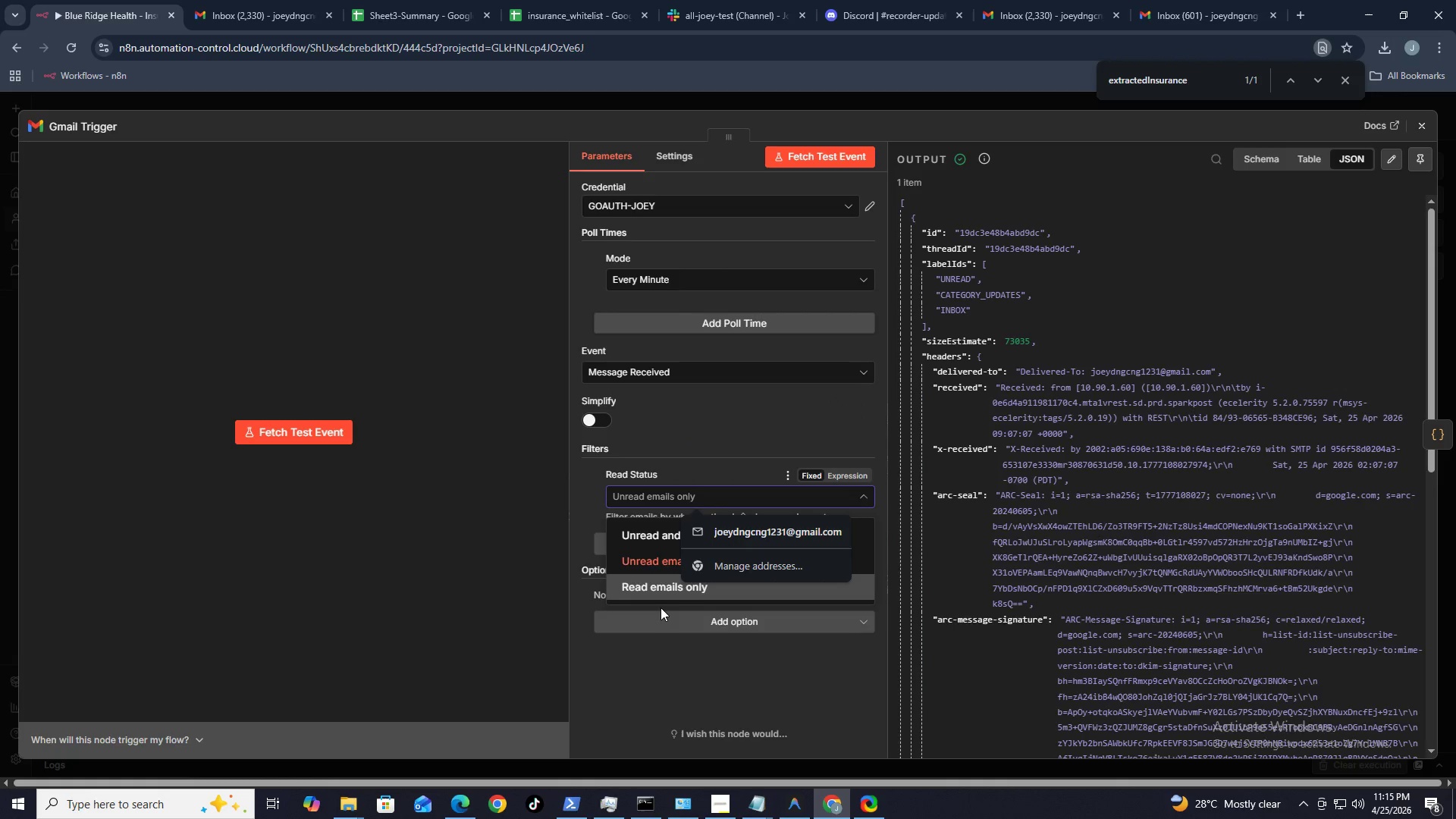 
right_click([740, 447])
 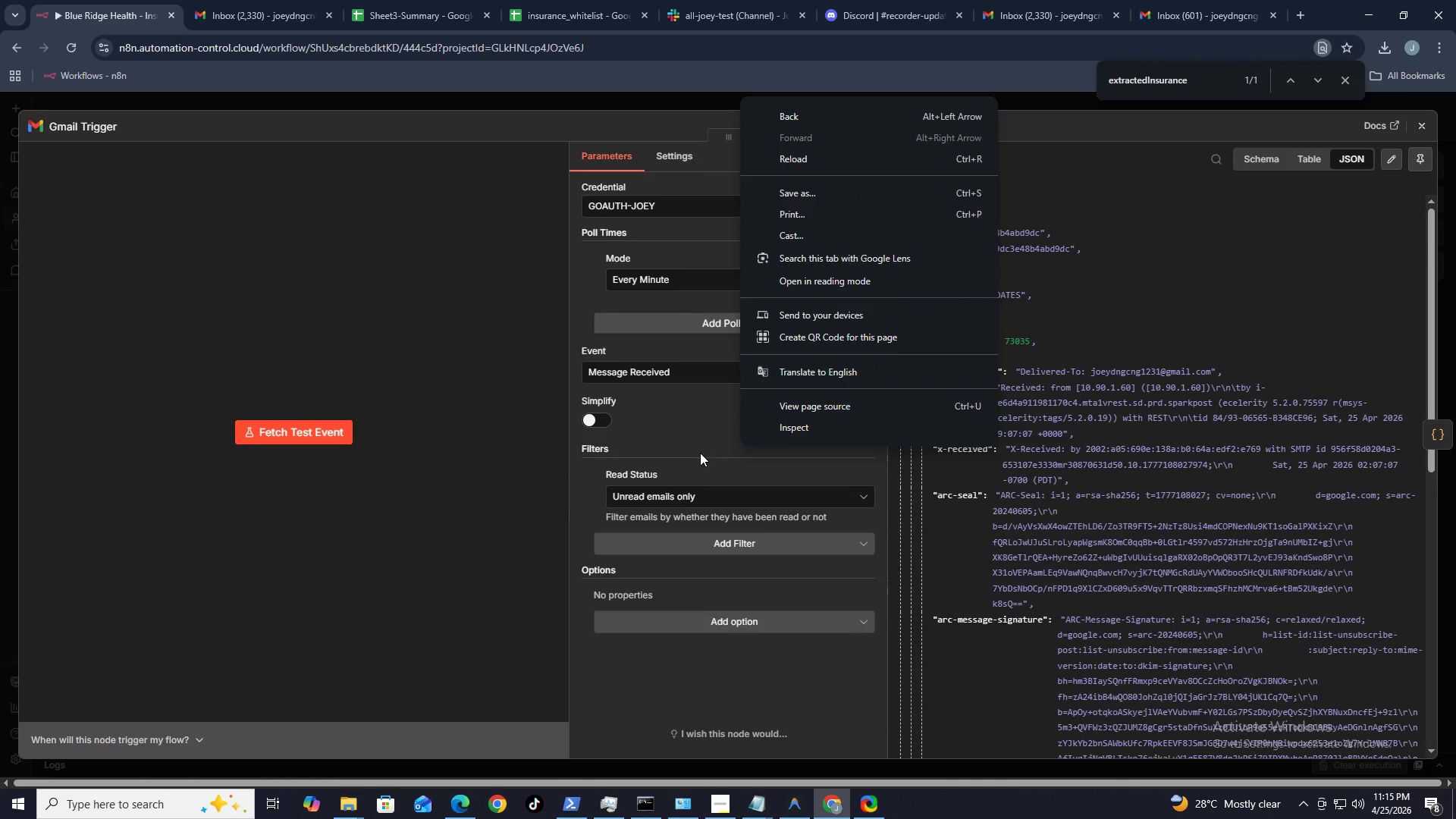 
left_click([704, 455])
 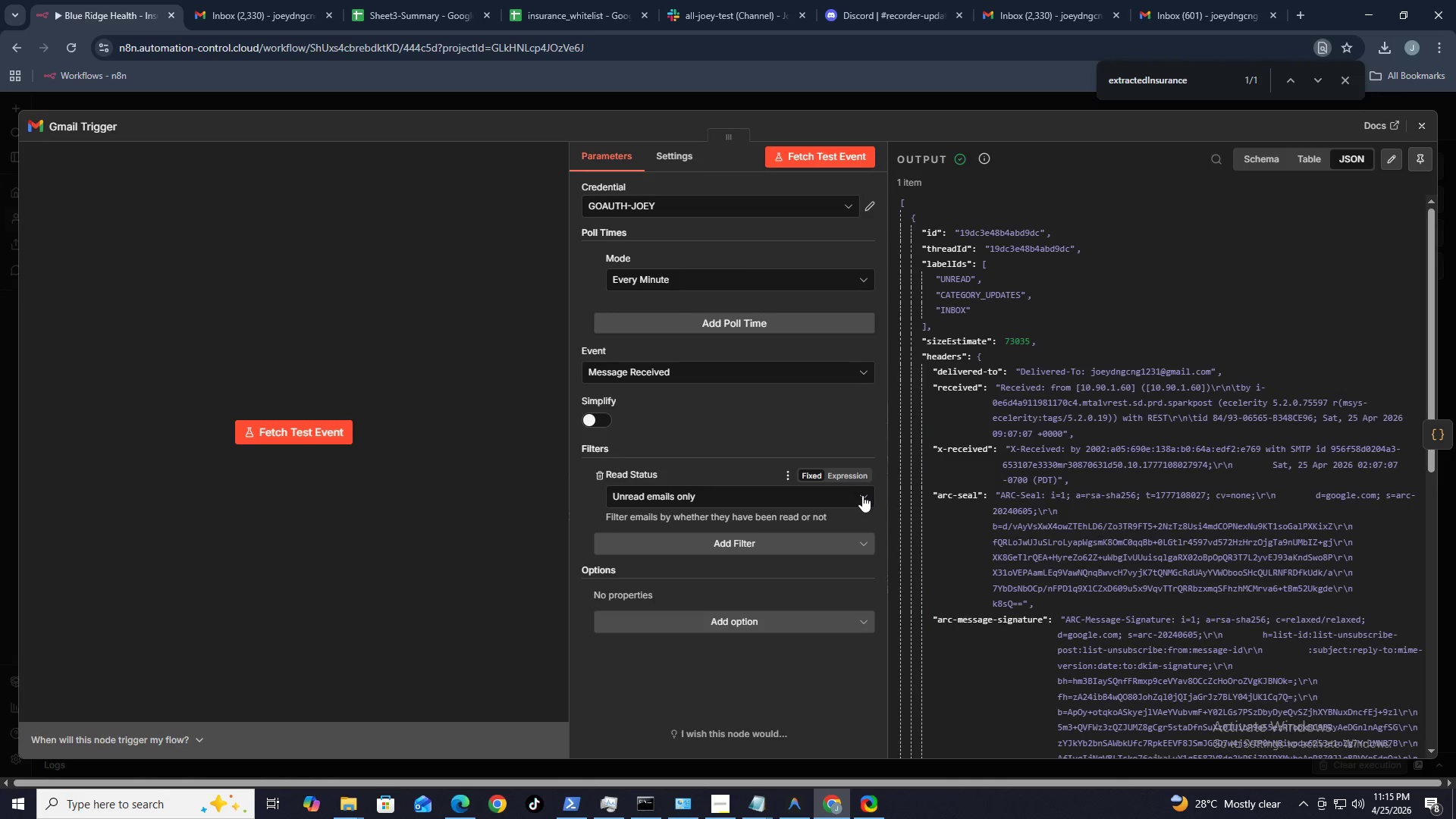 
left_click([864, 496])
 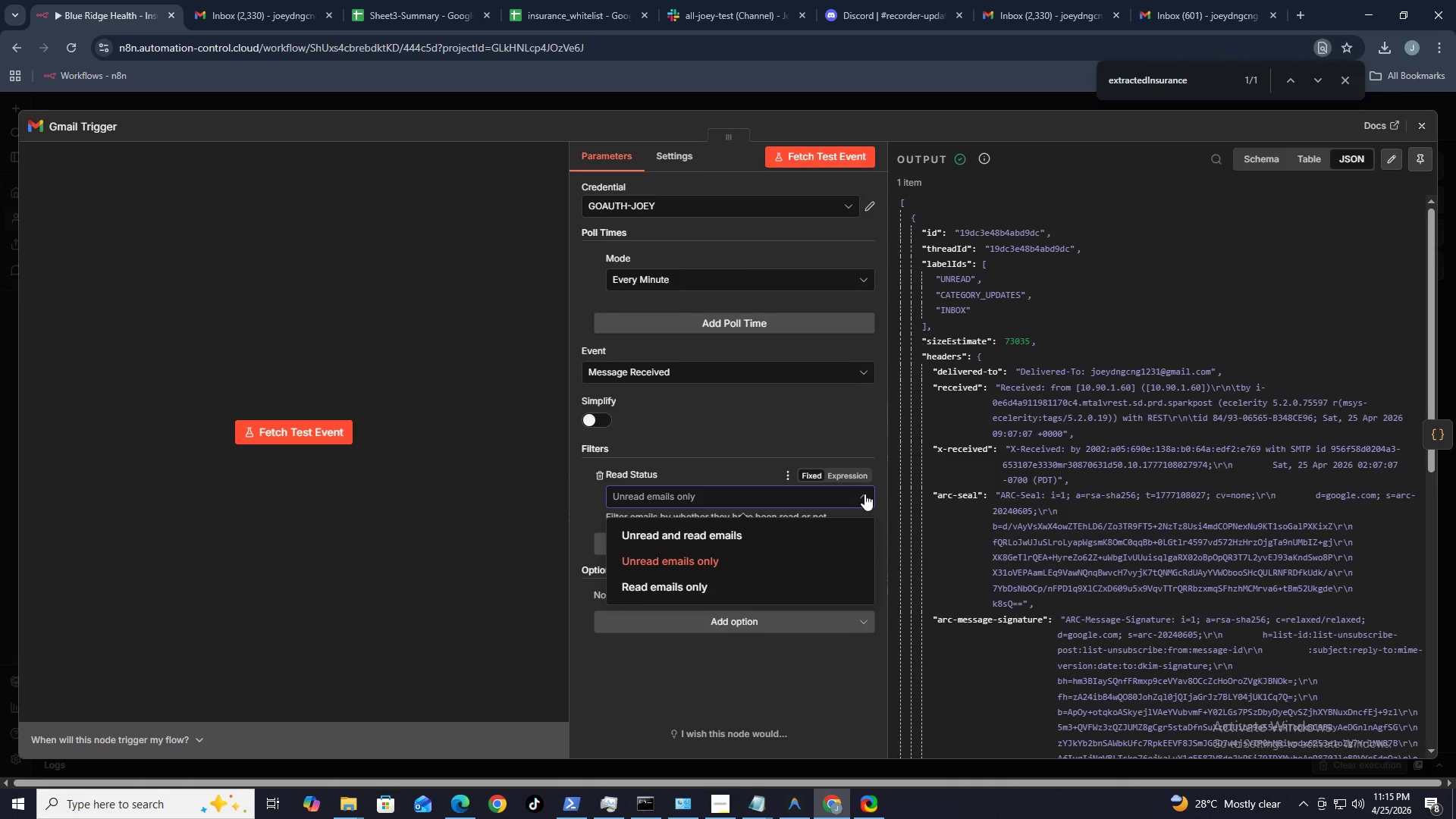 
wait(5.14)
 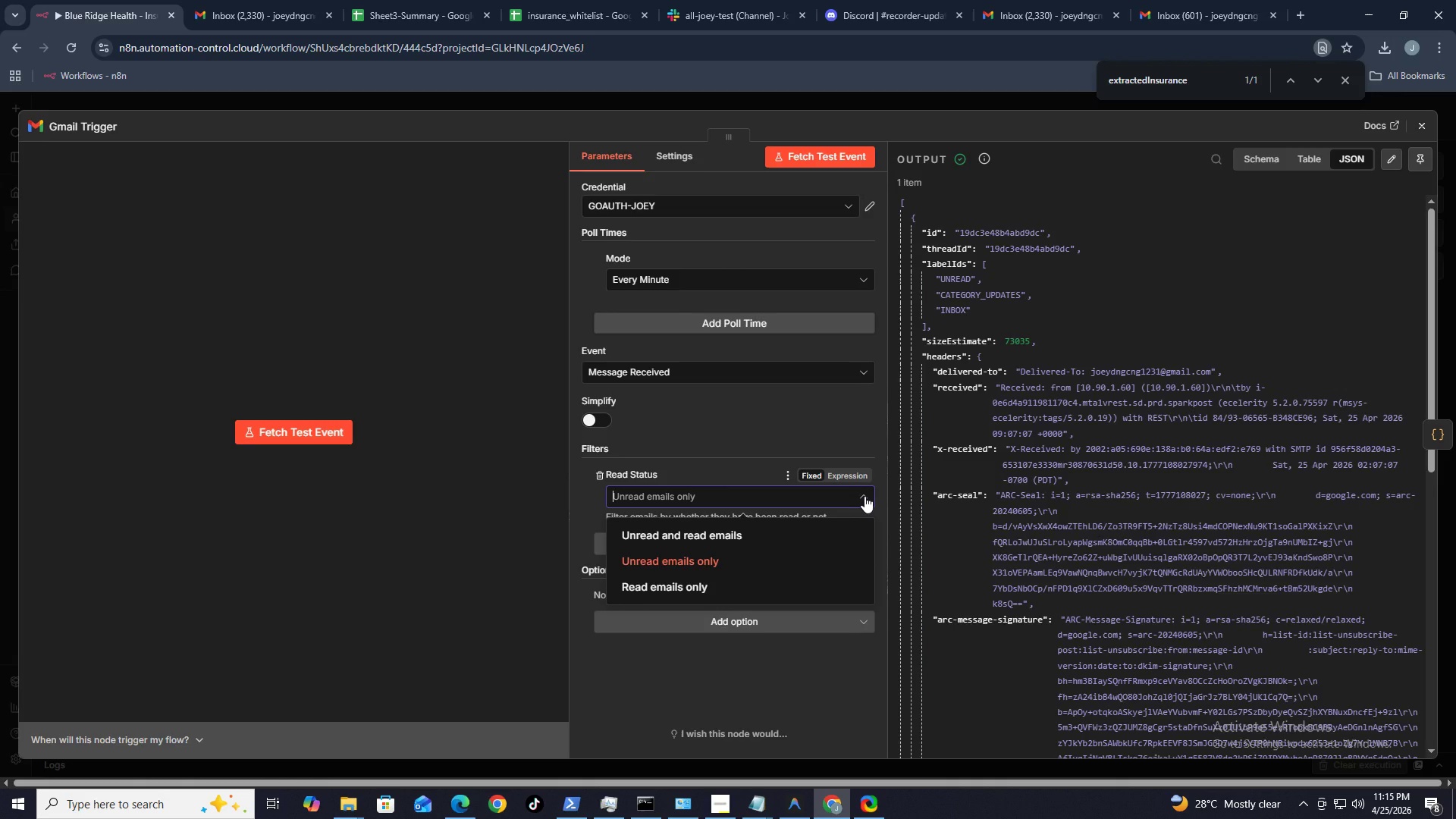 
left_click([726, 435])
 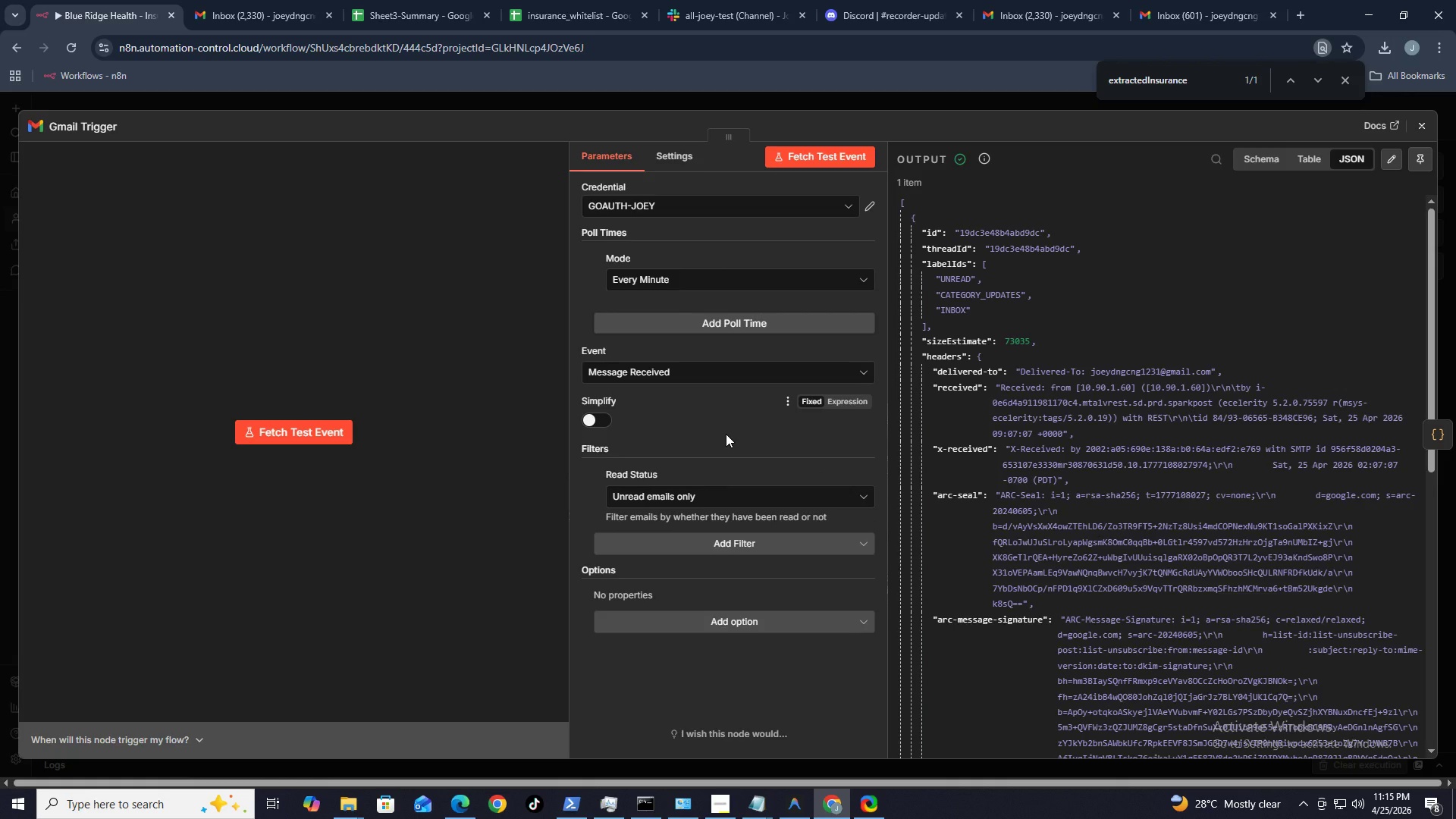 
wait(50.88)
 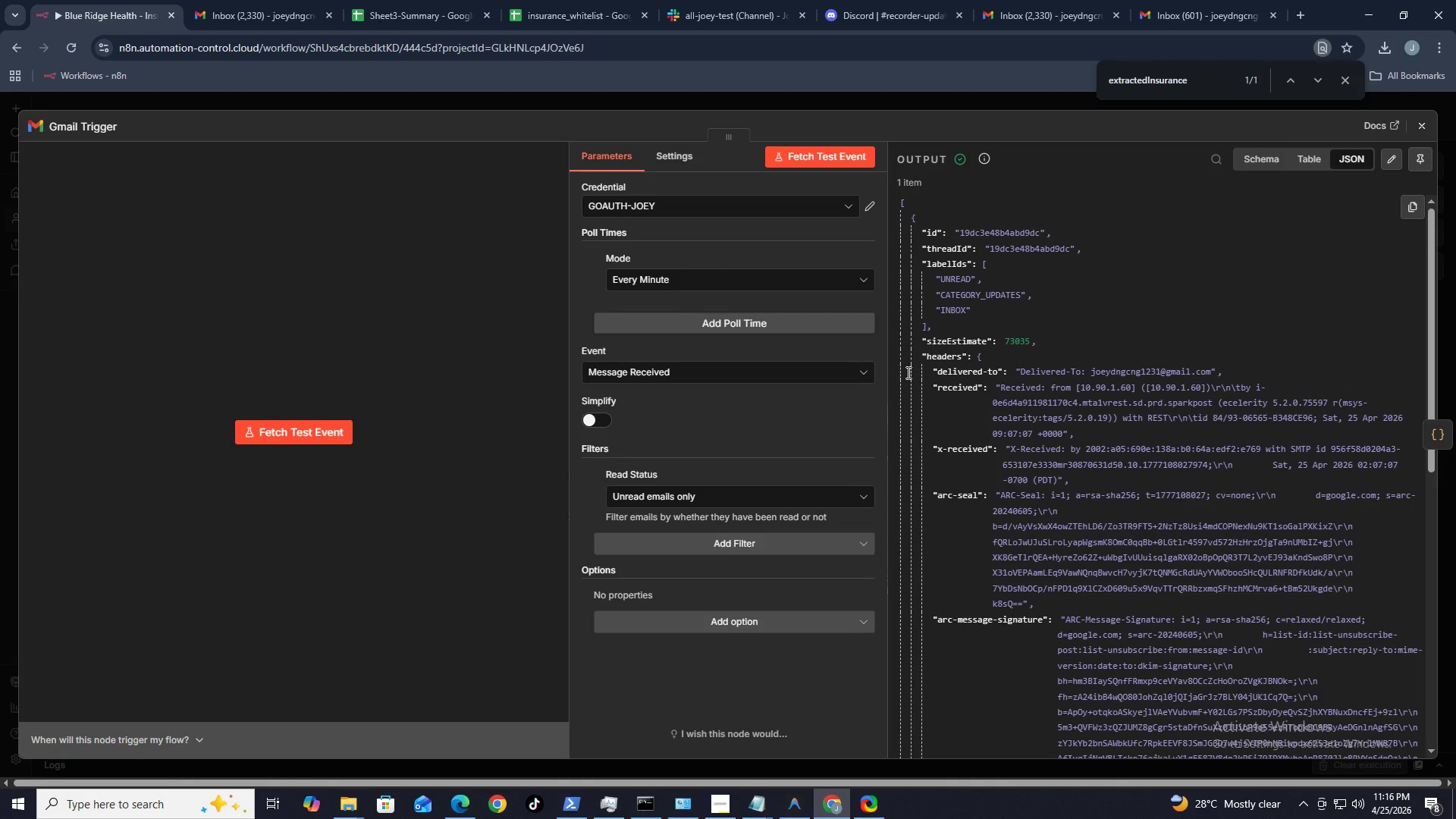 
double_click([1037, 552])
 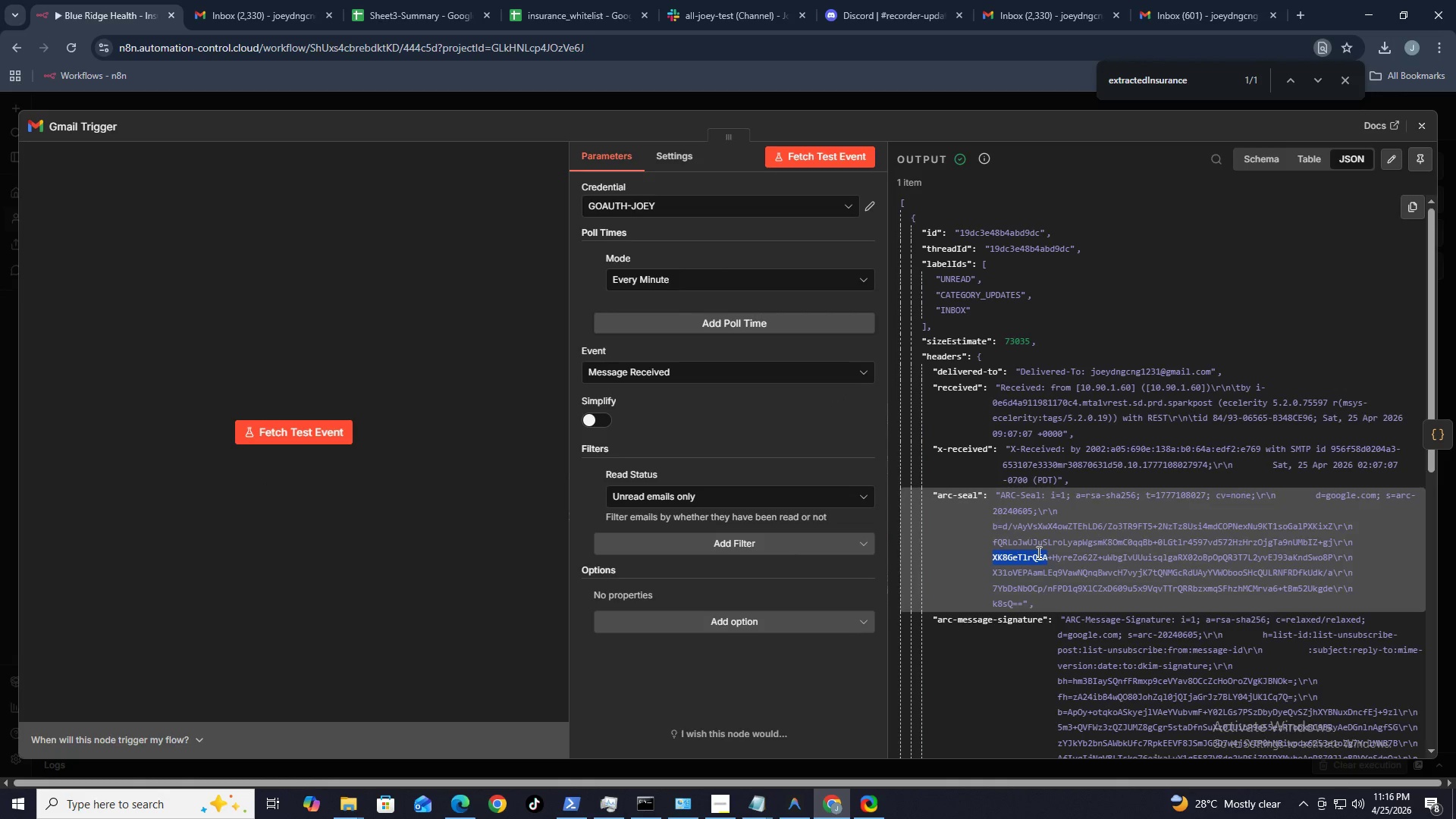 
triple_click([1037, 552])
 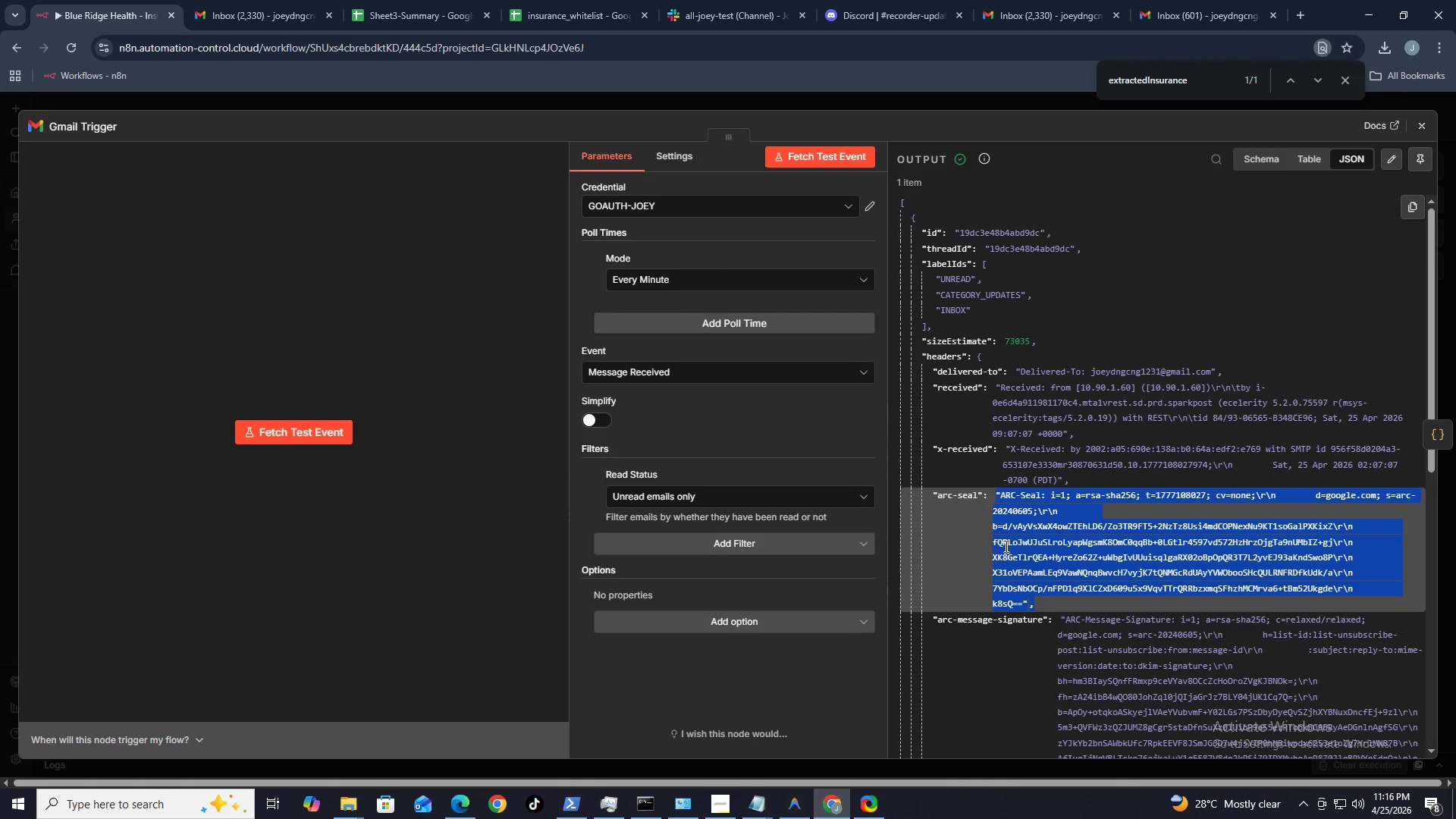 
triple_click([1037, 552])
 